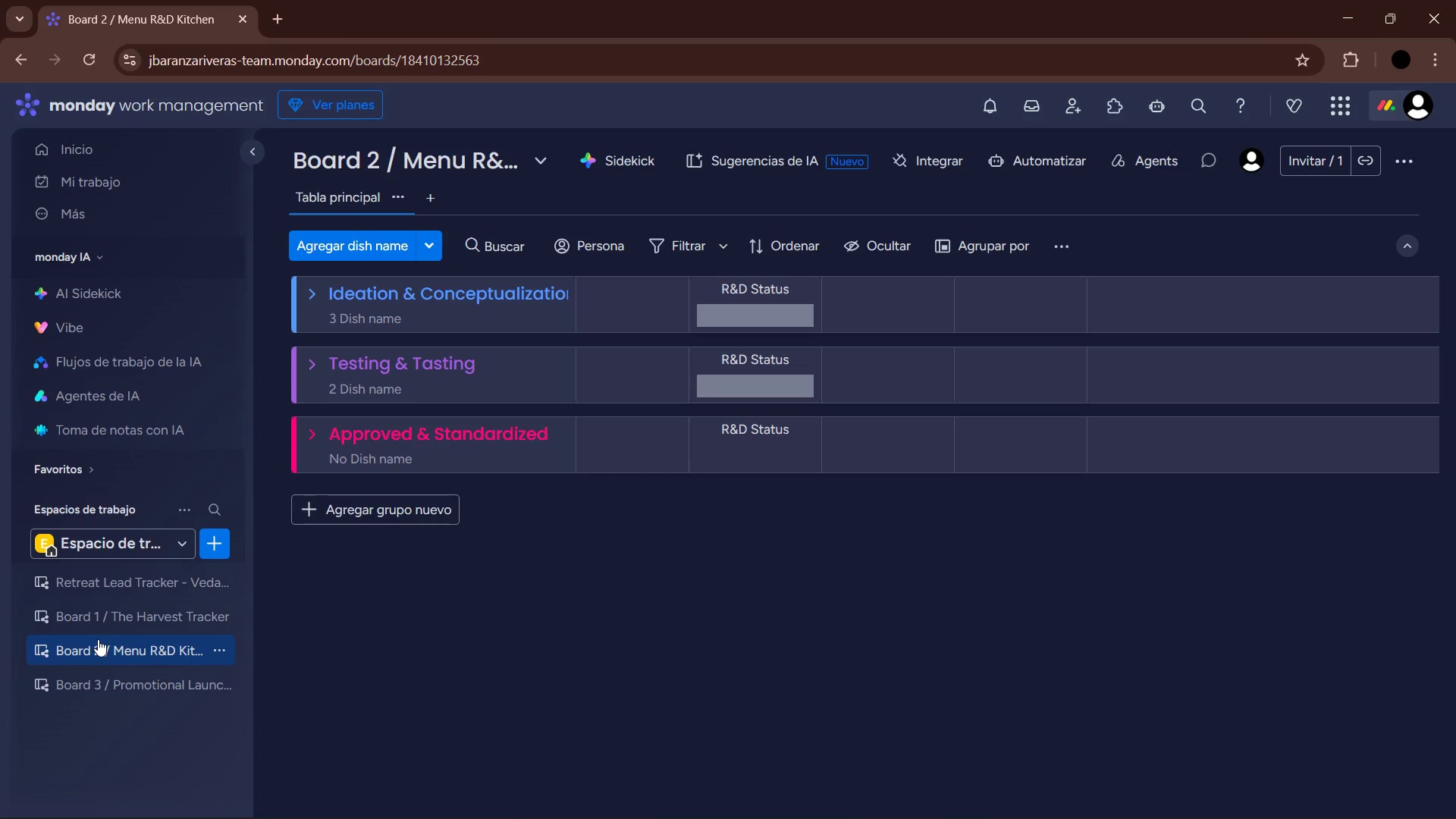 
wait(28.08)
 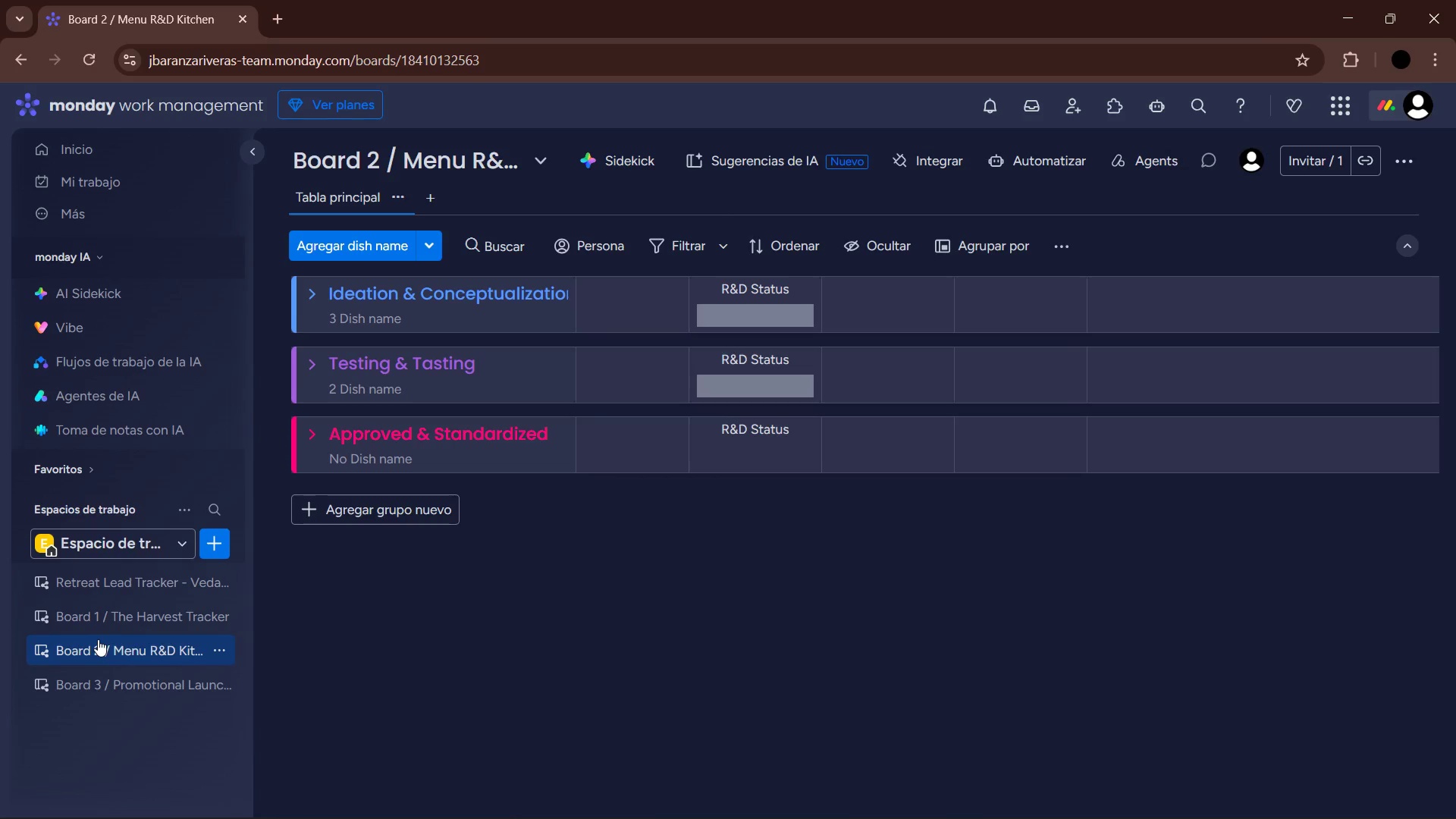 
left_click([311, 299])
 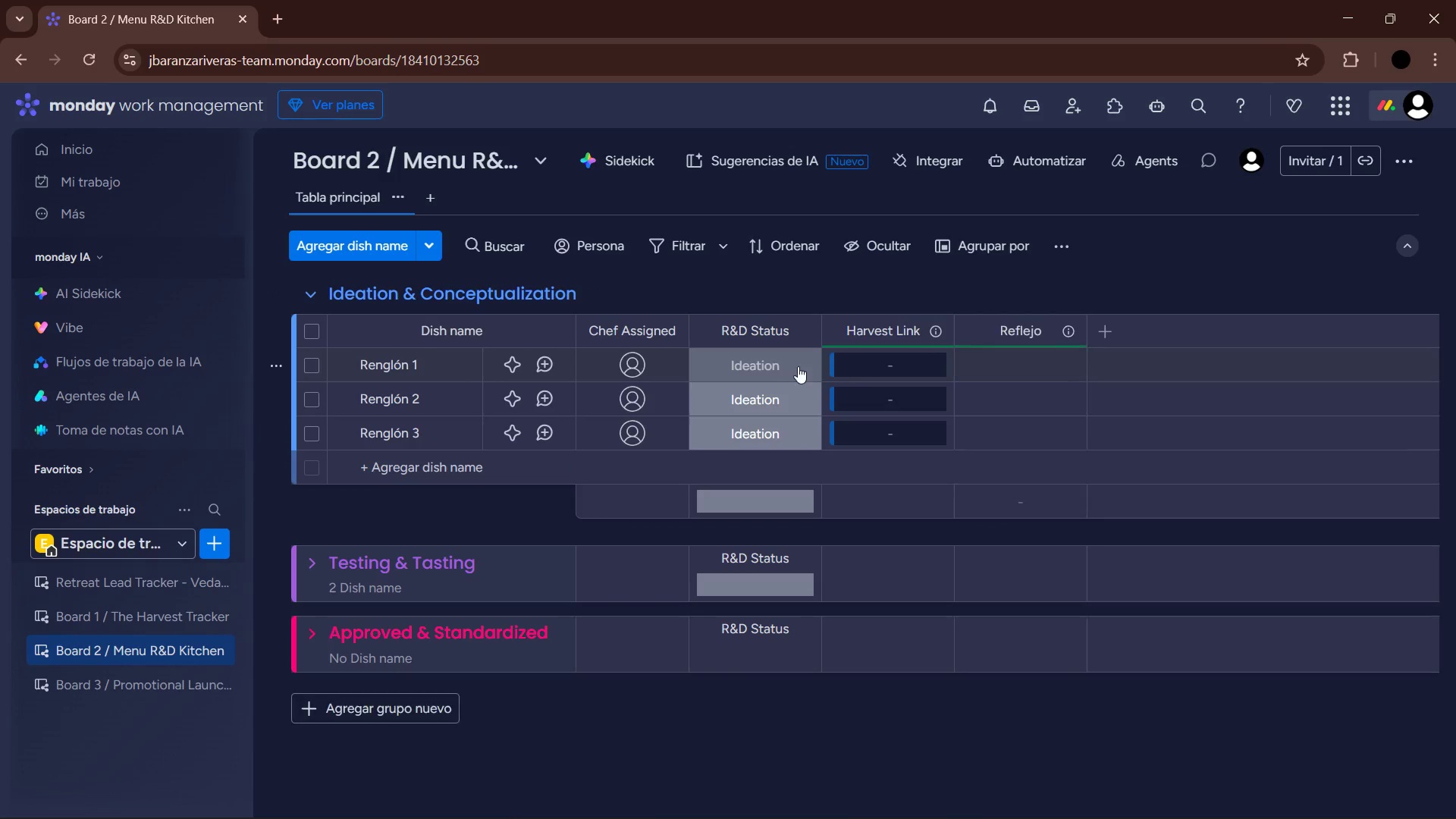 
left_click([780, 371])
 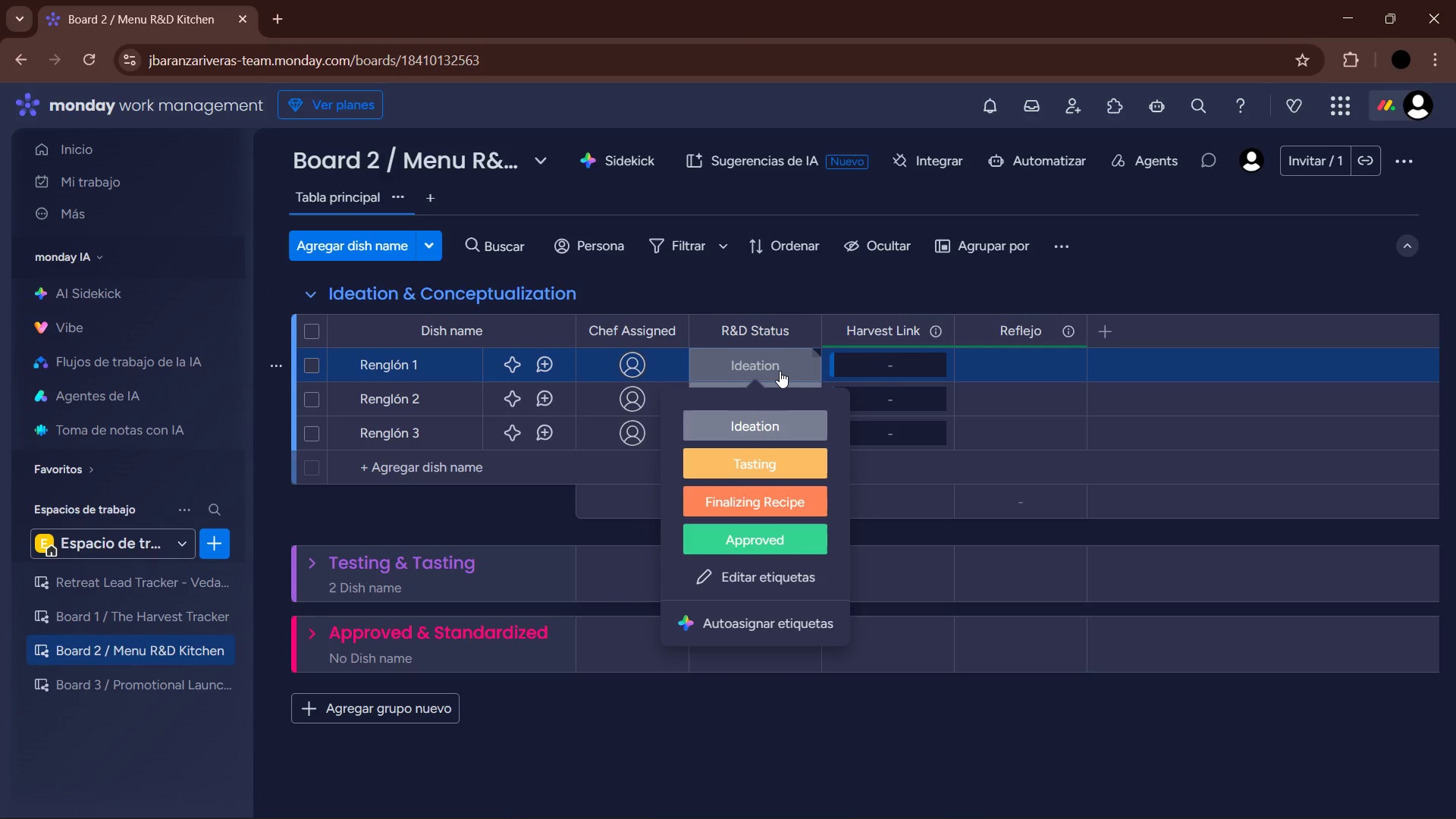 
left_click([780, 371])
 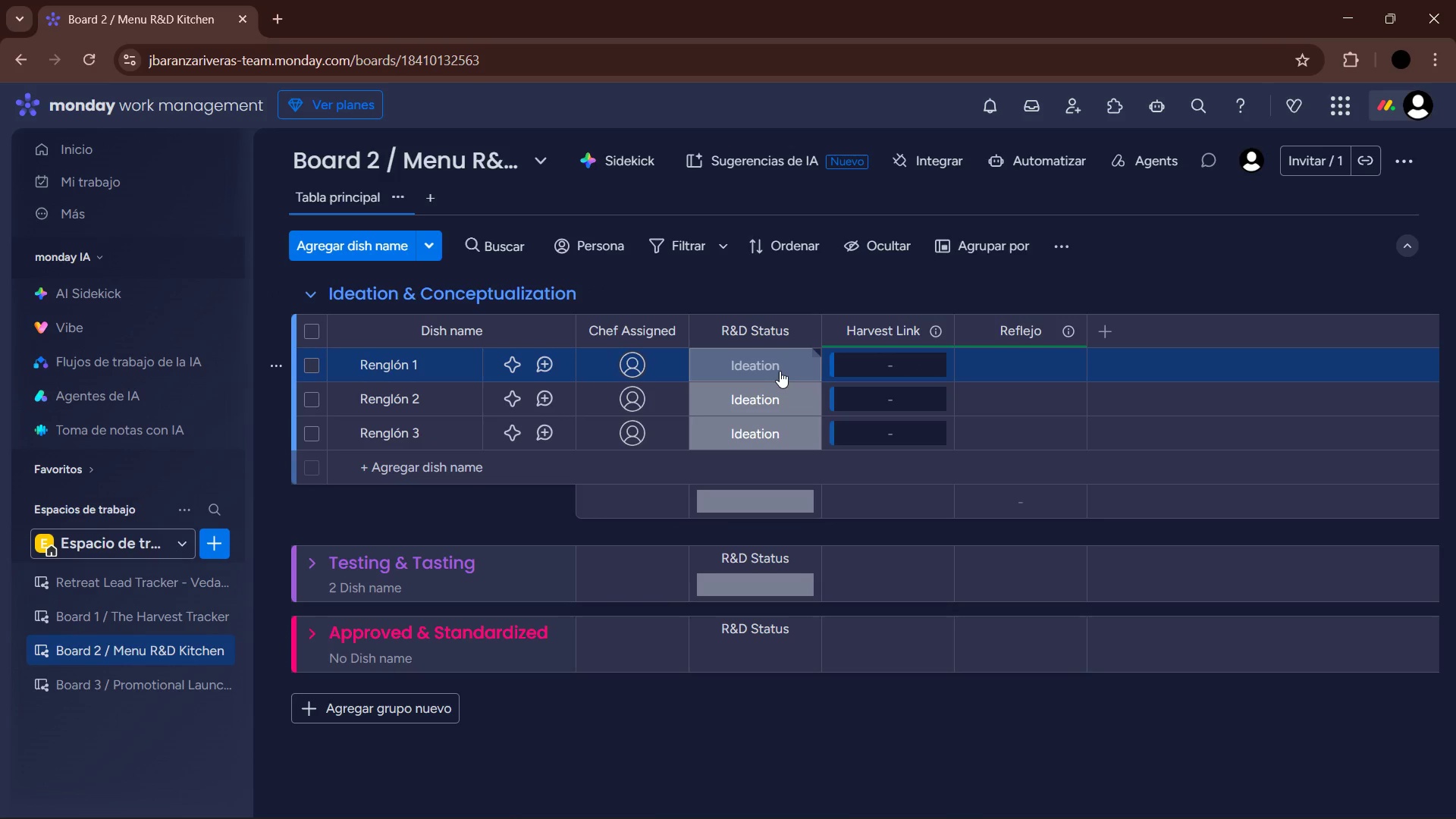 
left_click([780, 371])
 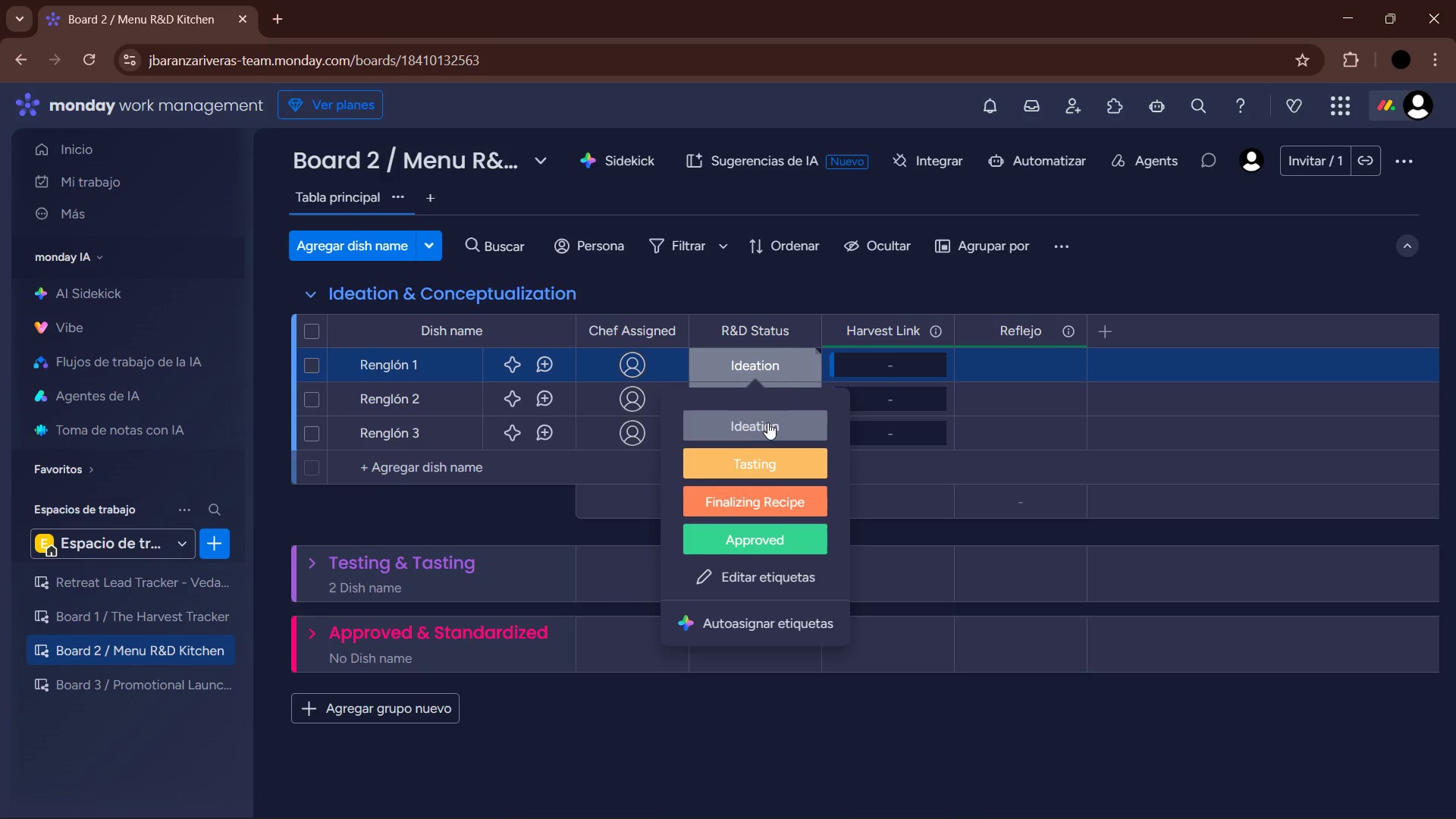 
left_click([766, 424])
 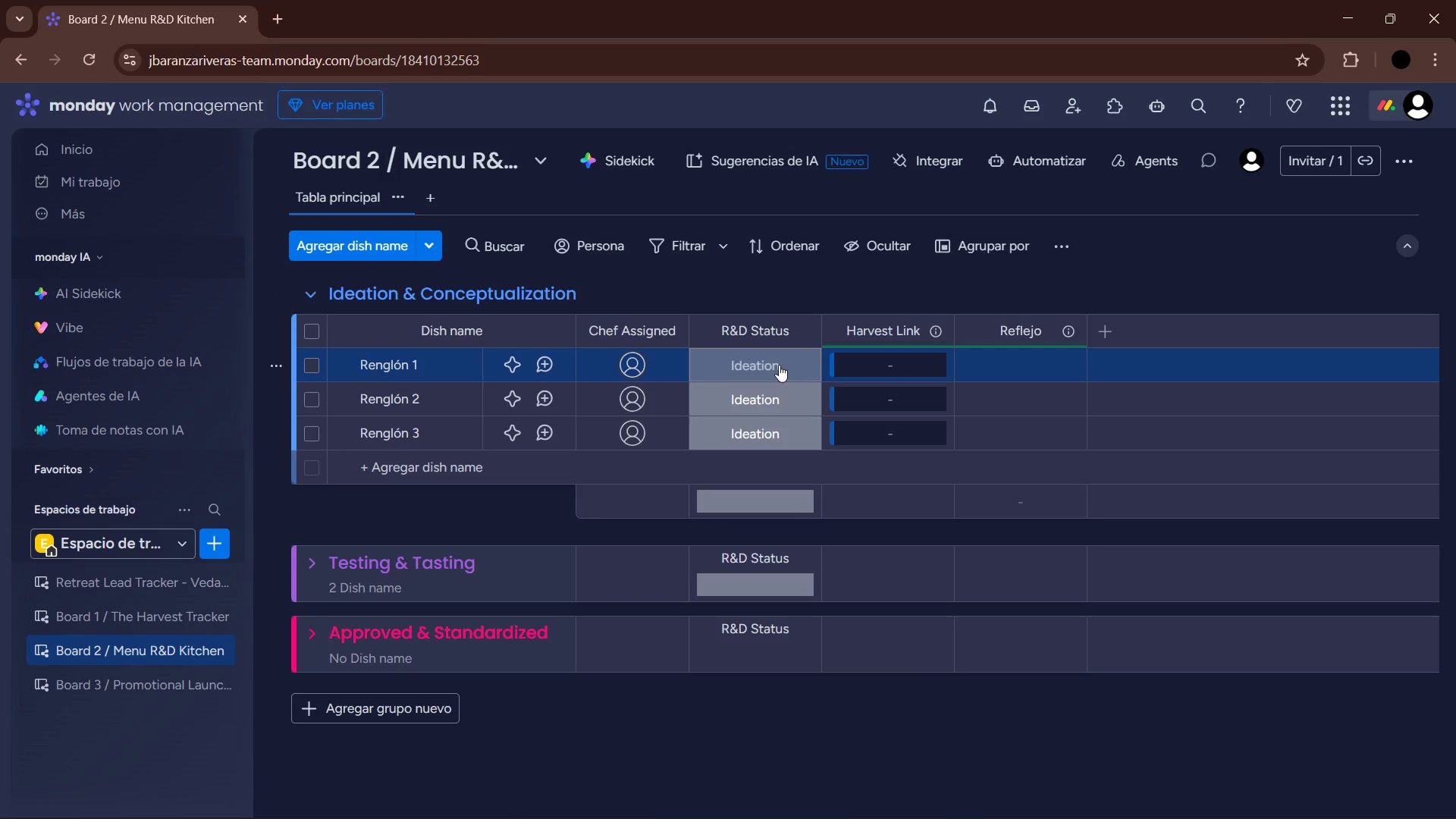 
left_click([779, 365])
 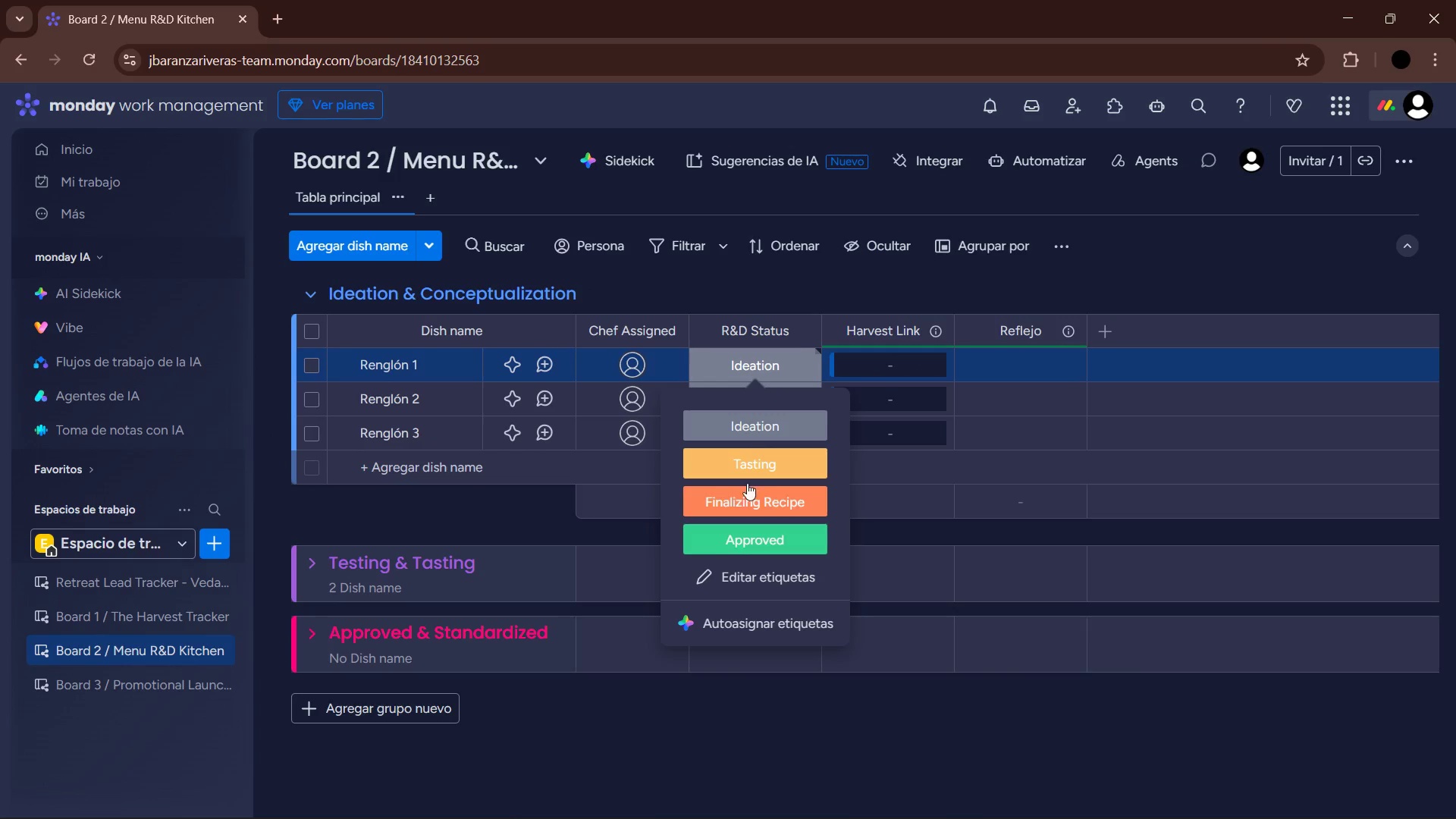 
left_click([724, 568])
 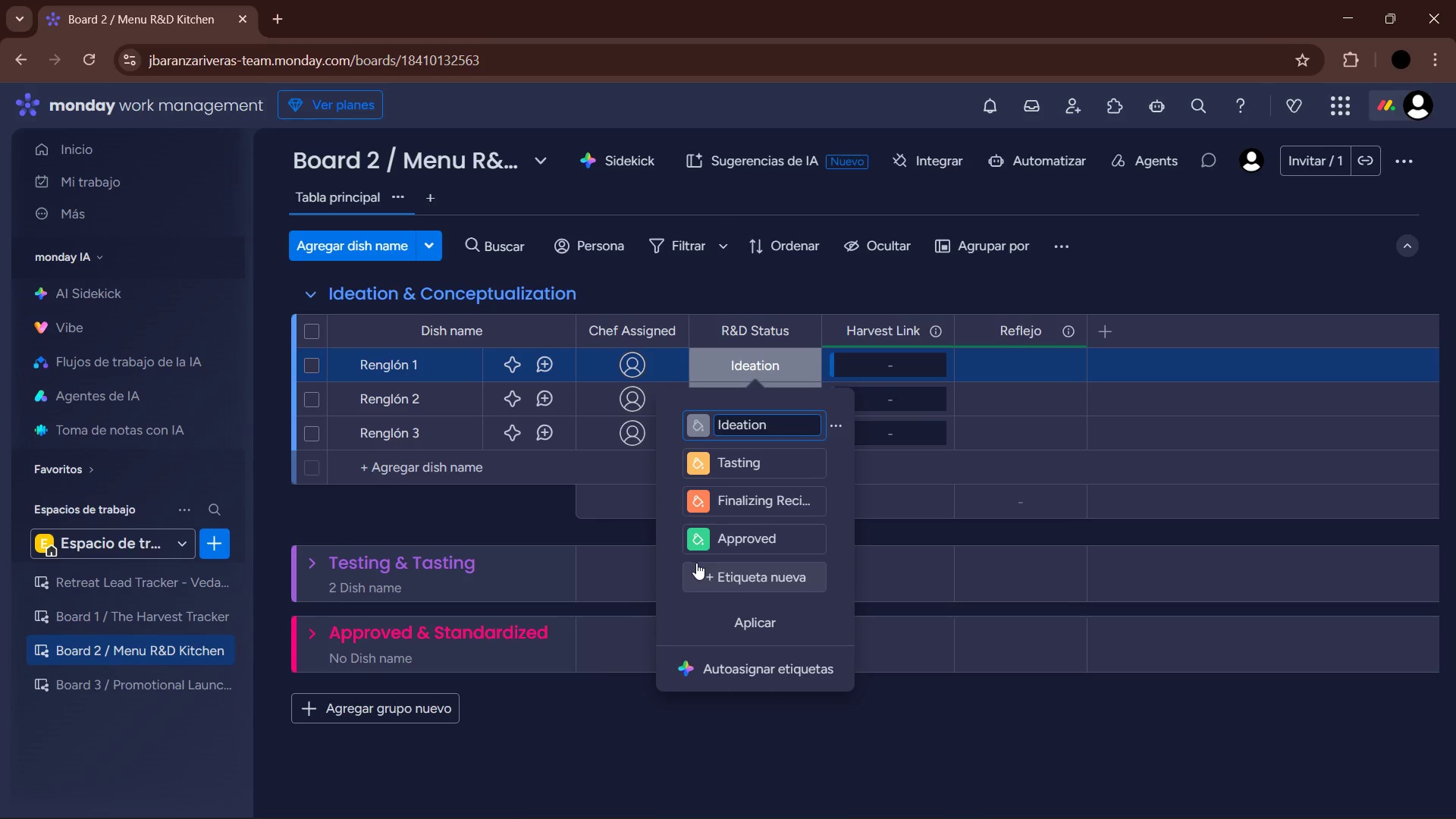 
left_click([717, 572])
 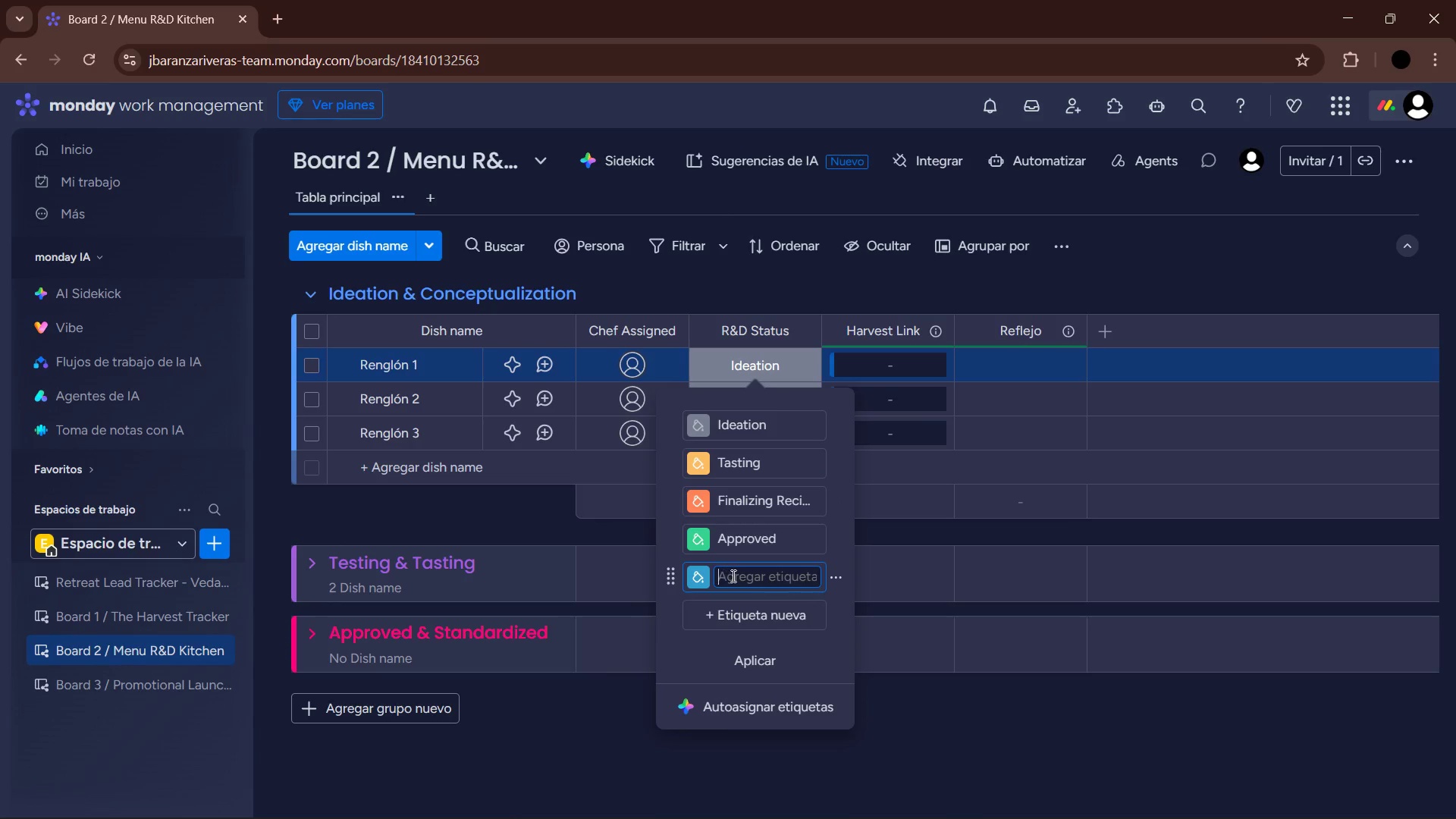 
left_click([732, 576])
 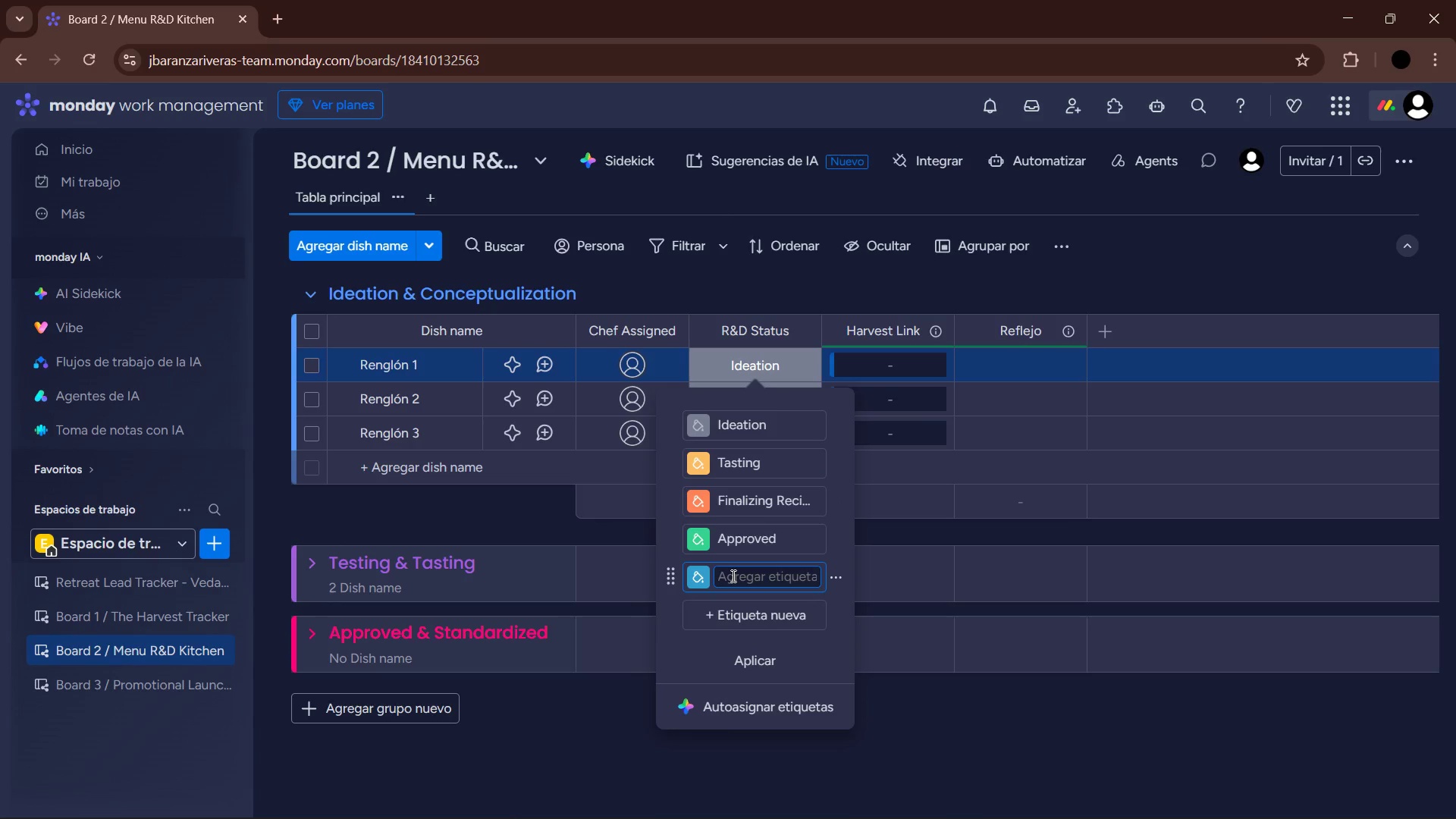 
type(Ideation)
 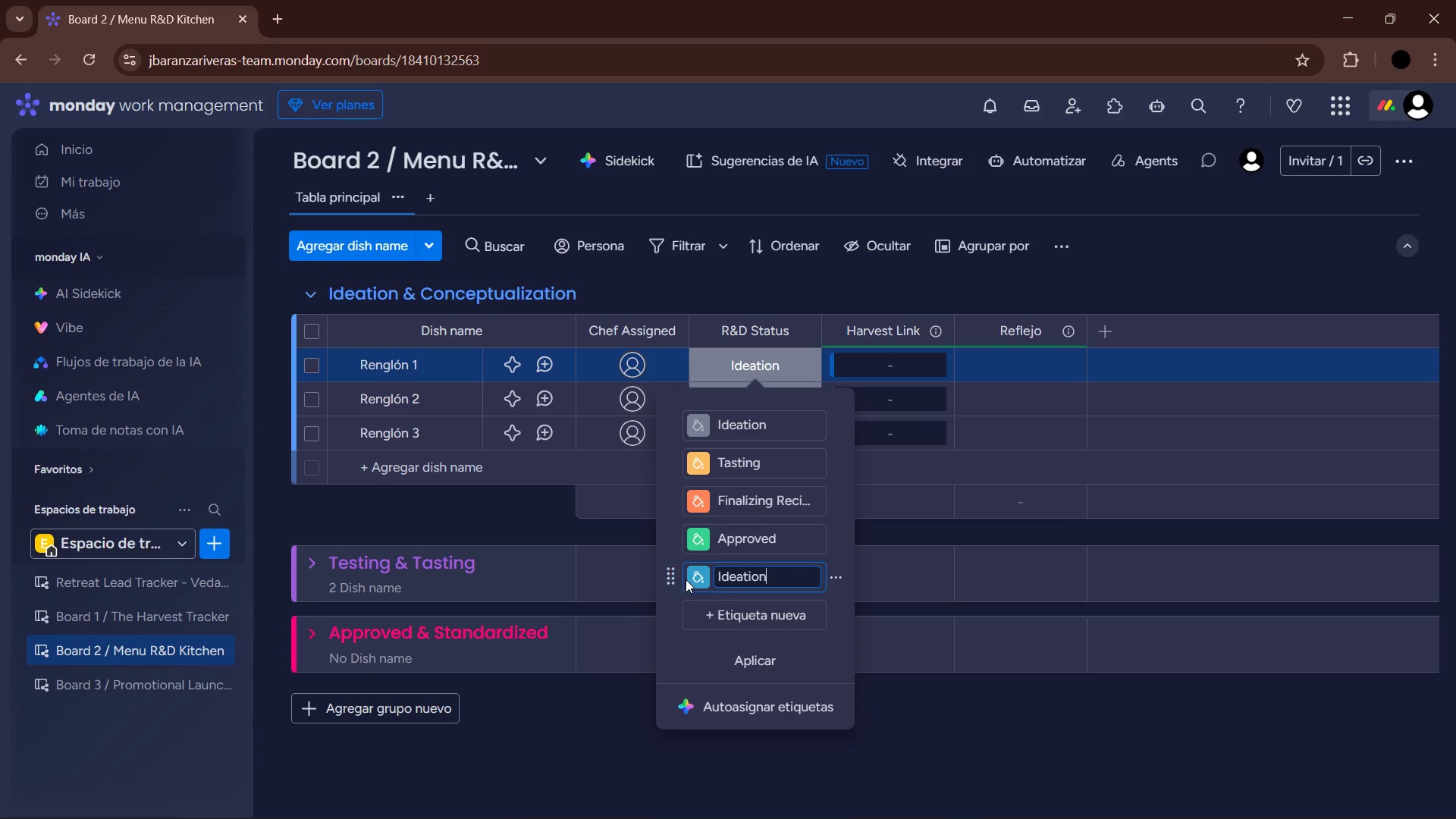 
left_click_drag(start_coordinate=[676, 576], to_coordinate=[672, 421])
 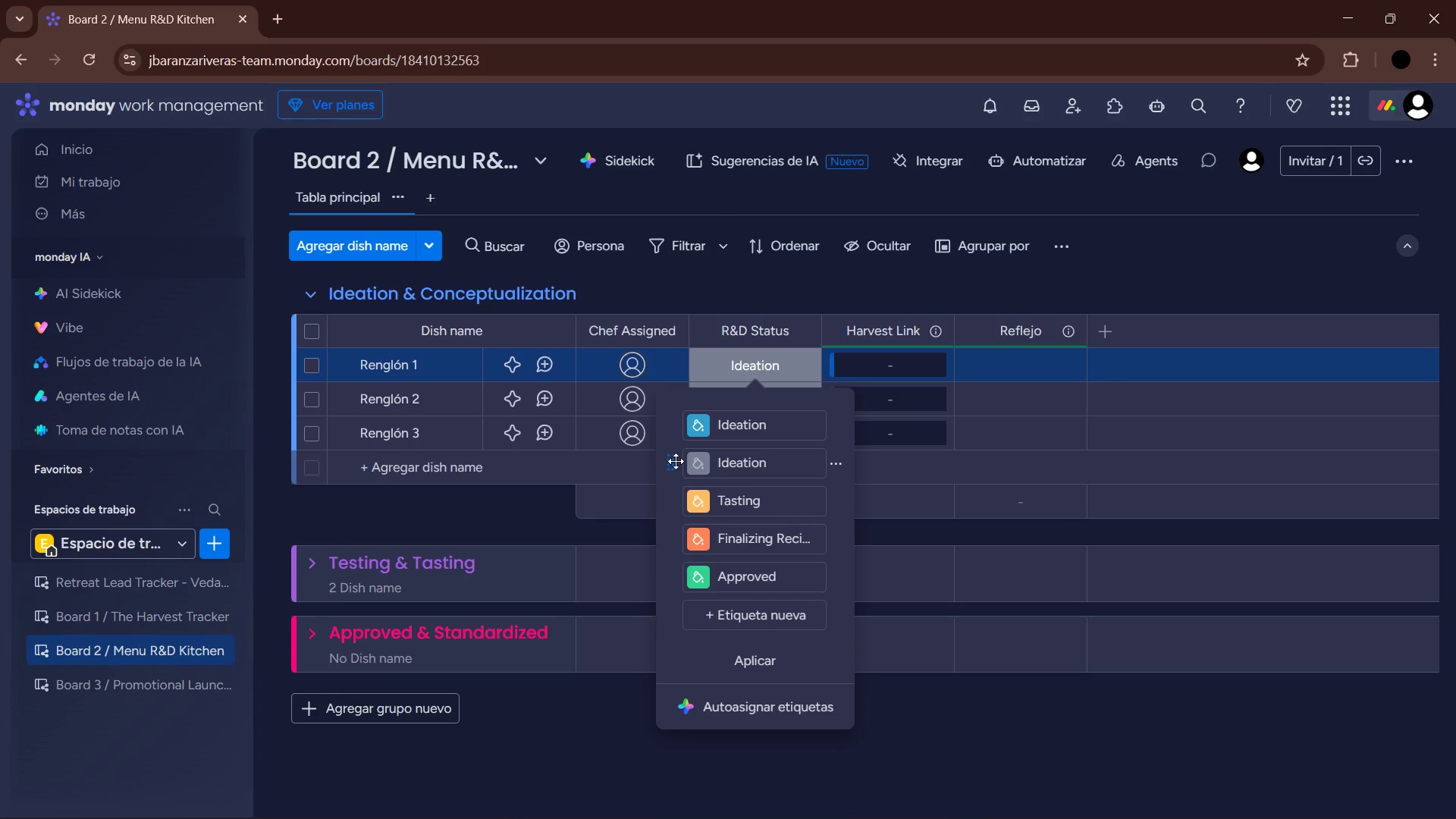 
left_click_drag(start_coordinate=[669, 462], to_coordinate=[670, 586])
 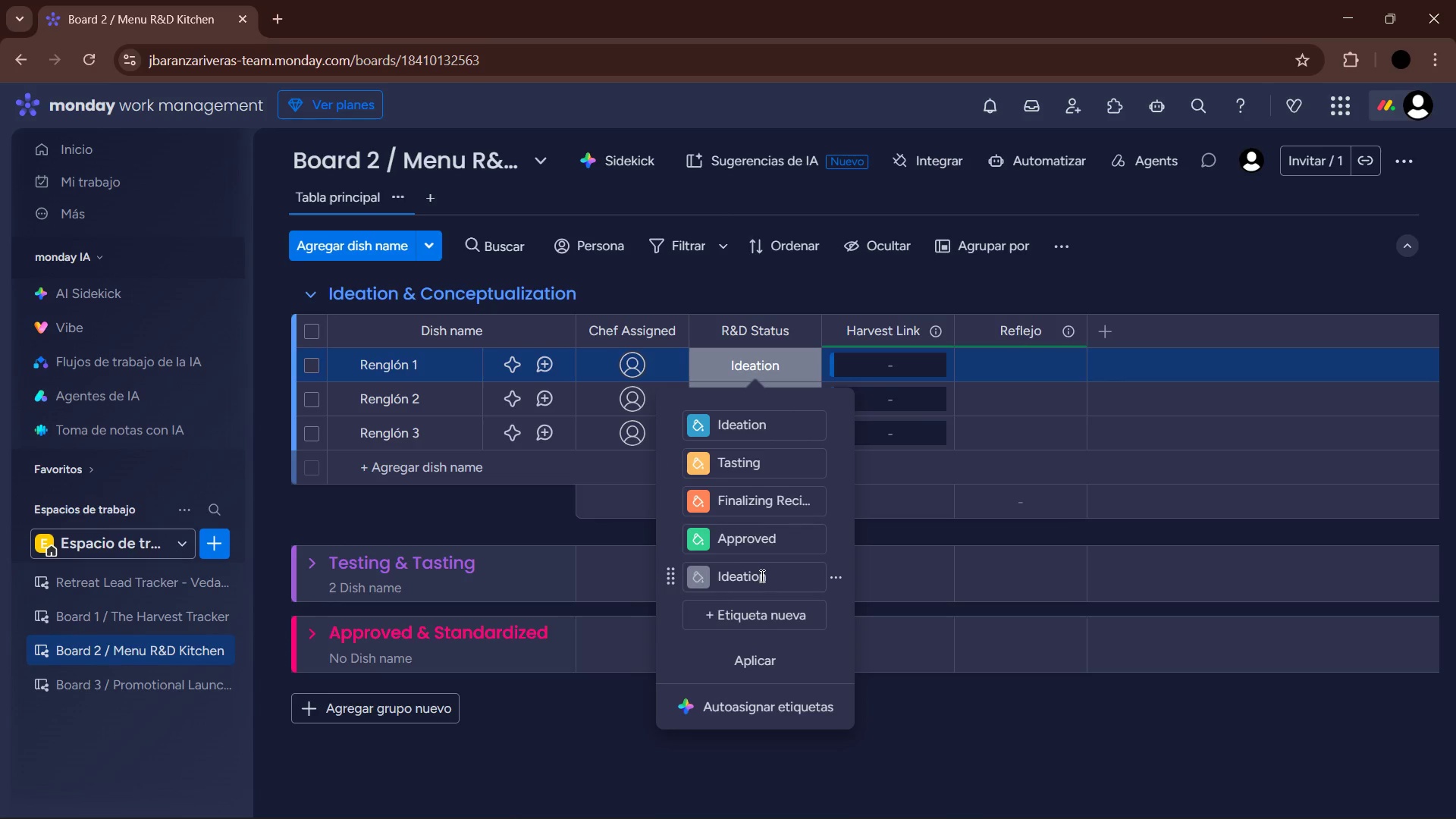 
left_click_drag(start_coordinate=[777, 579], to_coordinate=[711, 586])
 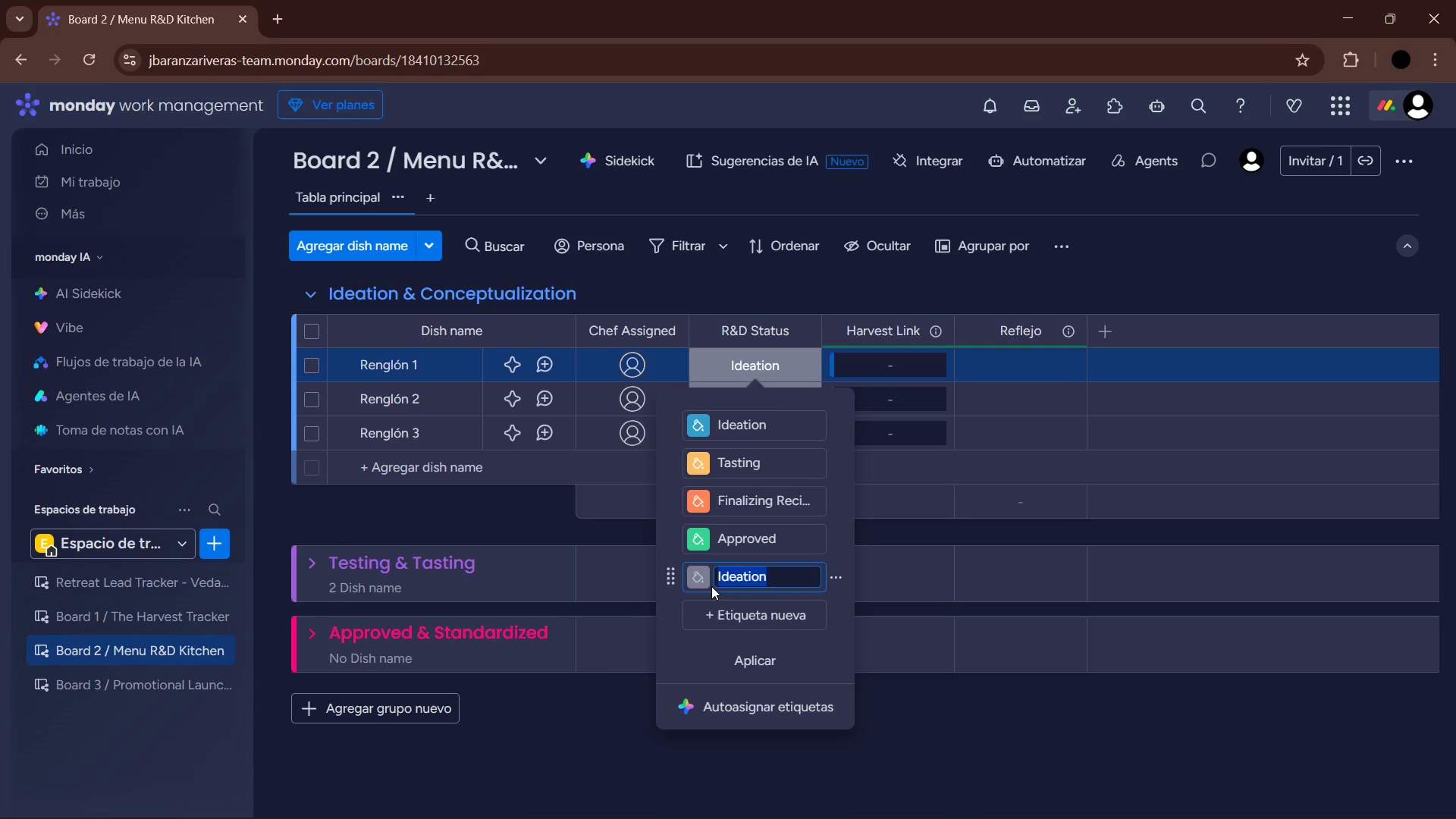 
key(Backspace)
 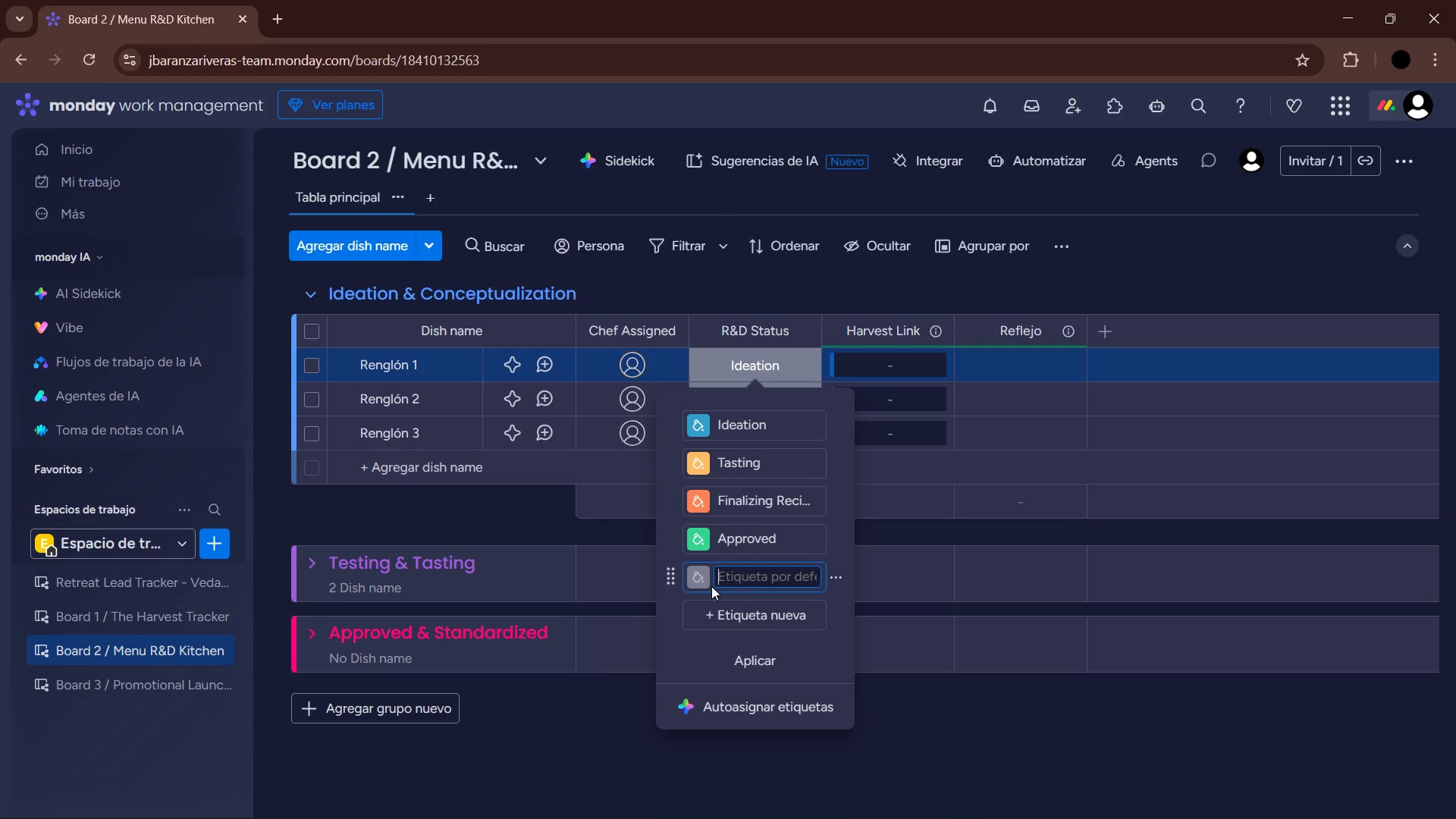 
key(Backspace)
 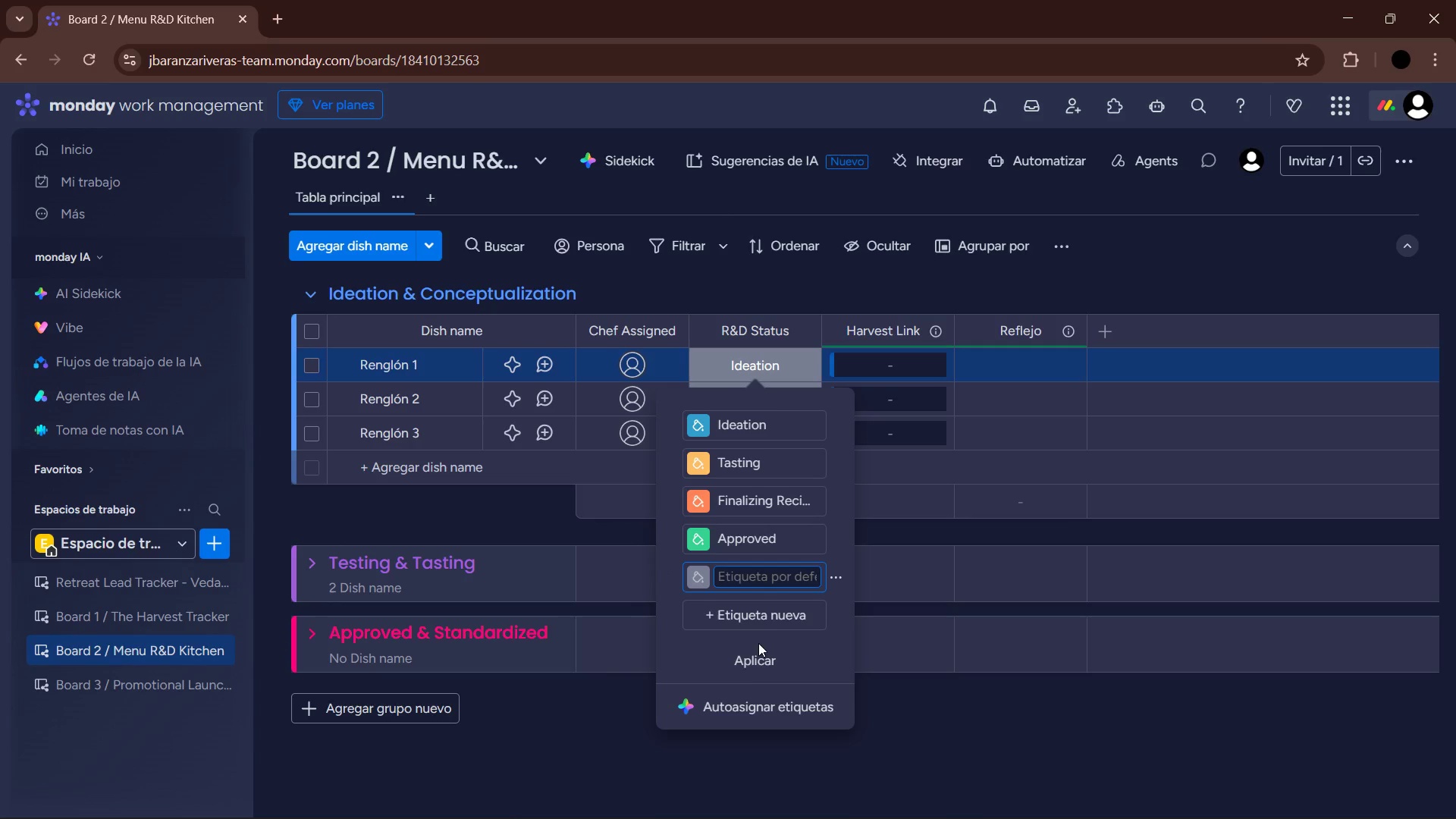 
left_click([741, 663])
 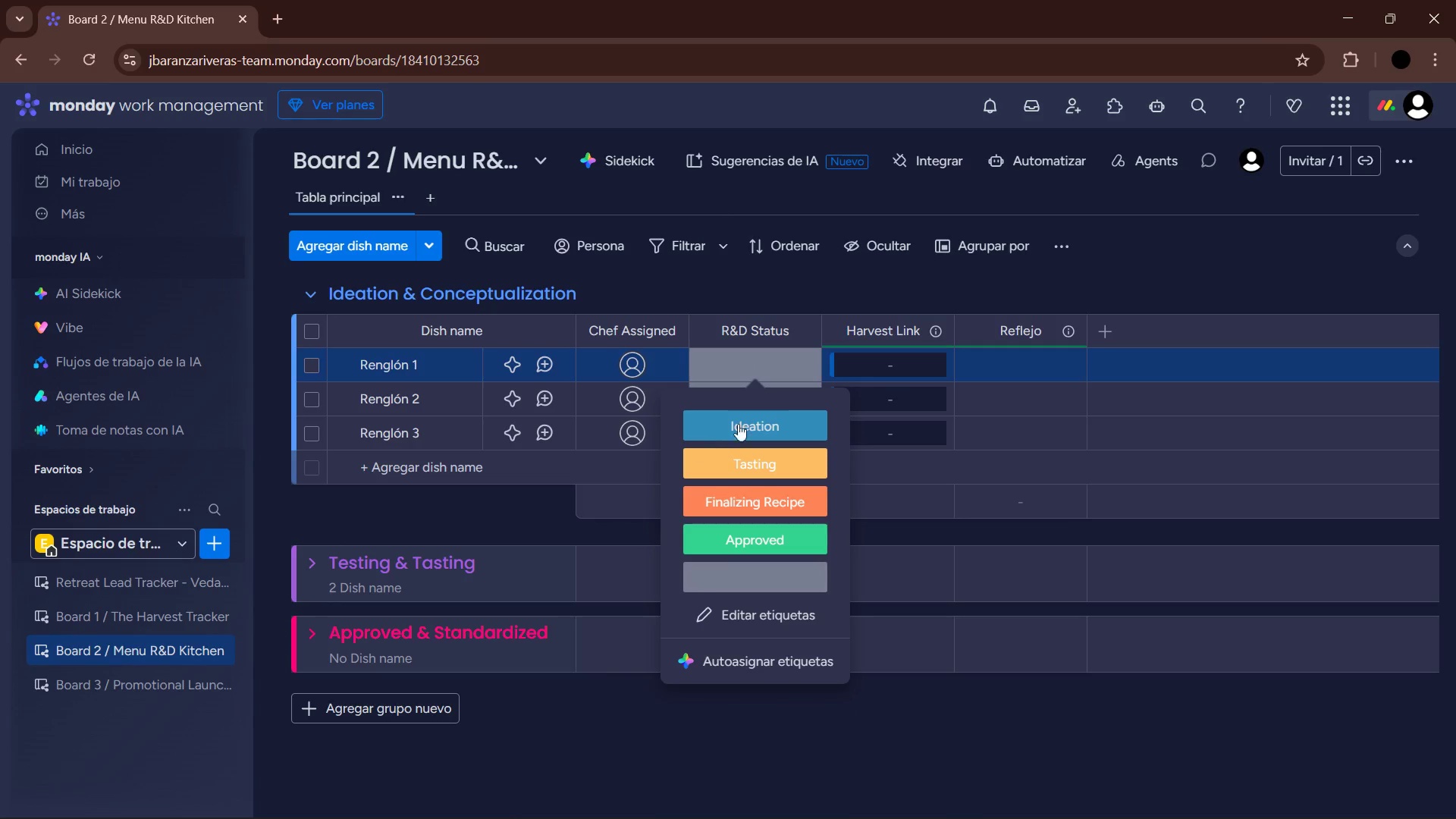 
left_click([741, 420])
 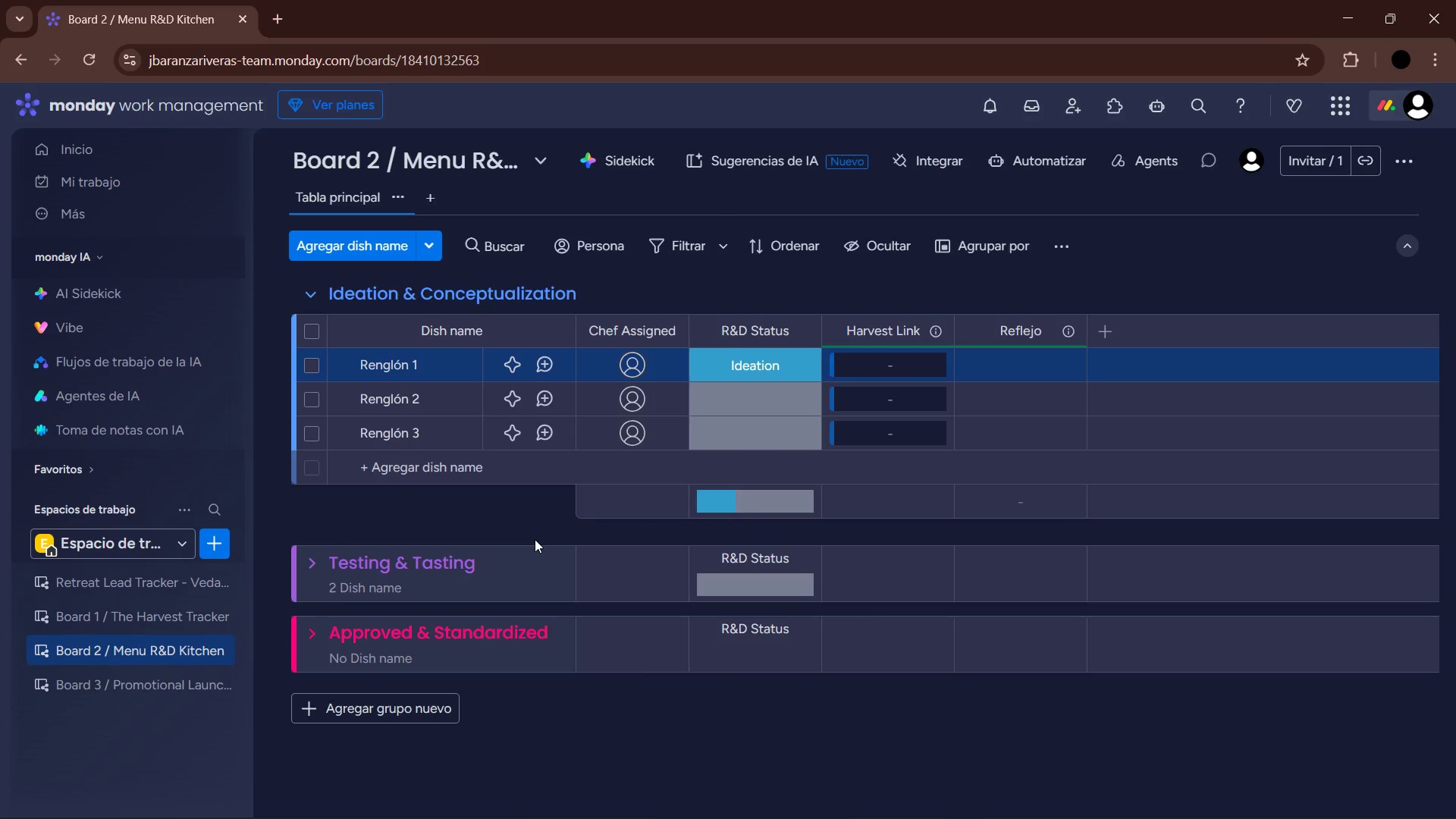 
wait(8.95)
 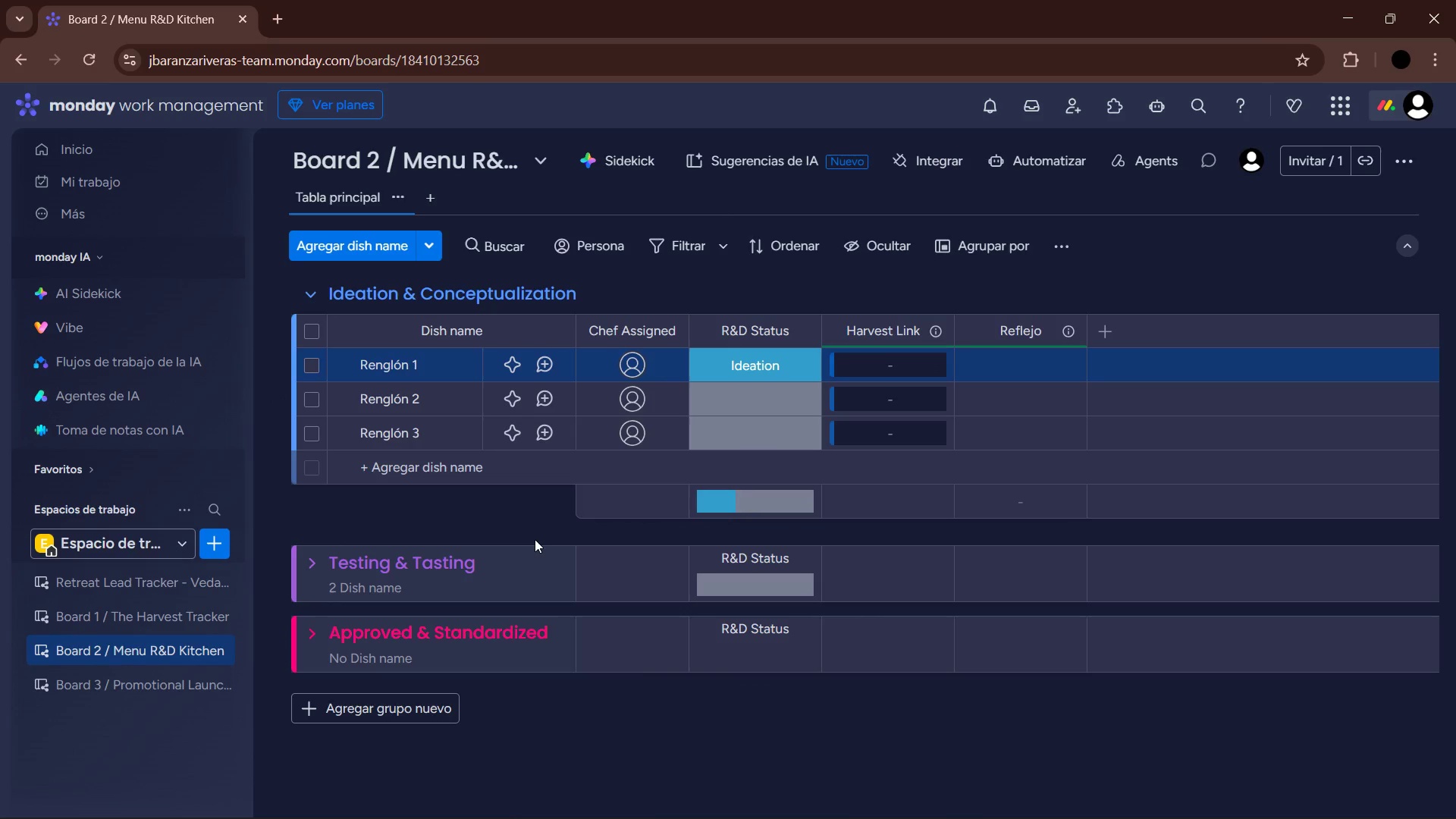 
left_click_drag(start_coordinate=[700, 329], to_coordinate=[592, 341])
 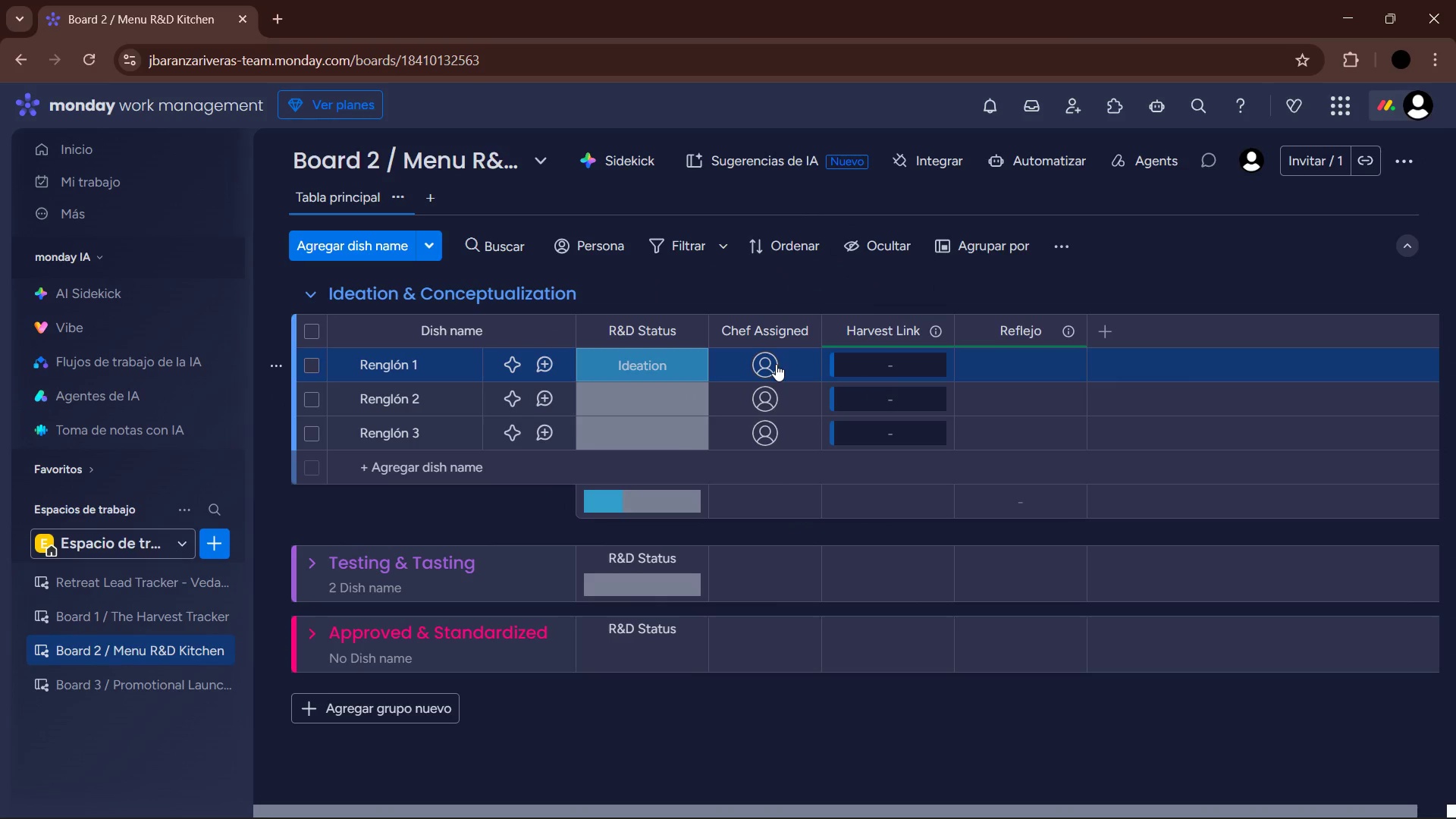 
wait(6.67)
 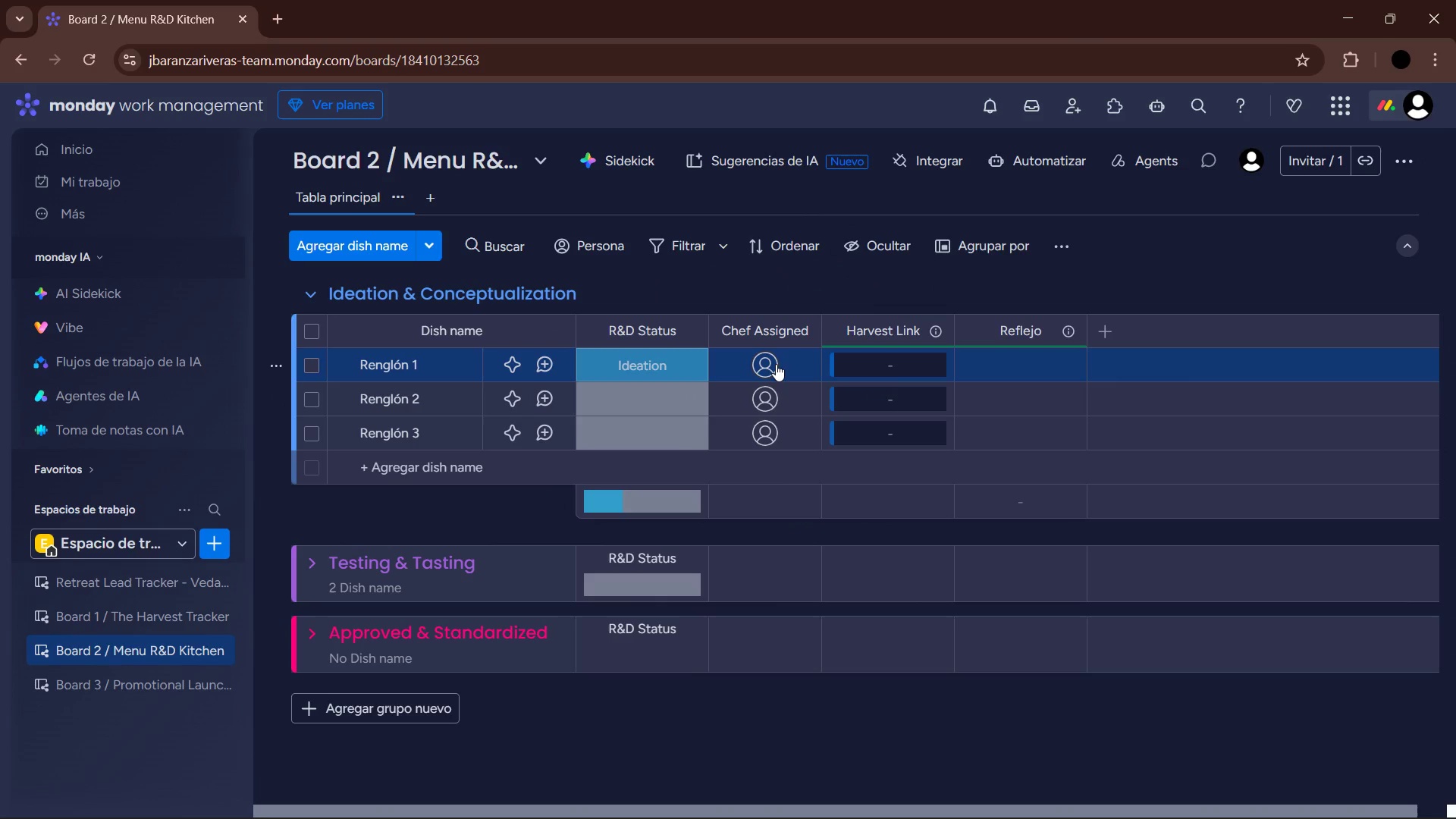 
left_click([1043, 358])
 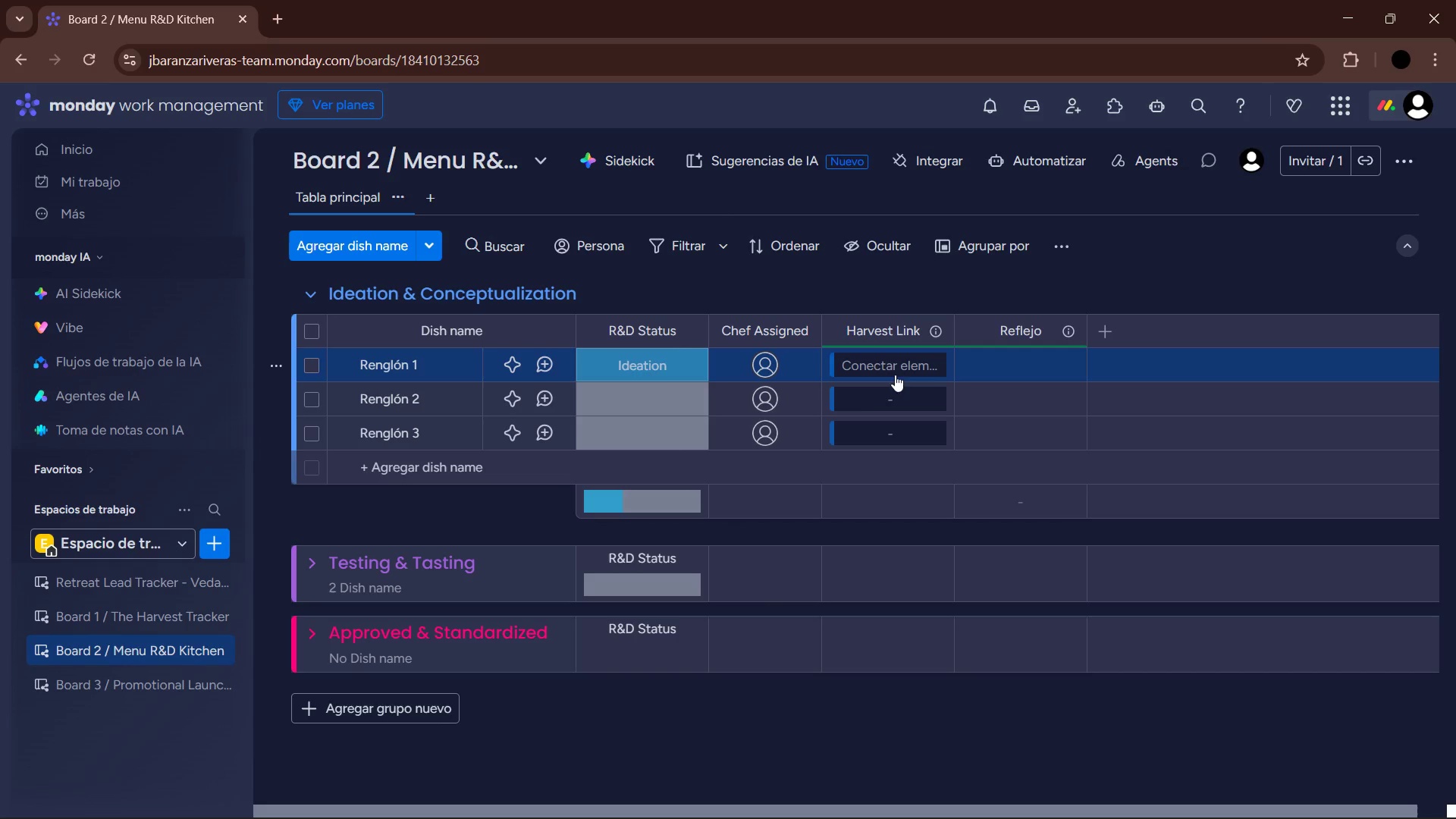 
left_click([882, 370])
 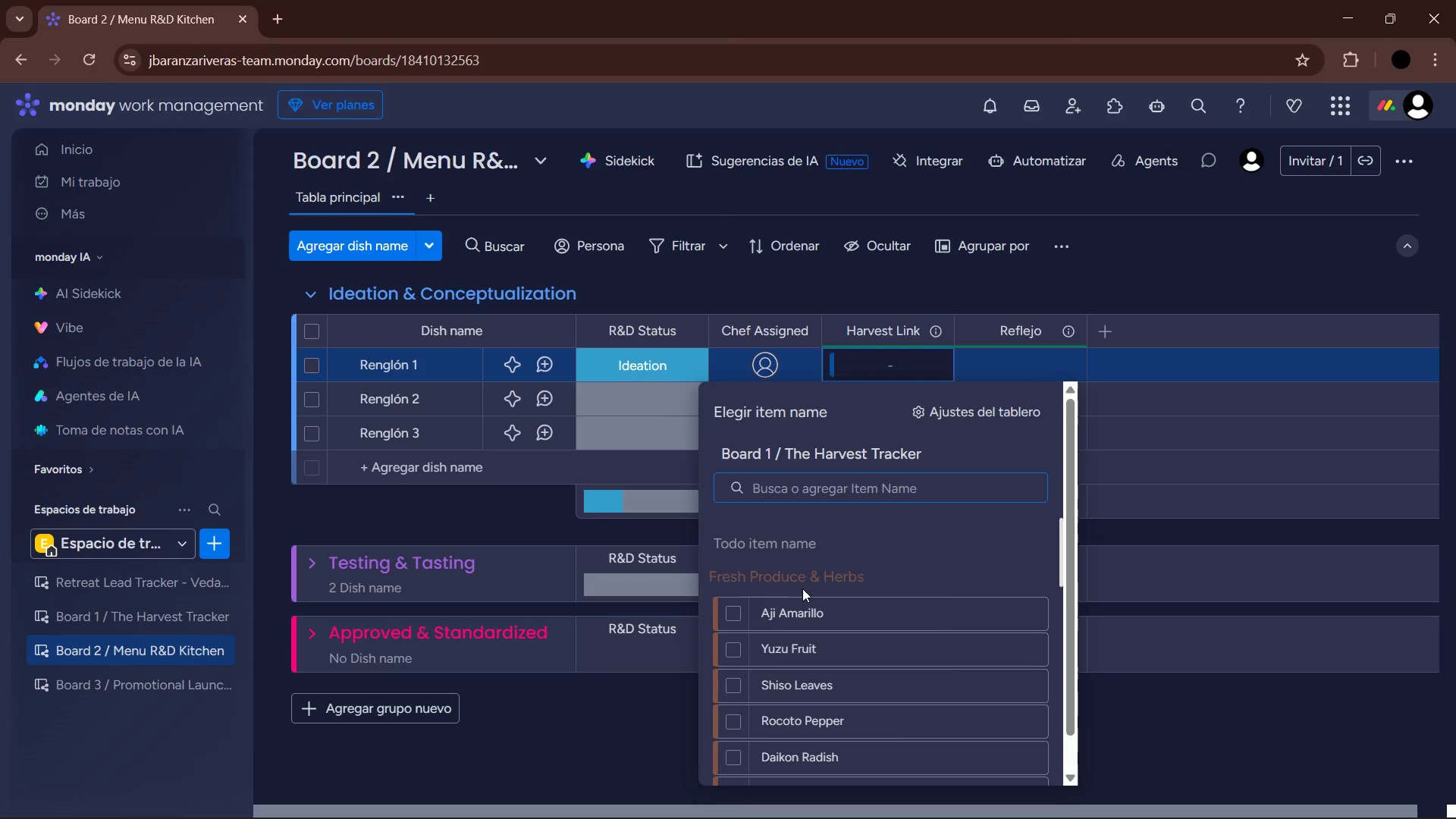 
left_click([732, 607])
 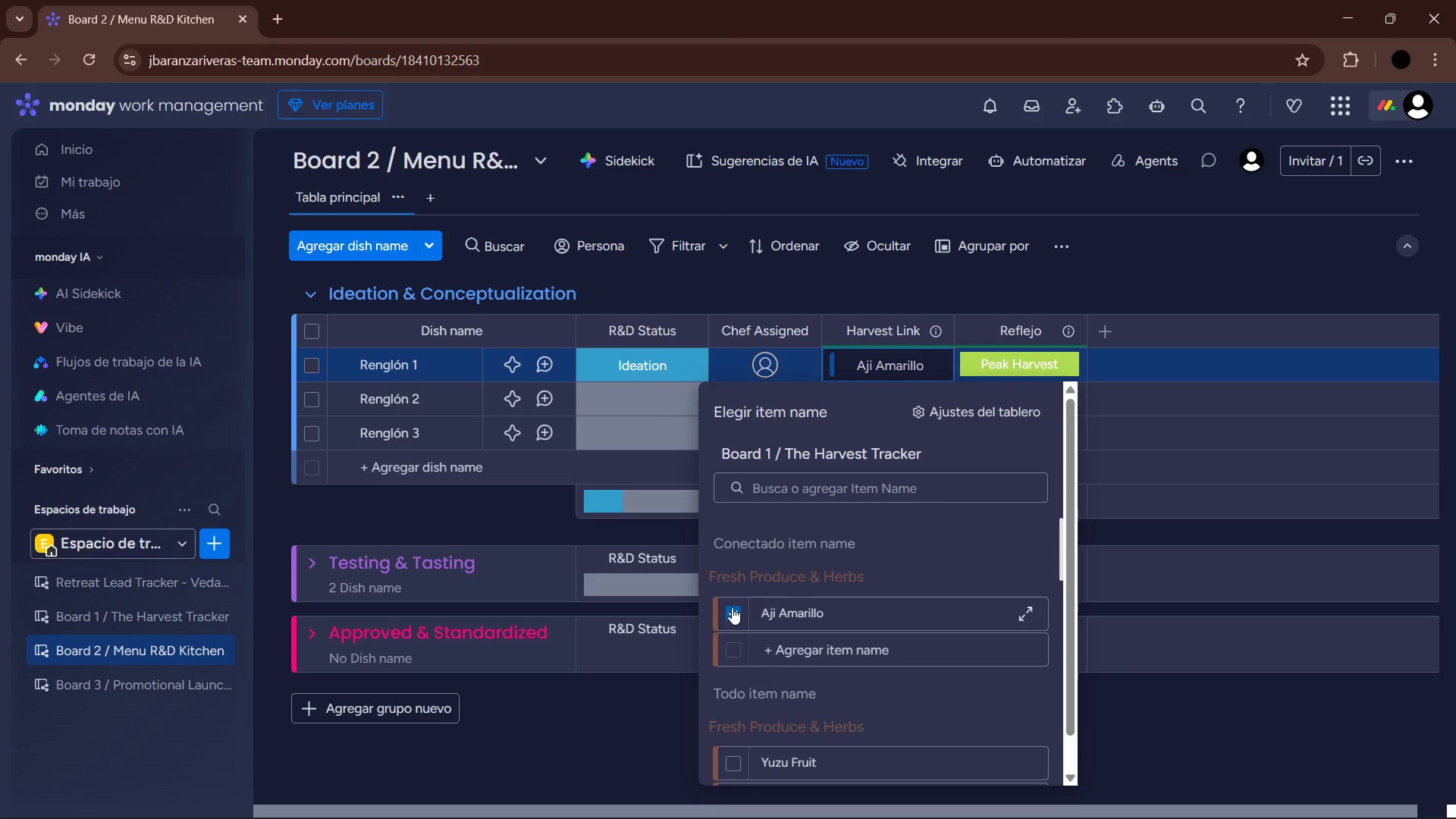 
left_click([732, 610])
 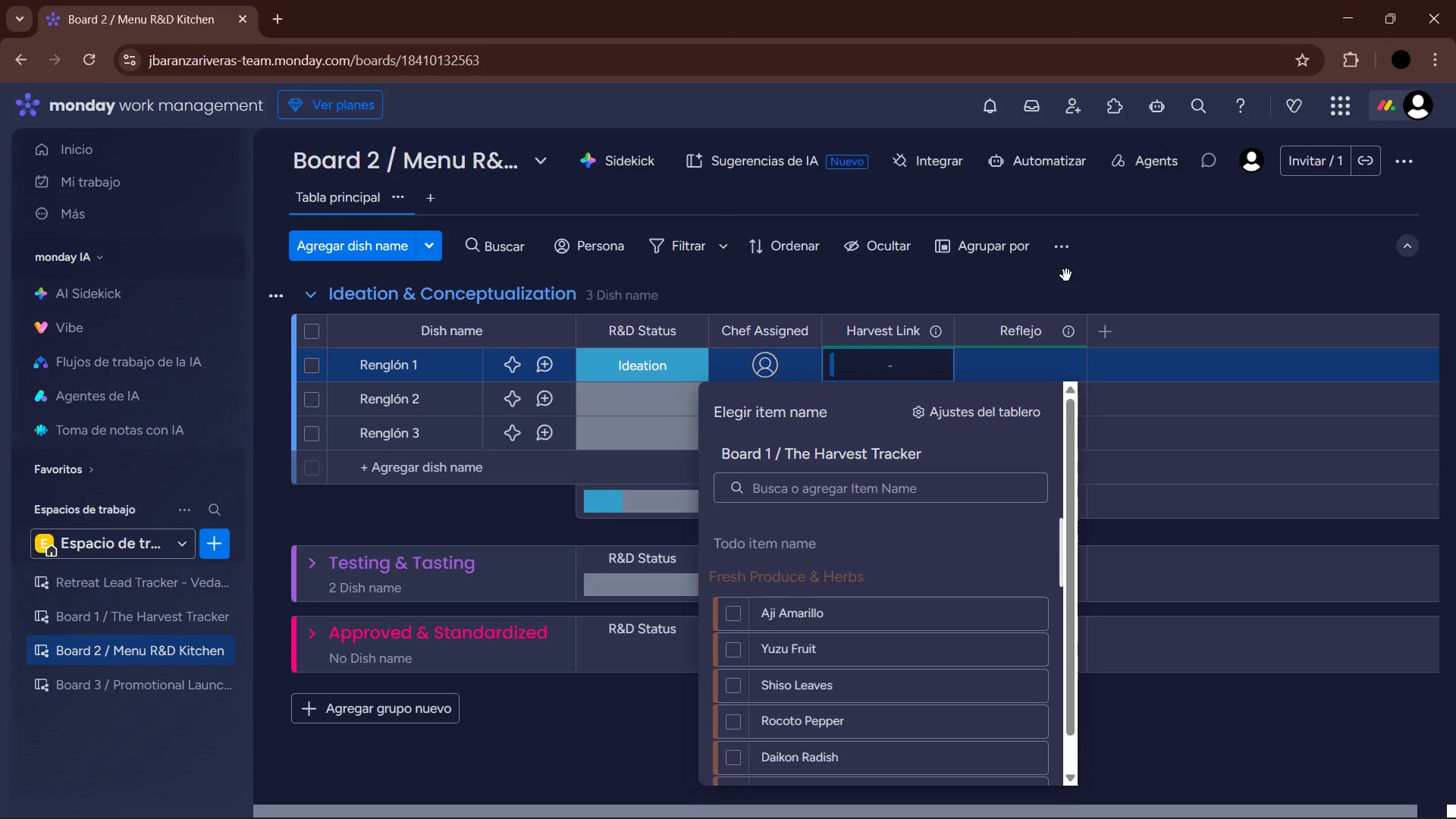 
left_click([1064, 298])
 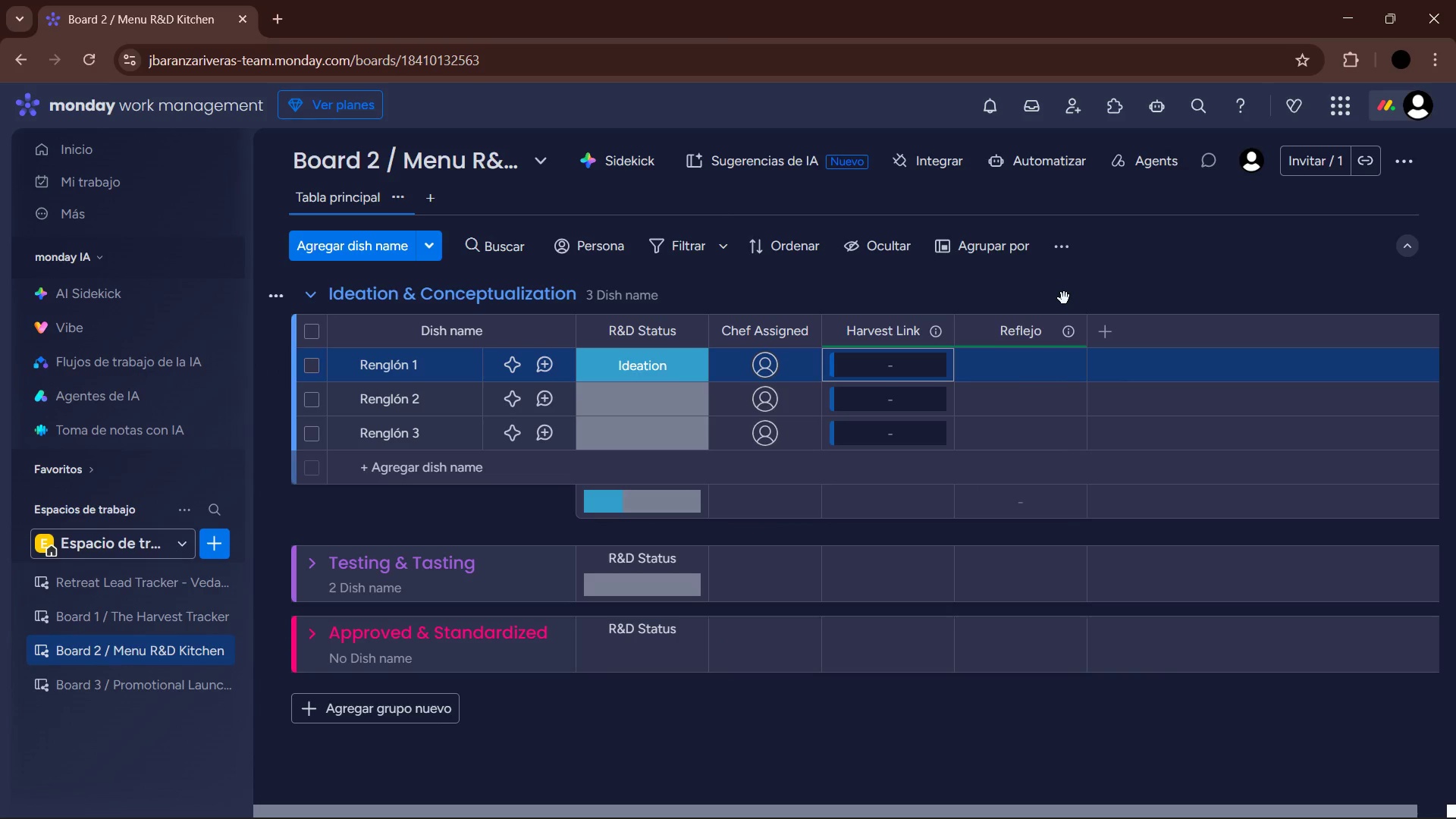 
wait(5.89)
 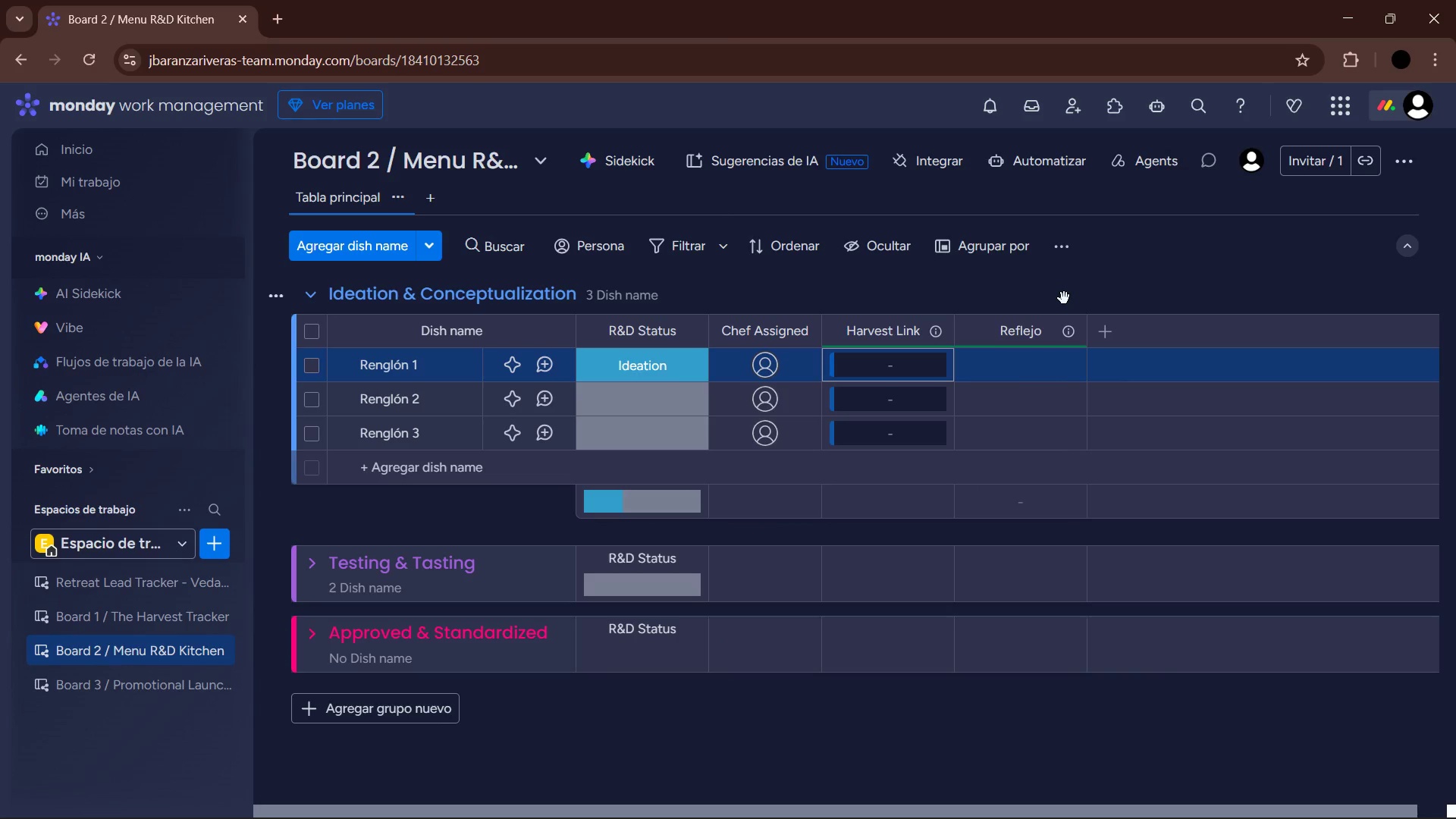 
left_click([775, 362])
 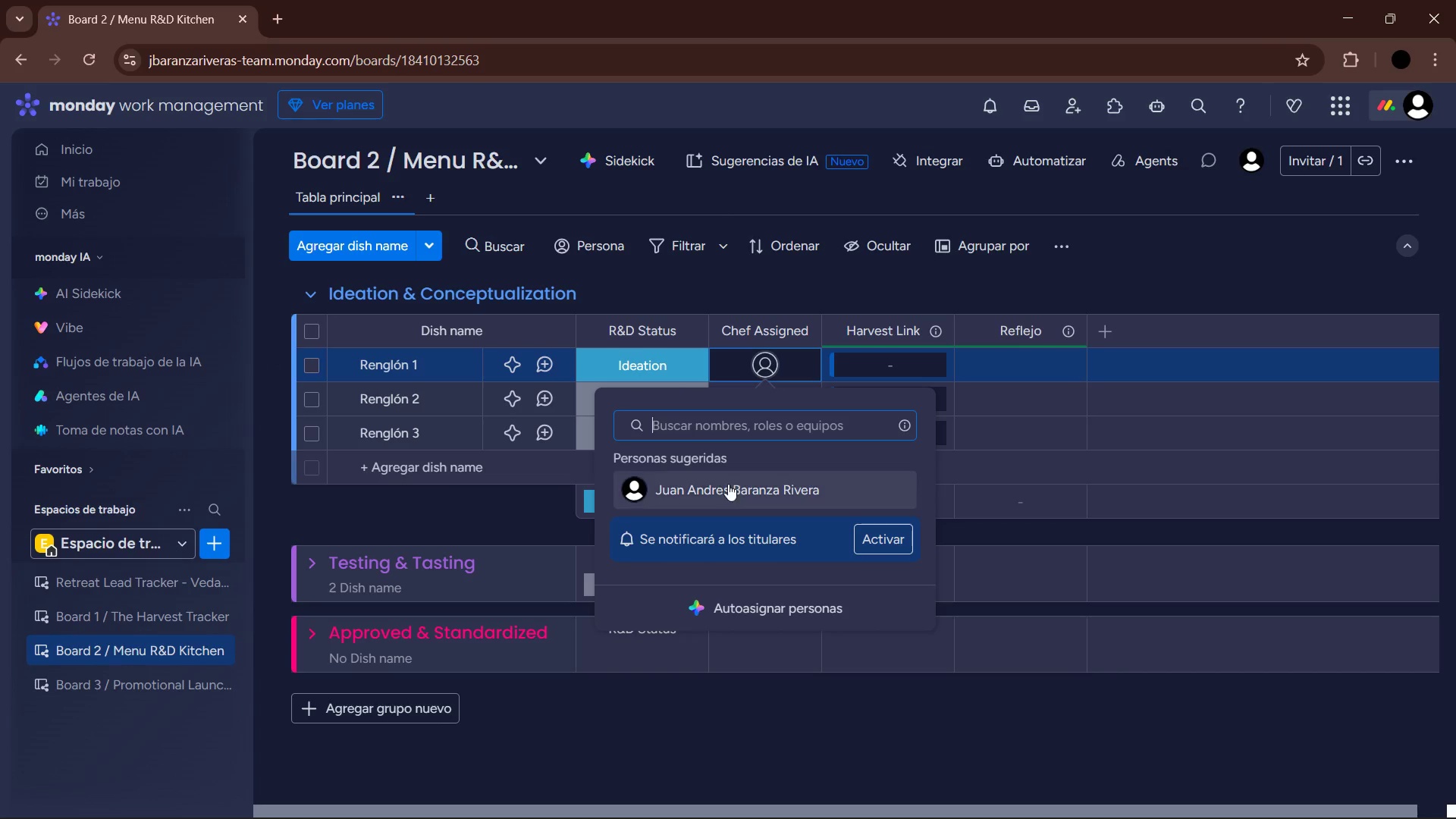 
left_click([722, 491])
 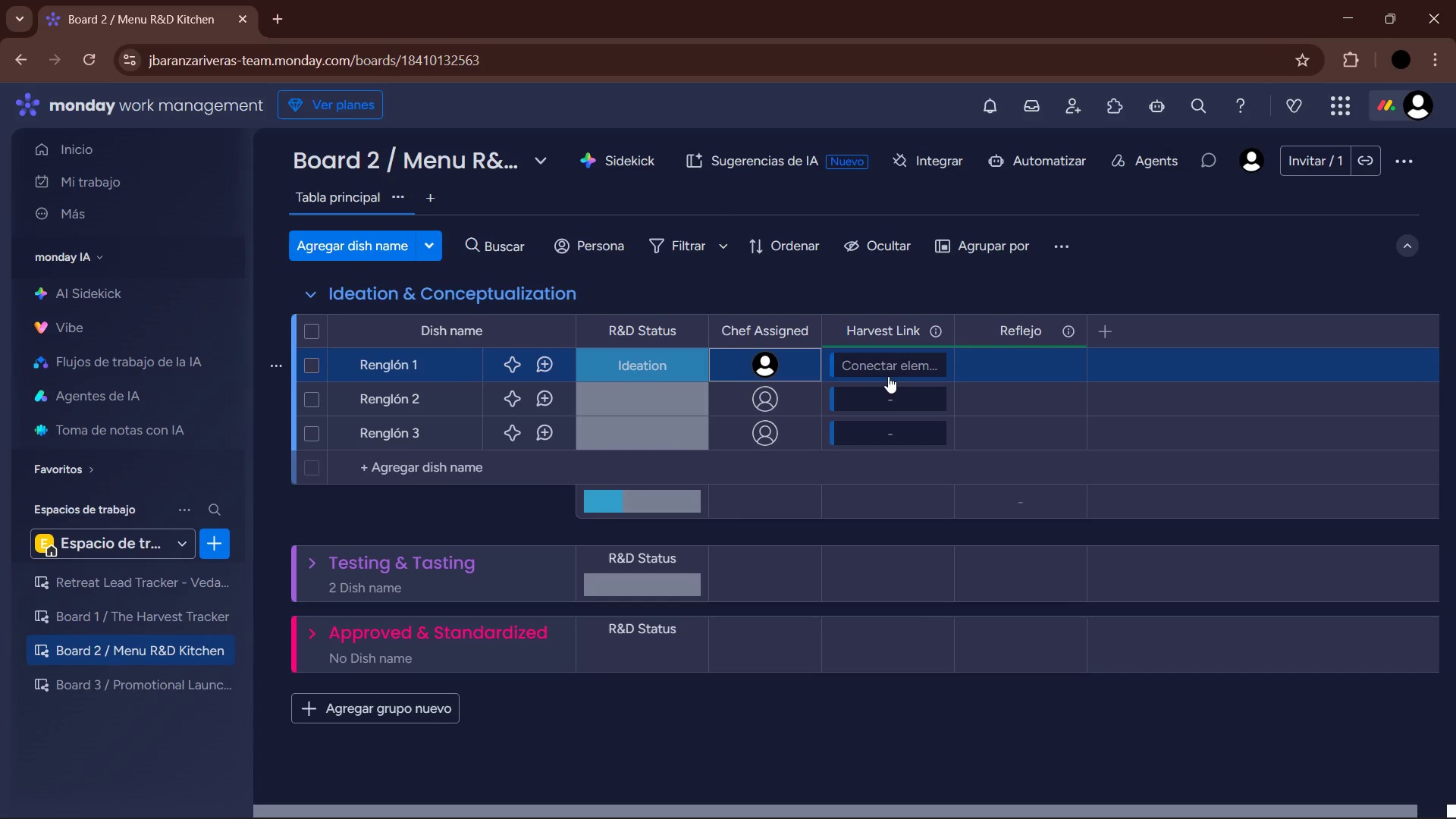 
left_click([888, 376])
 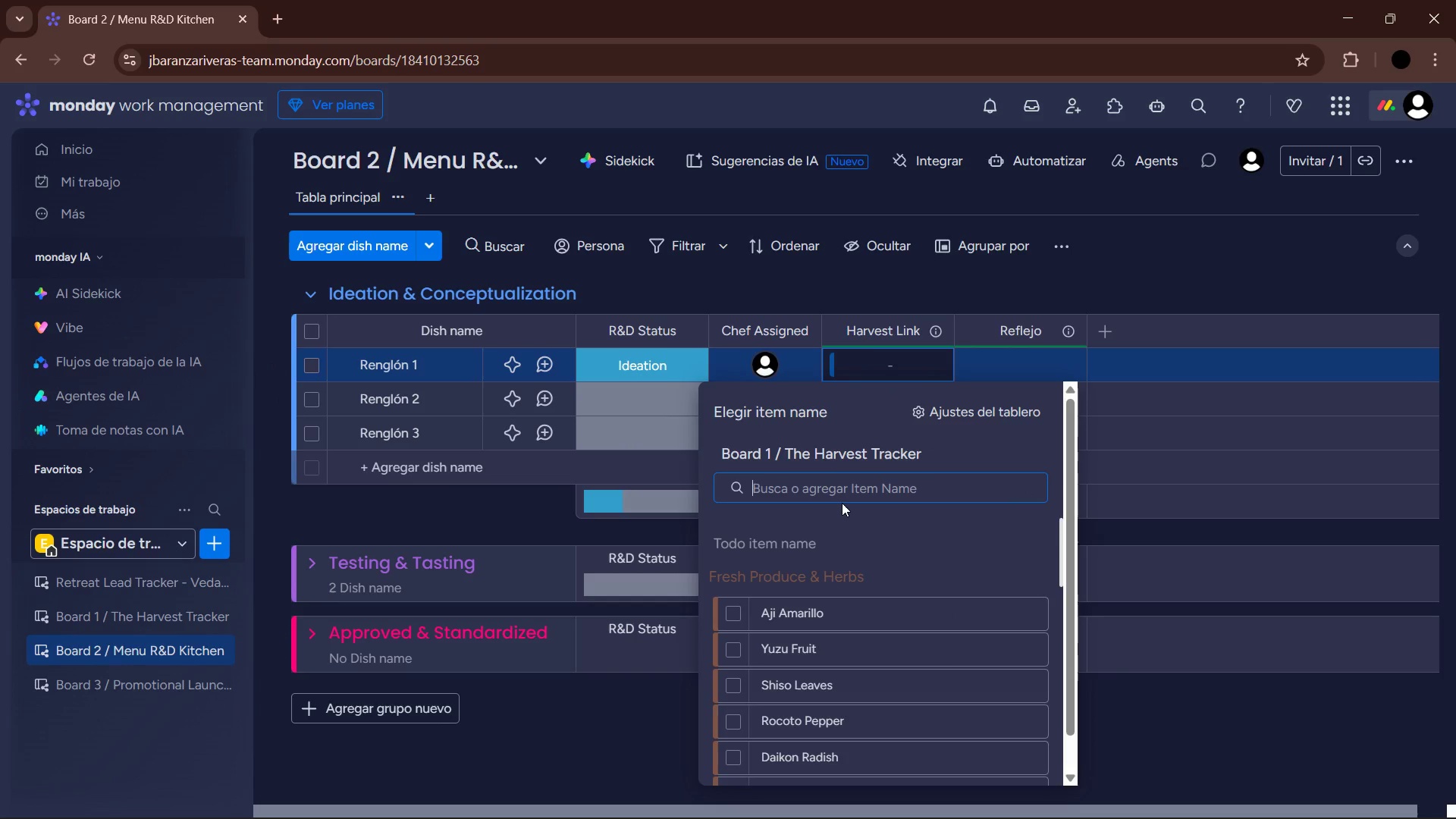 
type(yellow)
 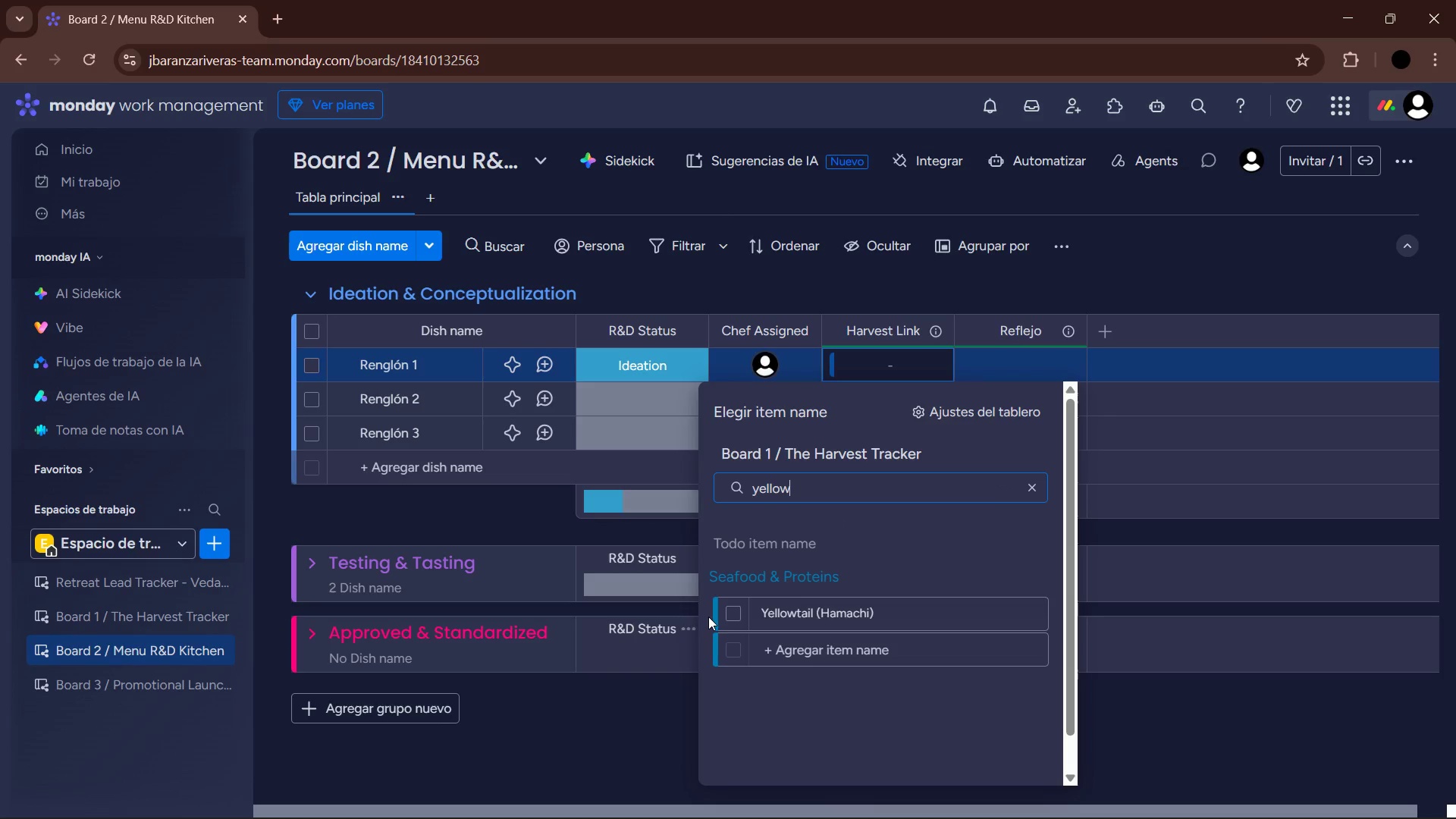 
left_click([729, 610])
 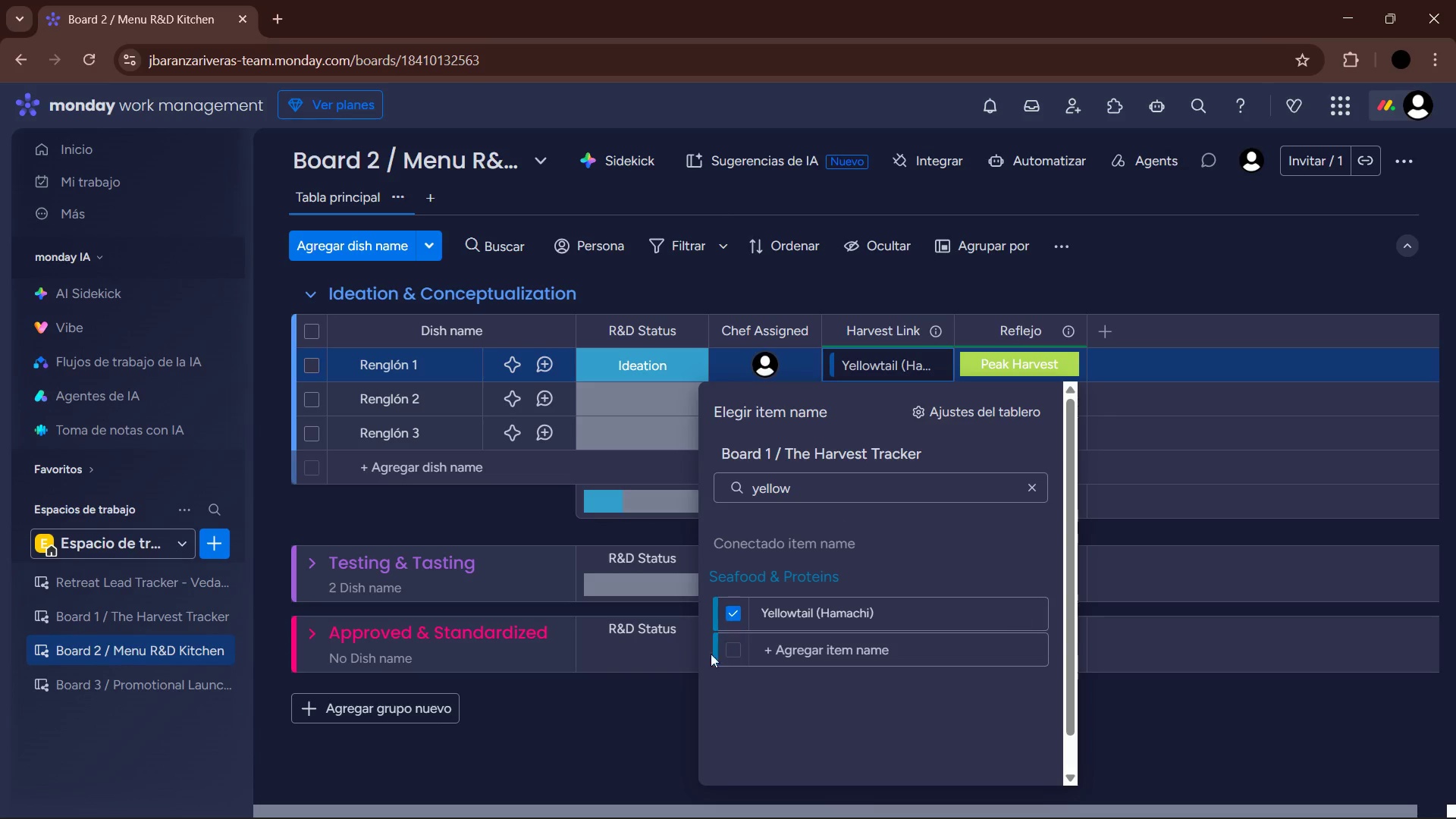 
left_click([666, 691])
 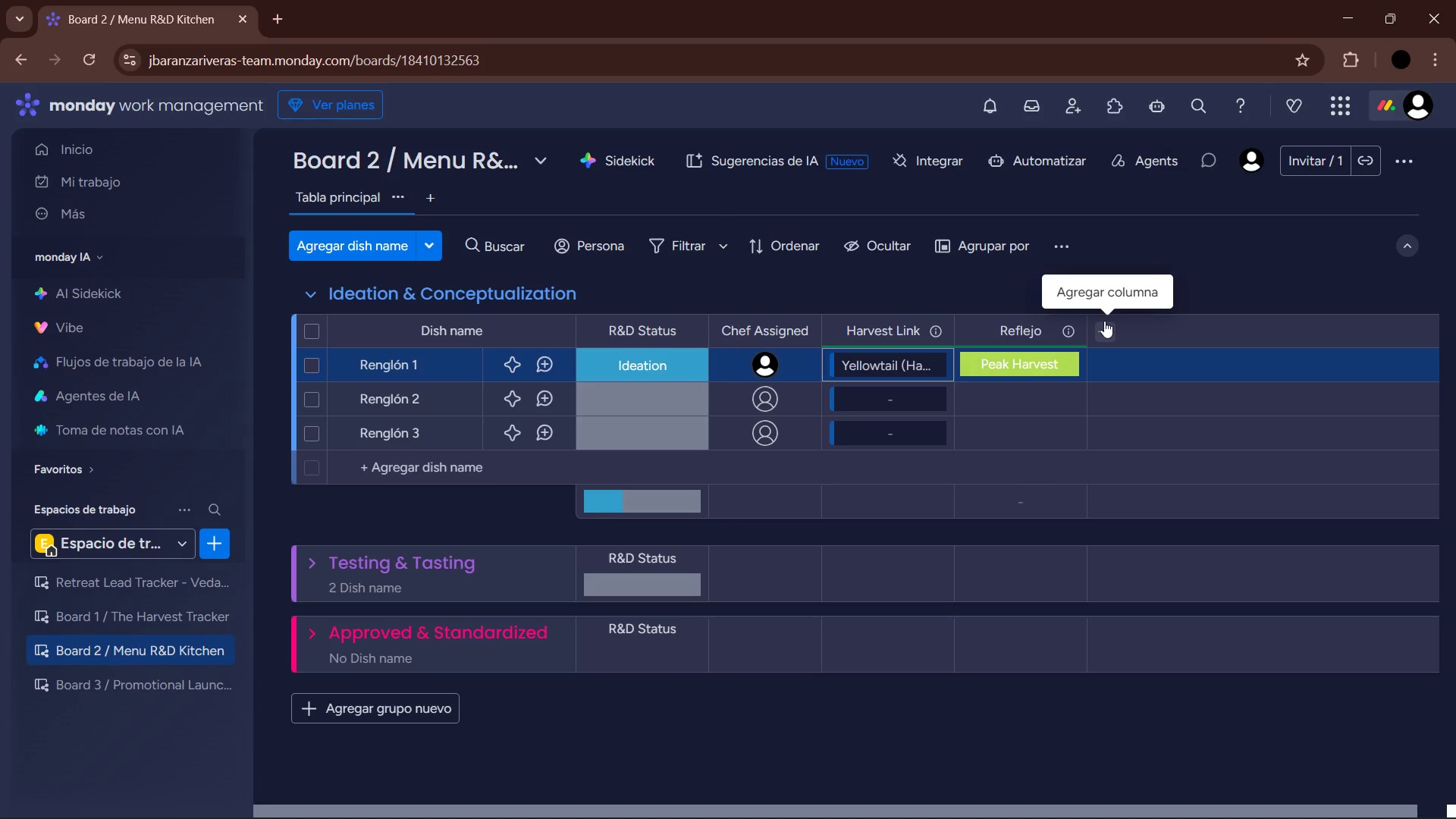 
left_click([1097, 325])
 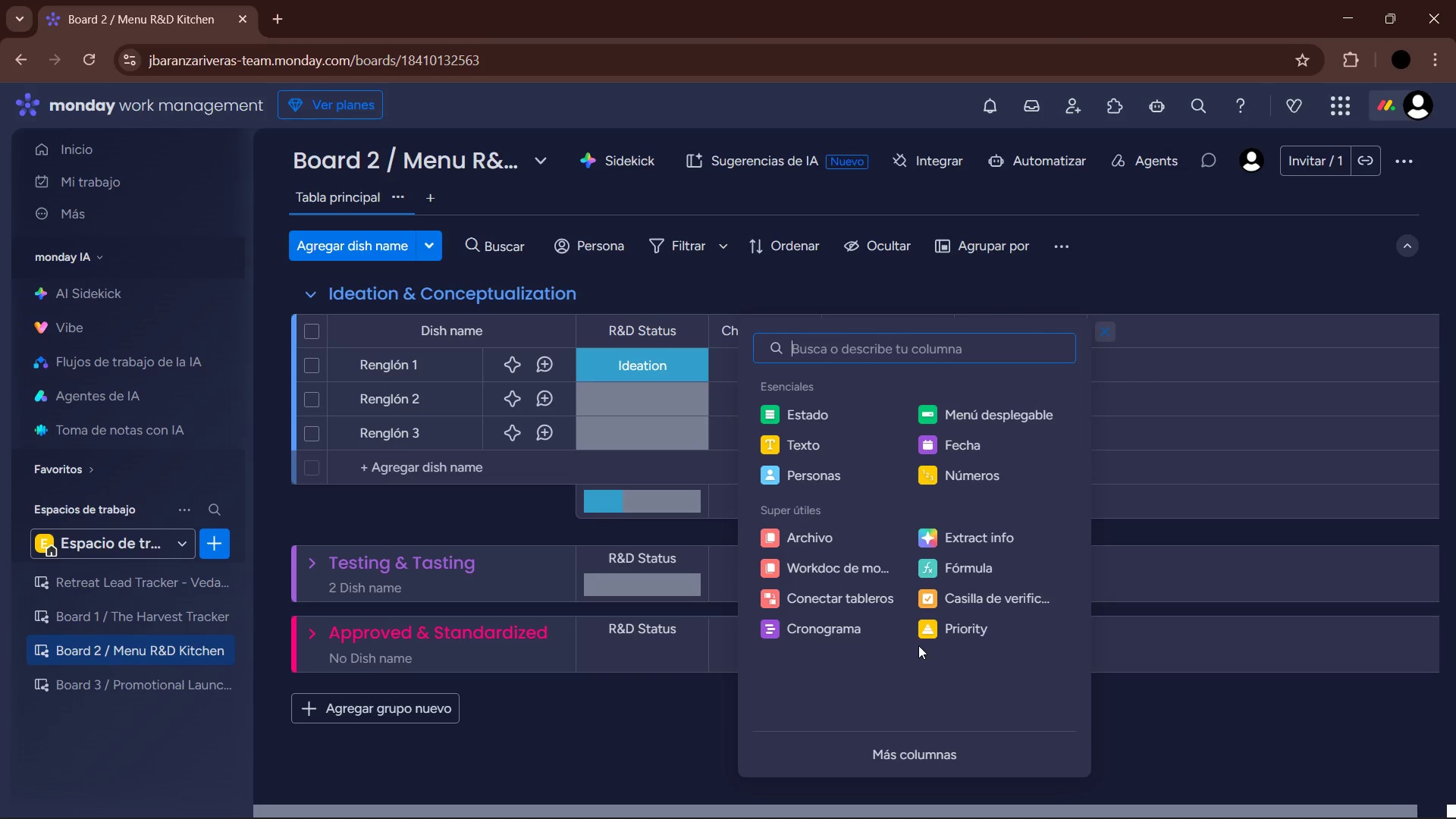 
left_click([1165, 713])
 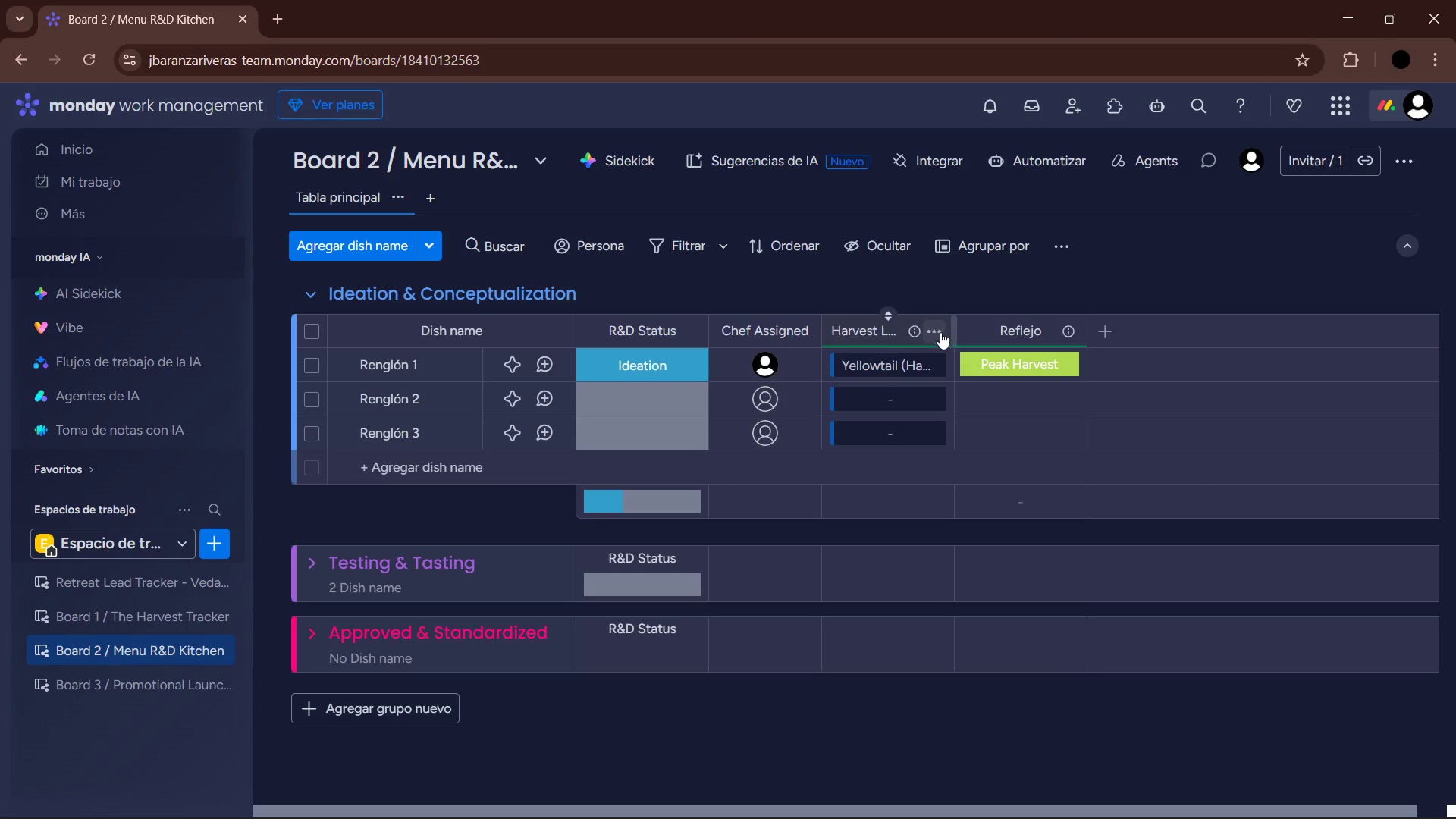 
left_click([935, 328])
 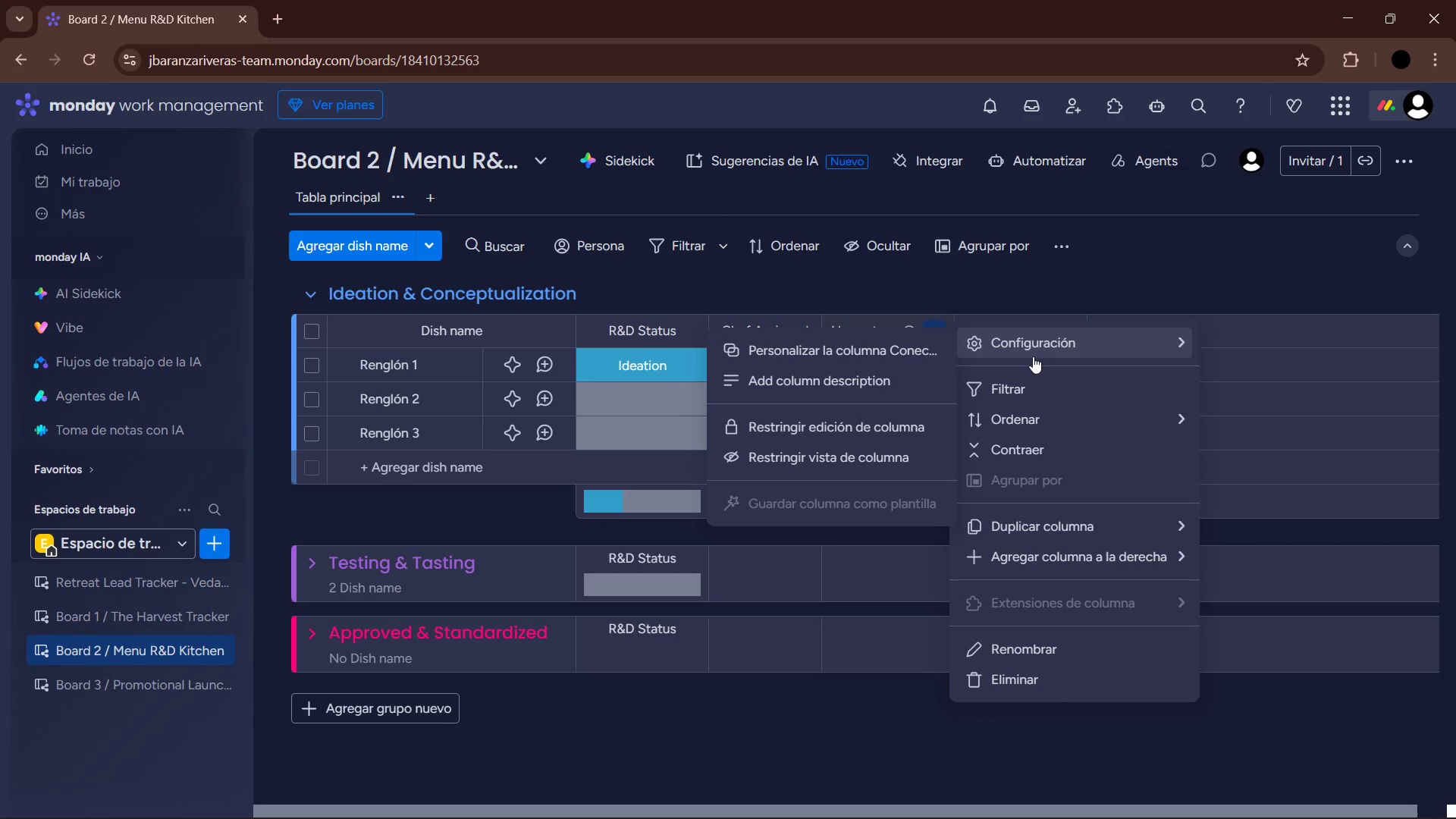 
left_click([927, 350])
 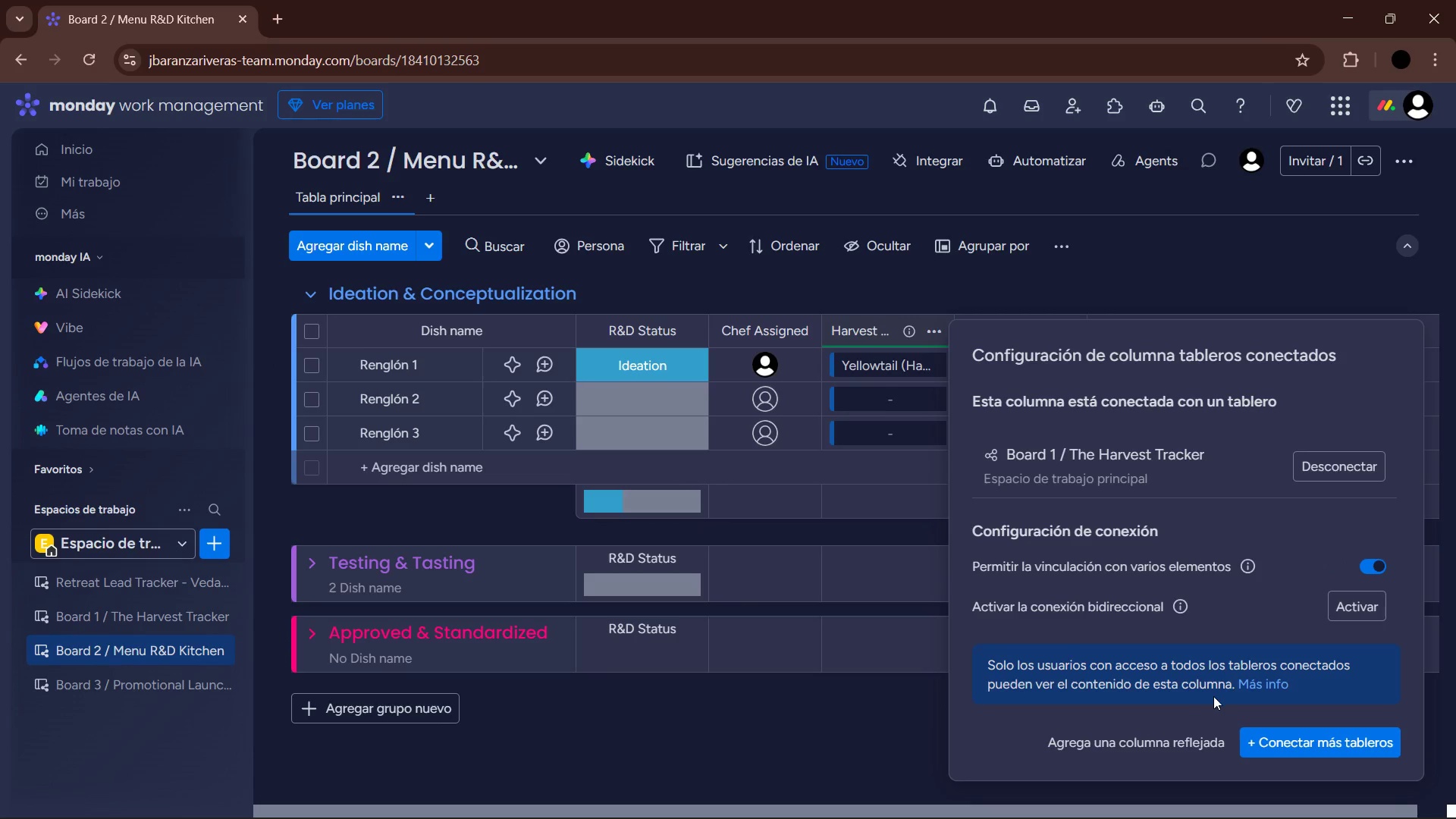 
left_click([1195, 740])
 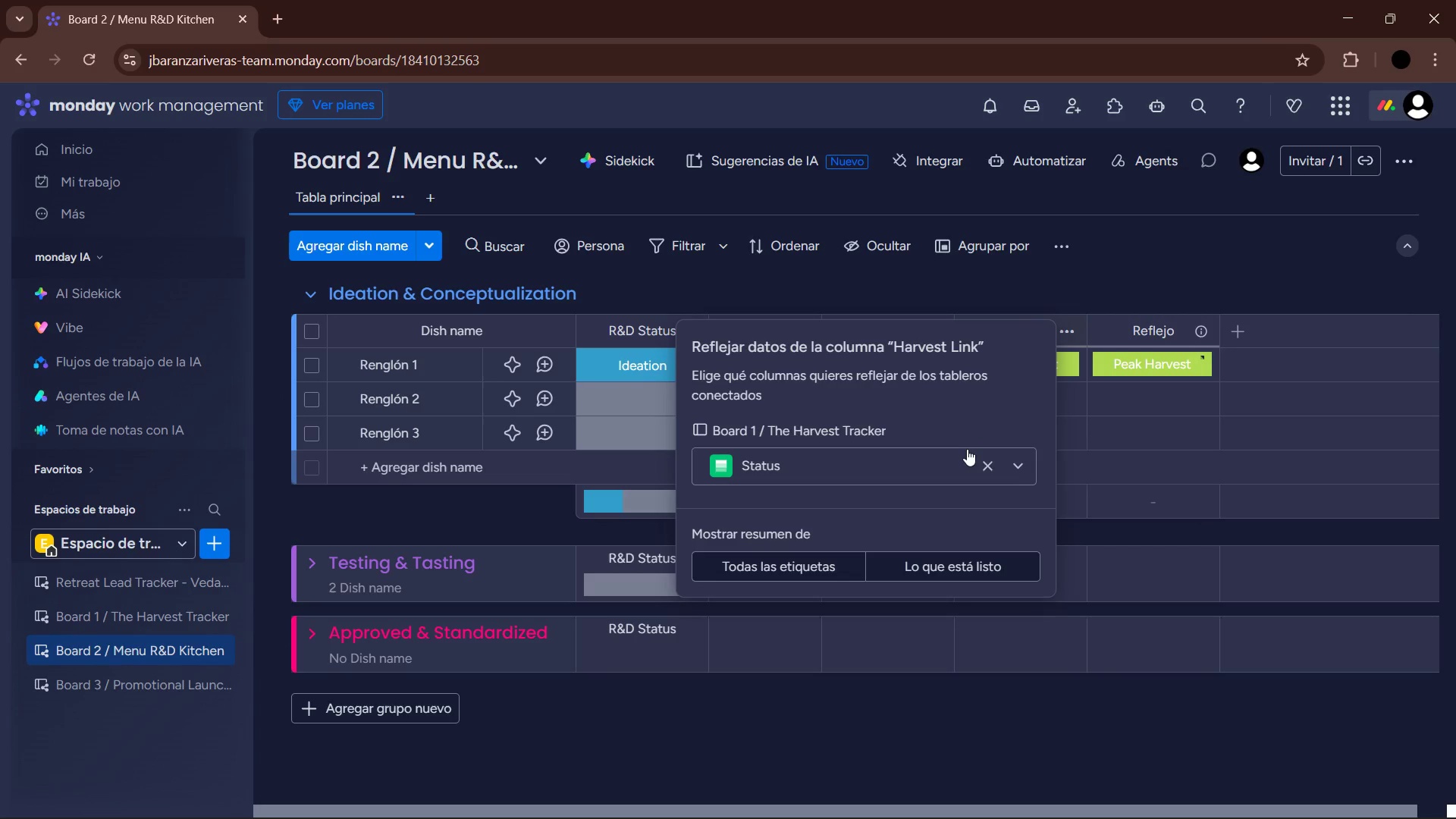 
left_click([1013, 471])
 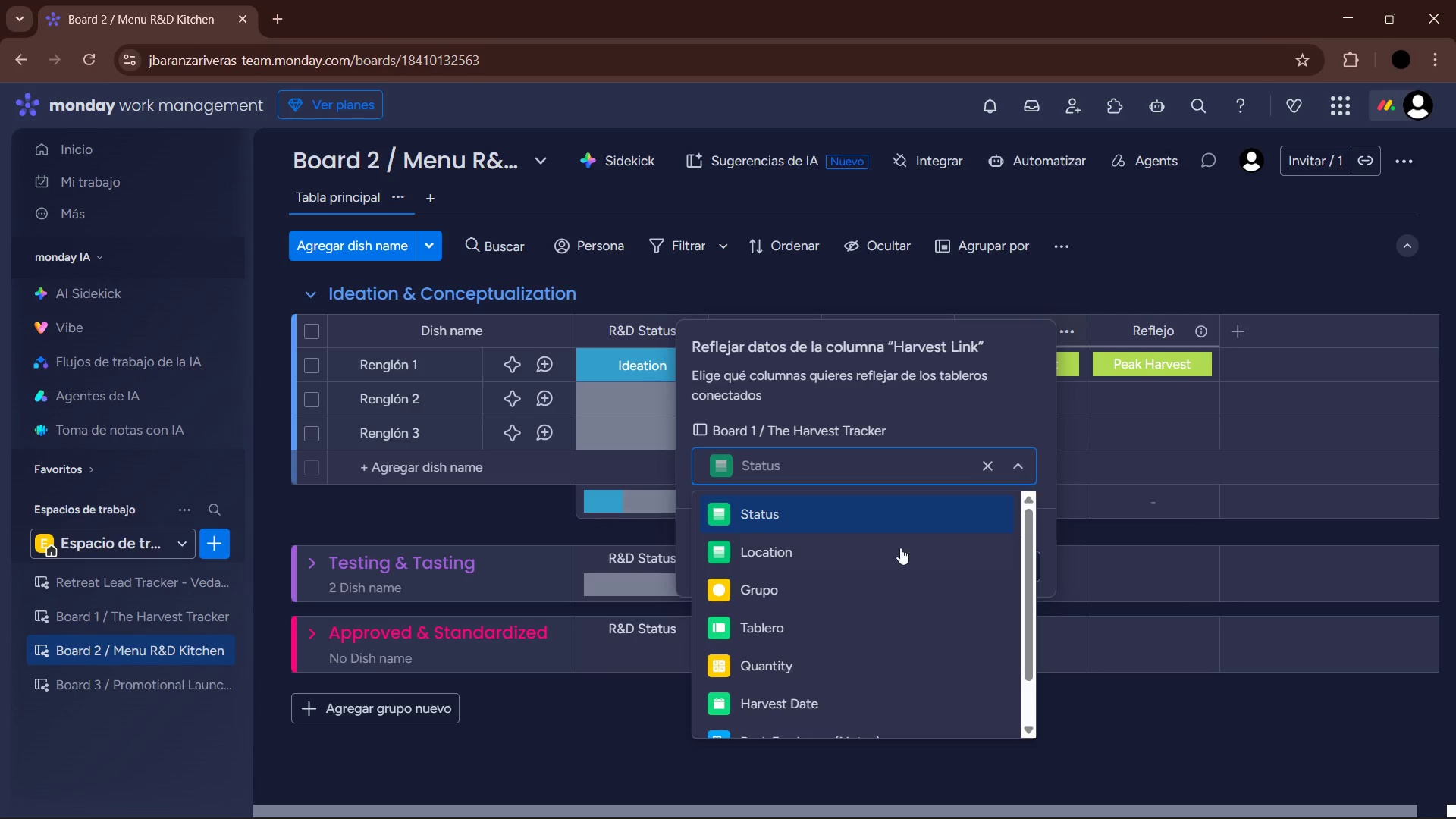 
scroll: coordinate [884, 582], scroll_direction: down, amount: 2.0
 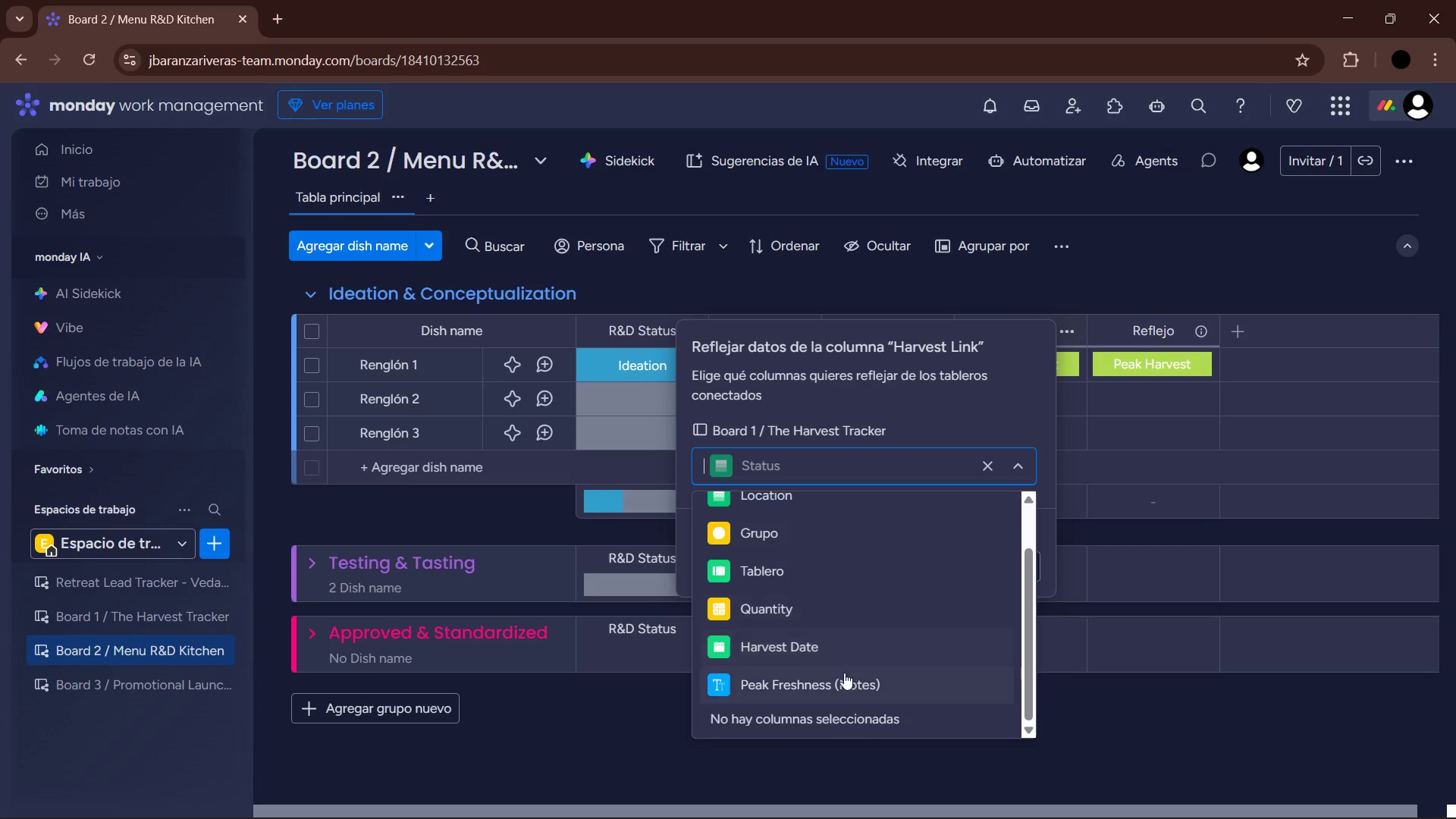 
left_click([839, 684])
 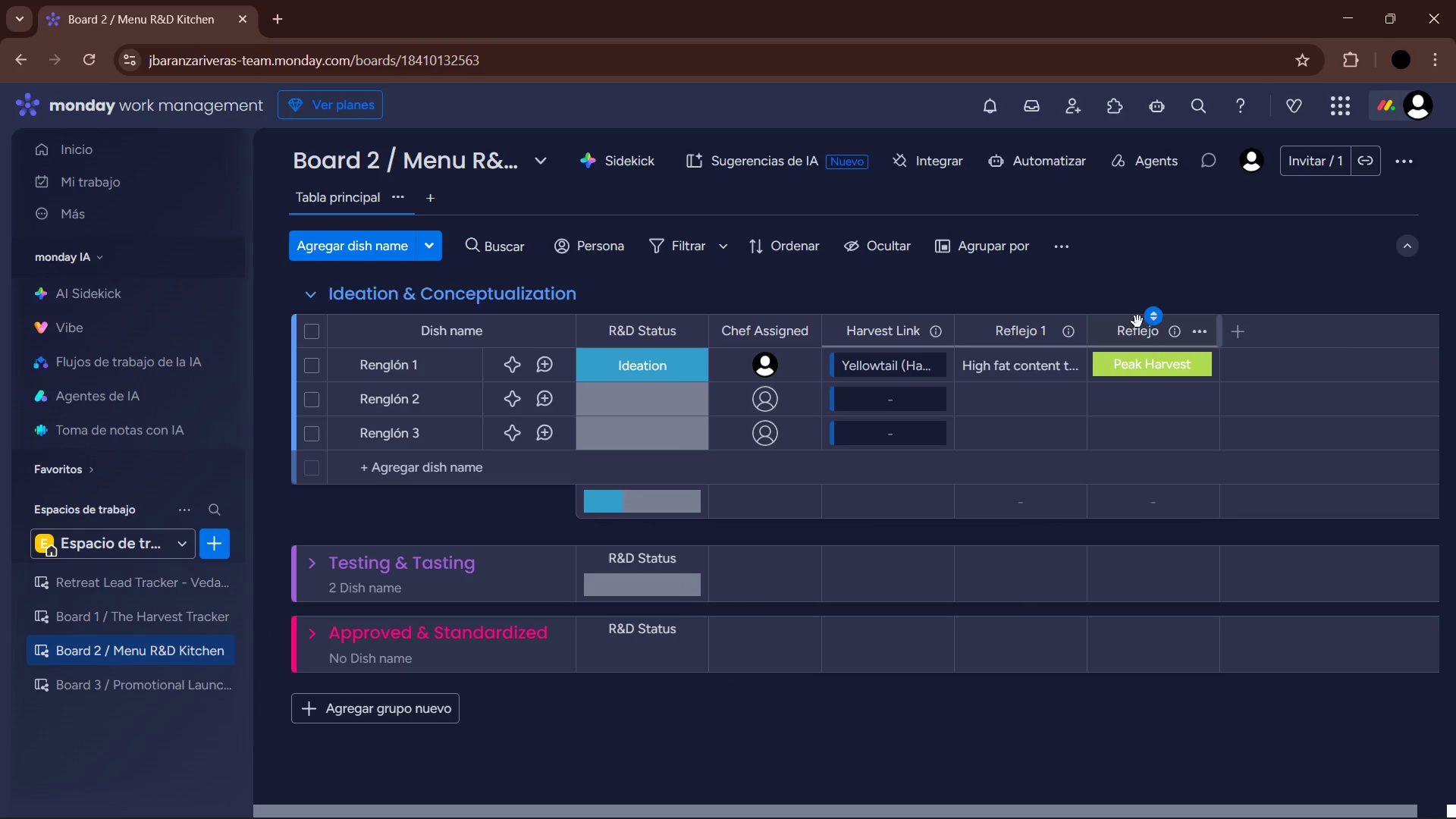 
left_click_drag(start_coordinate=[1103, 328], to_coordinate=[967, 326])
 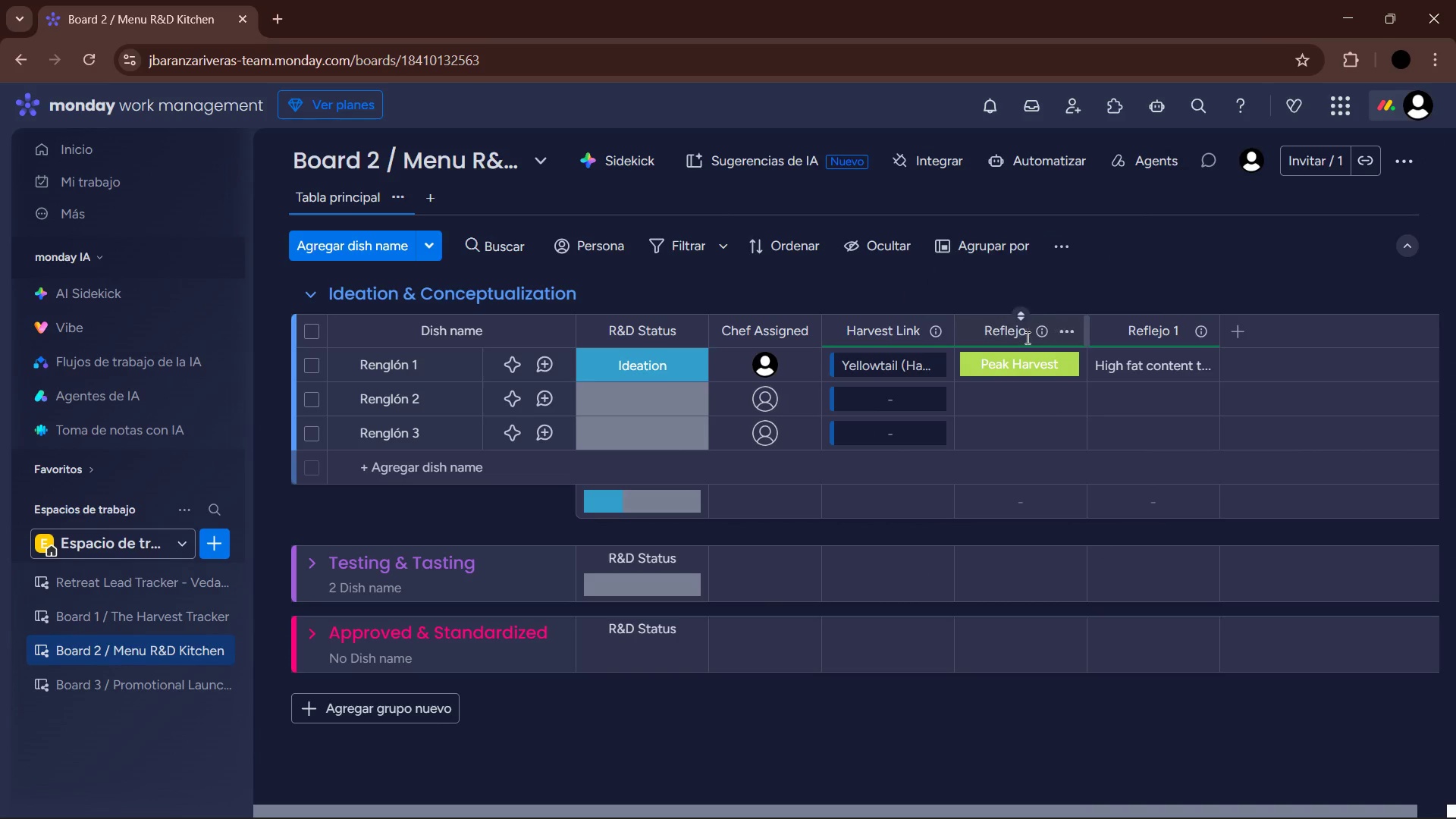 
left_click([1024, 334])
 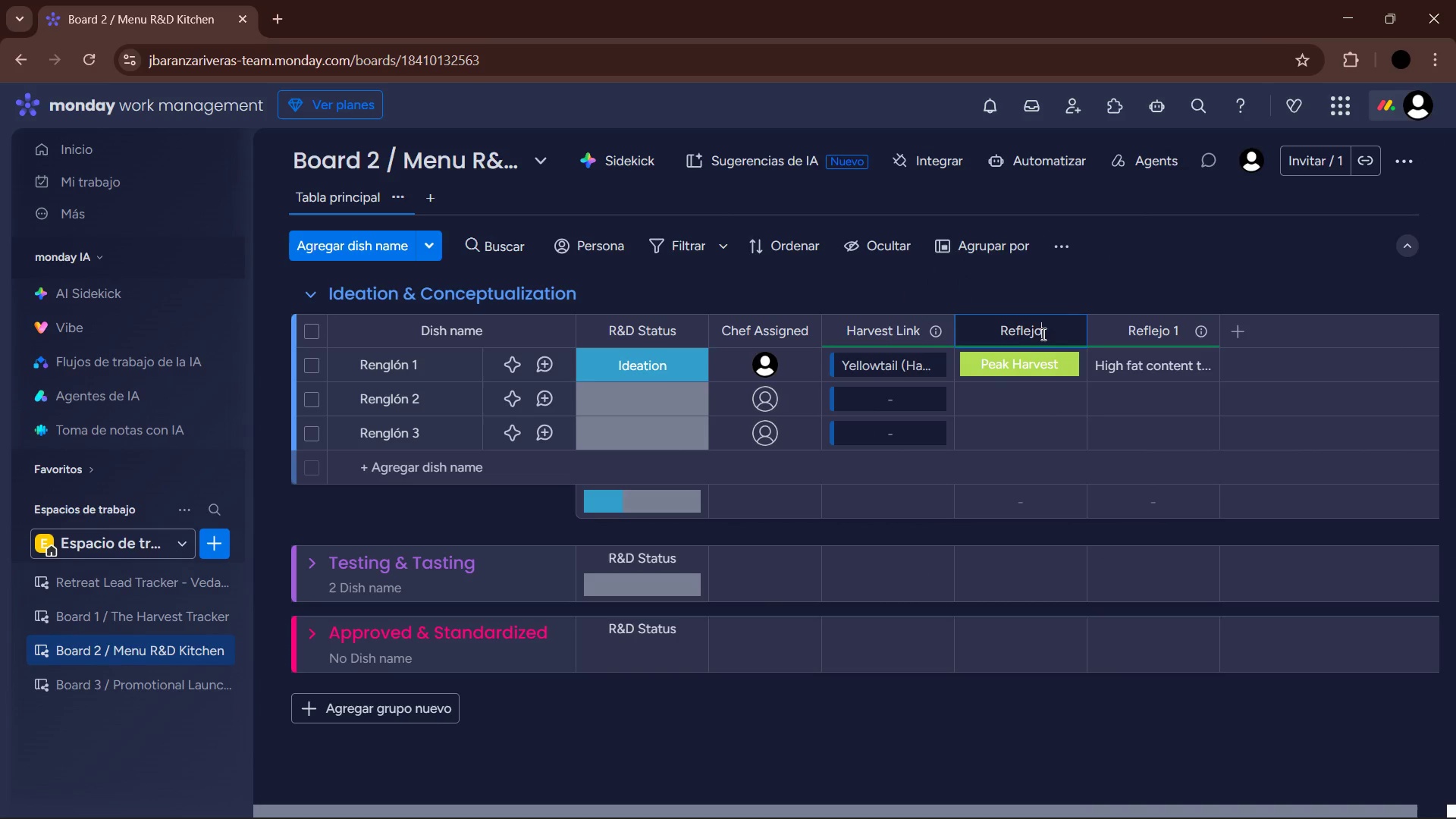 
left_click_drag(start_coordinate=[1046, 333], to_coordinate=[994, 333])
 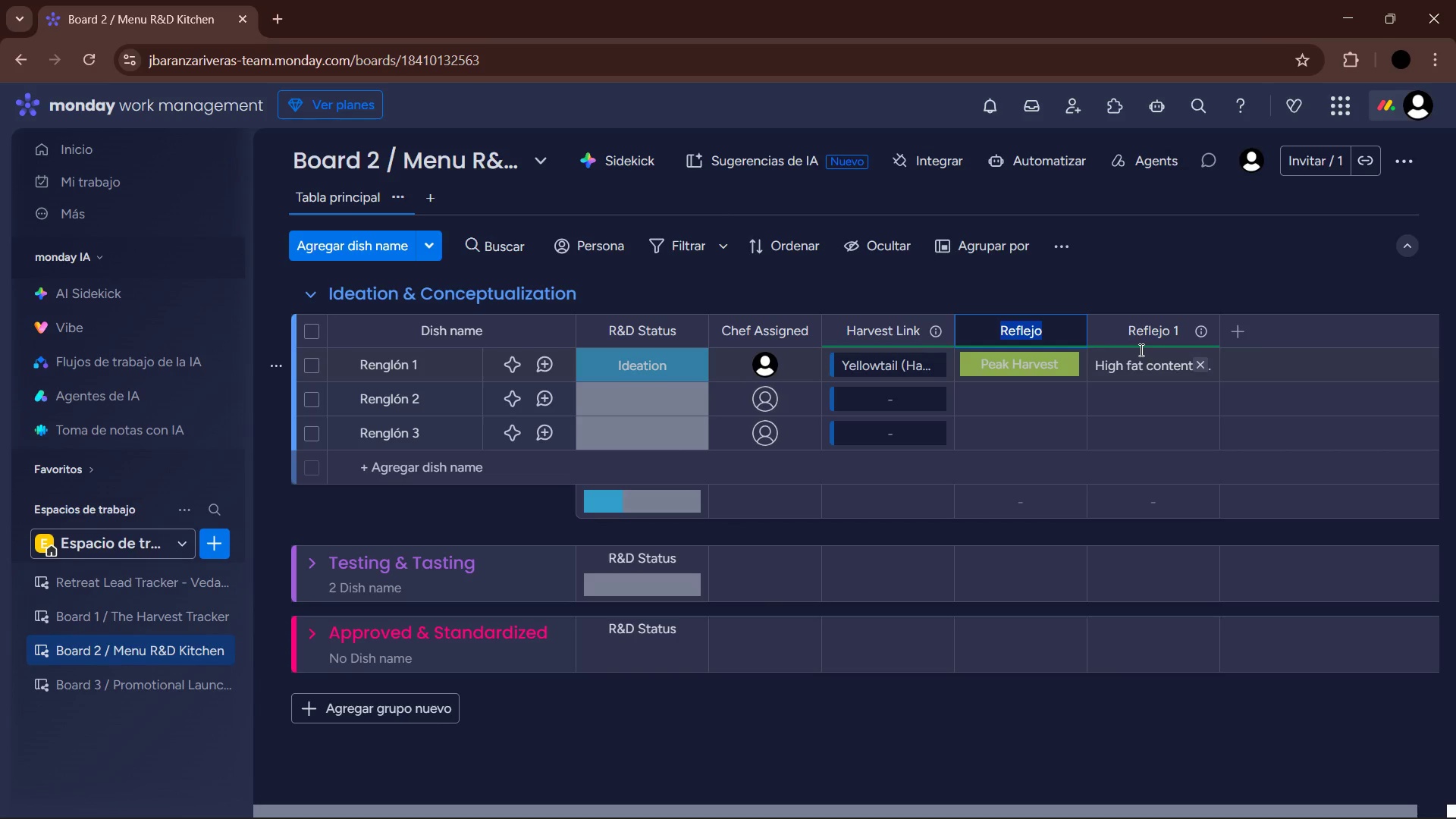 
wait(14.88)
 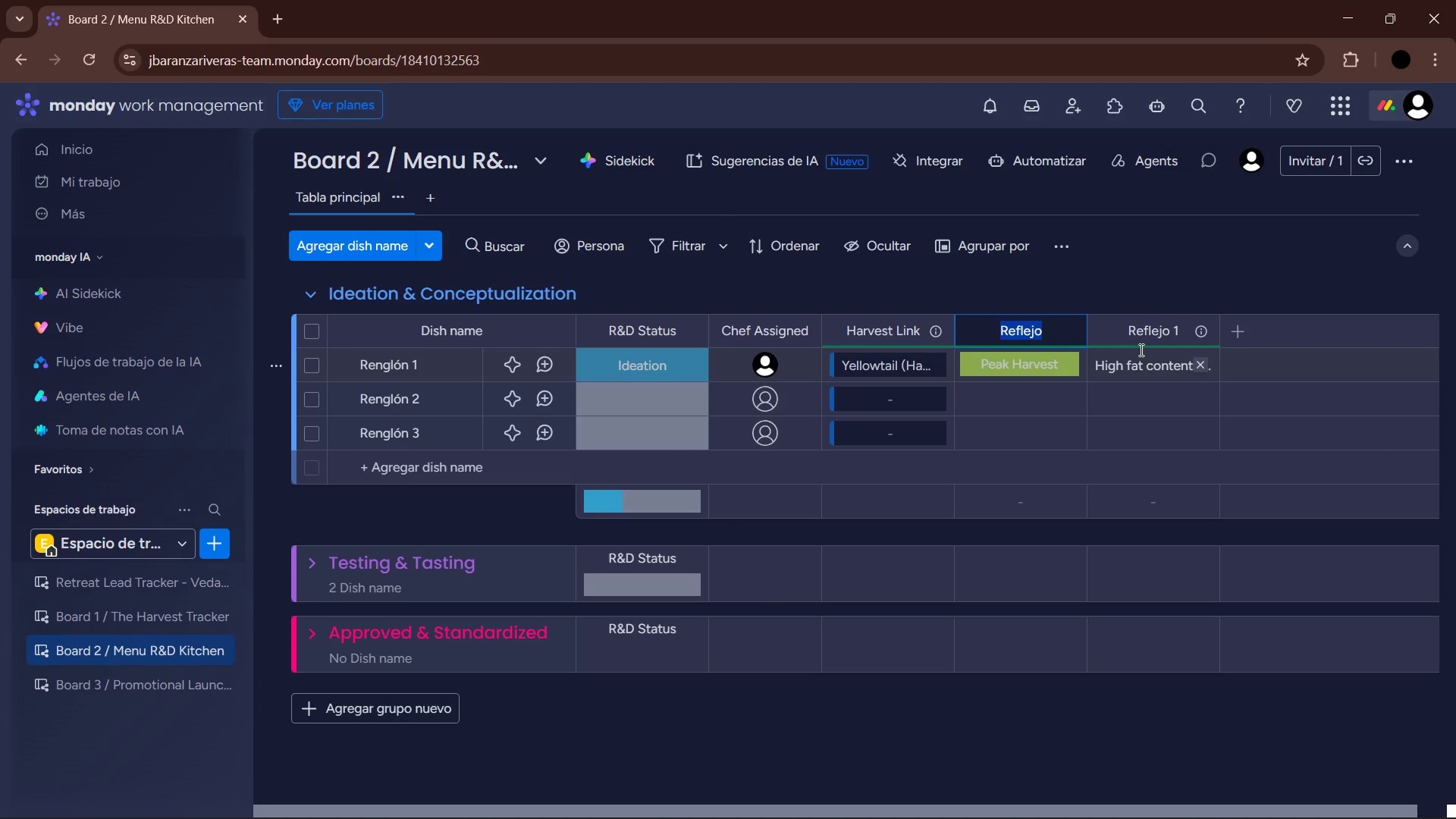 
left_click([146, 617])
 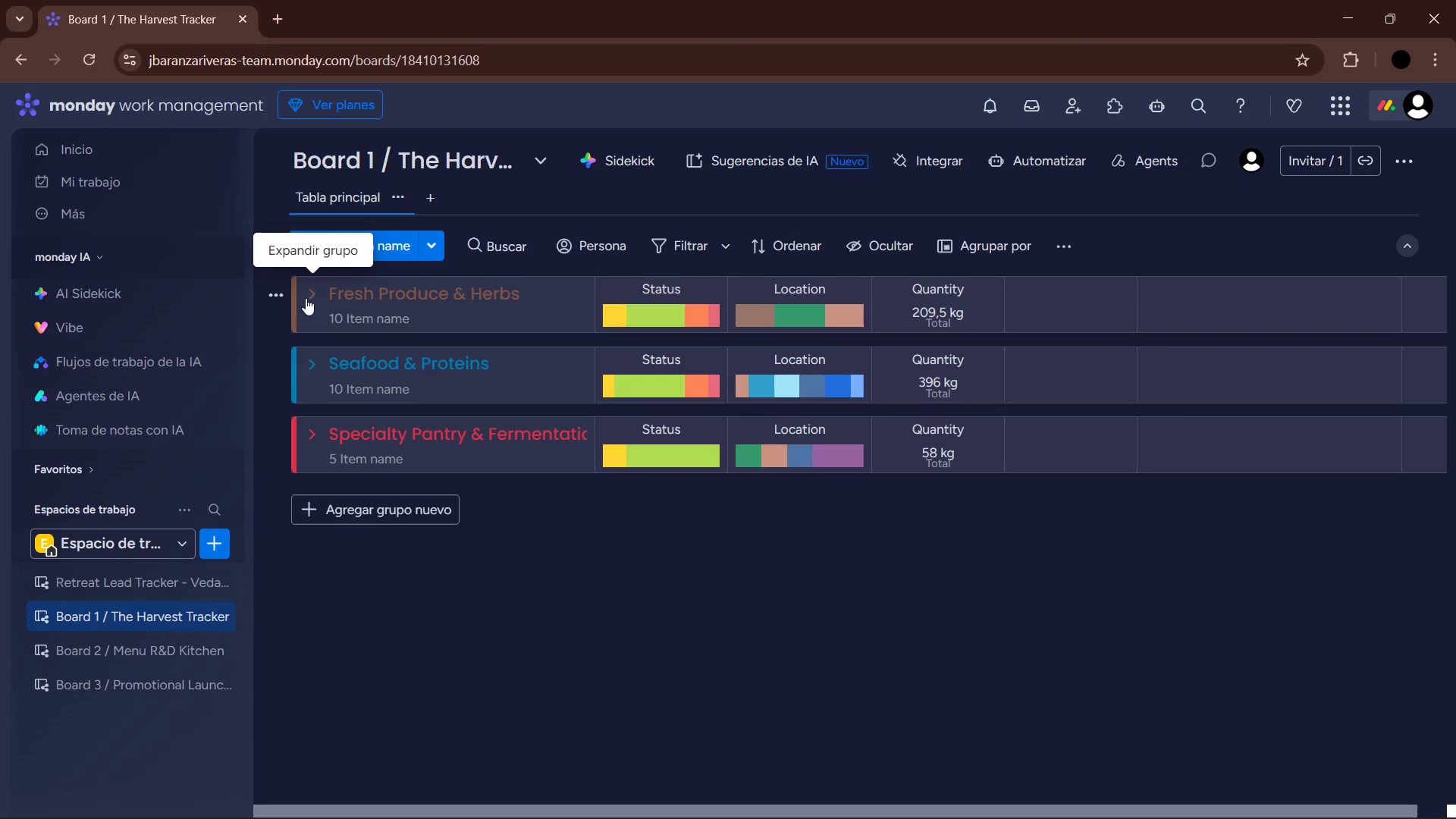 
left_click([309, 362])
 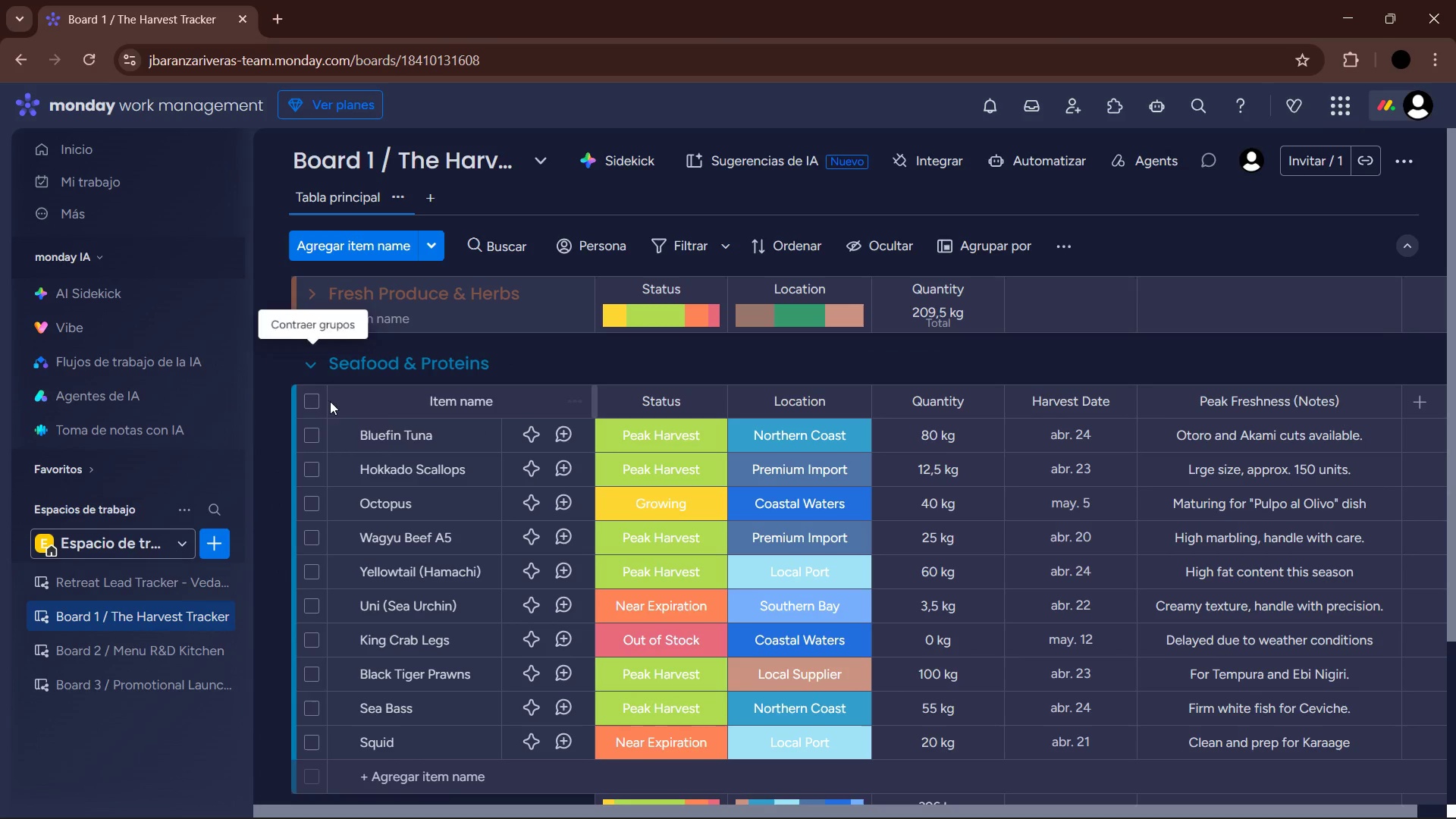 
wait(11.98)
 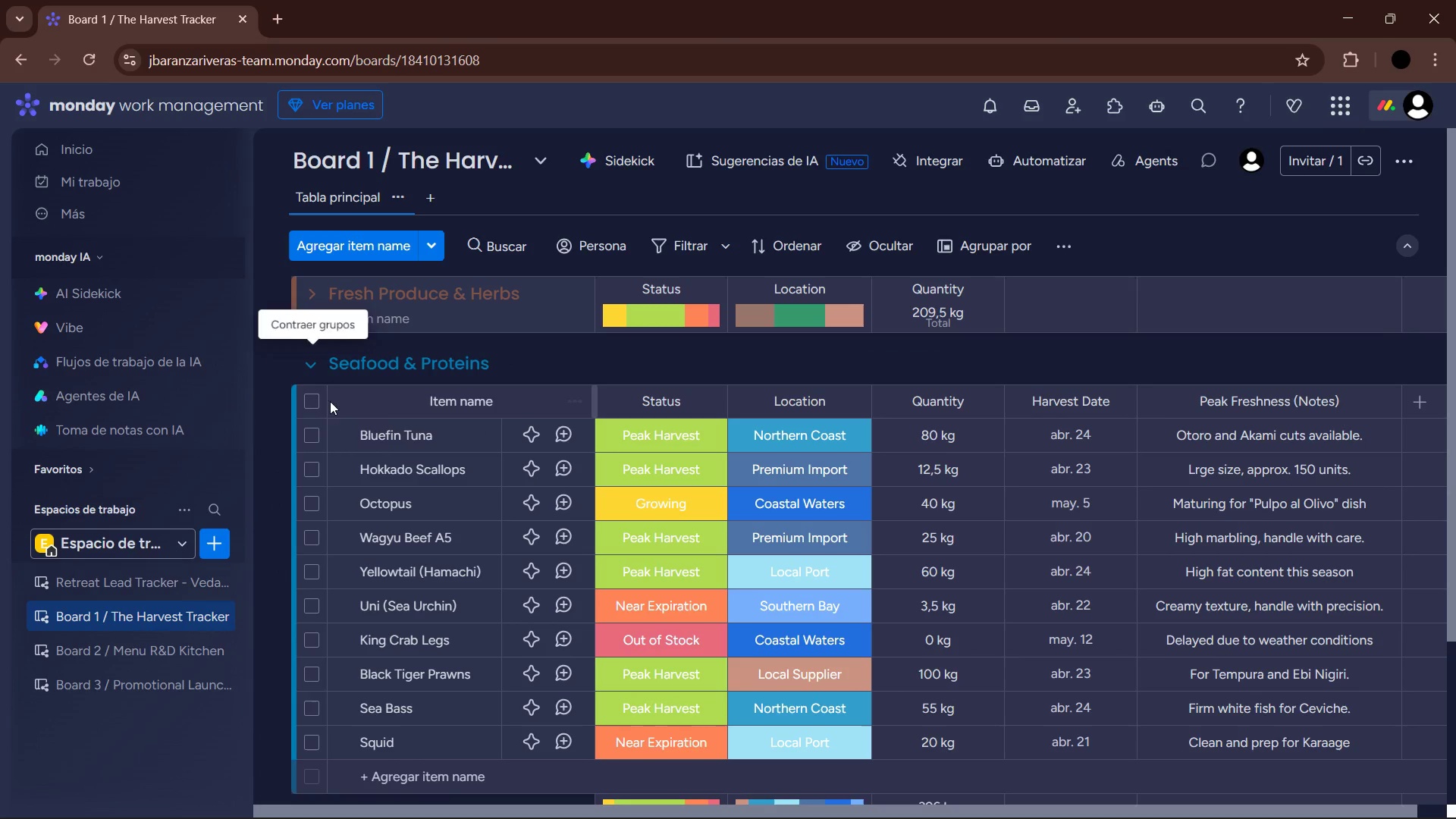 
left_click([179, 640])
 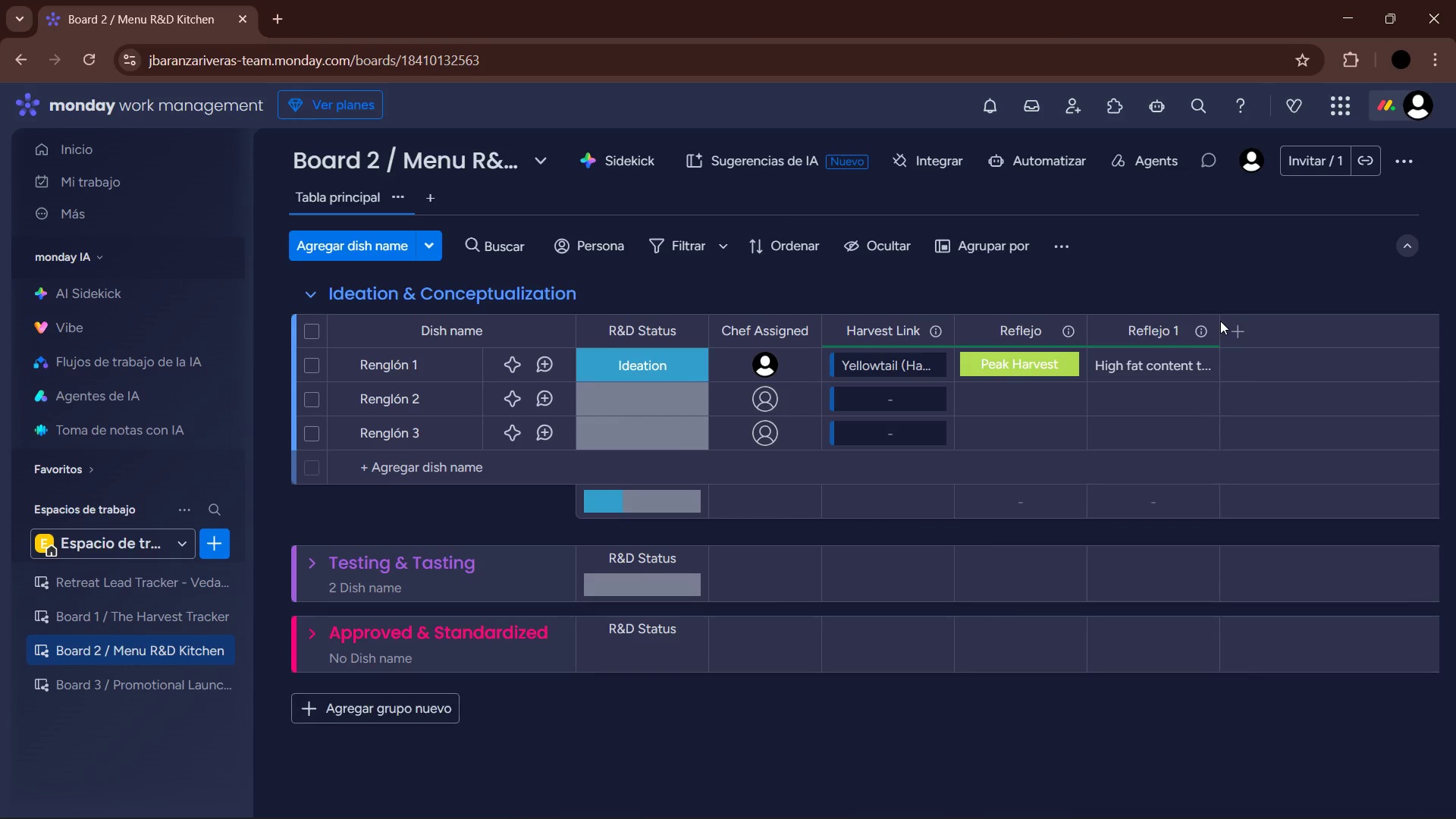 
left_click([1204, 334])
 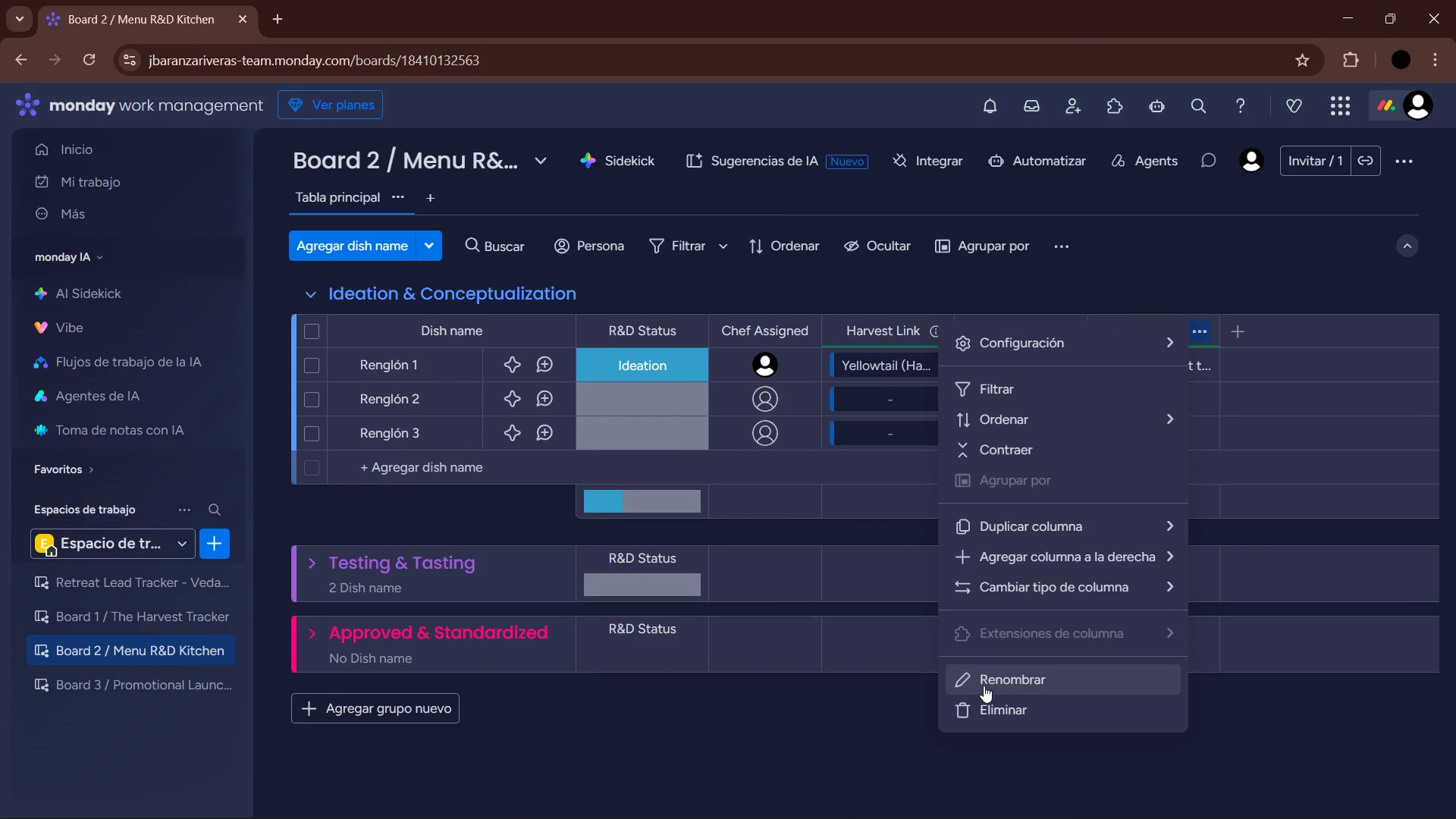 
left_click([990, 711])
 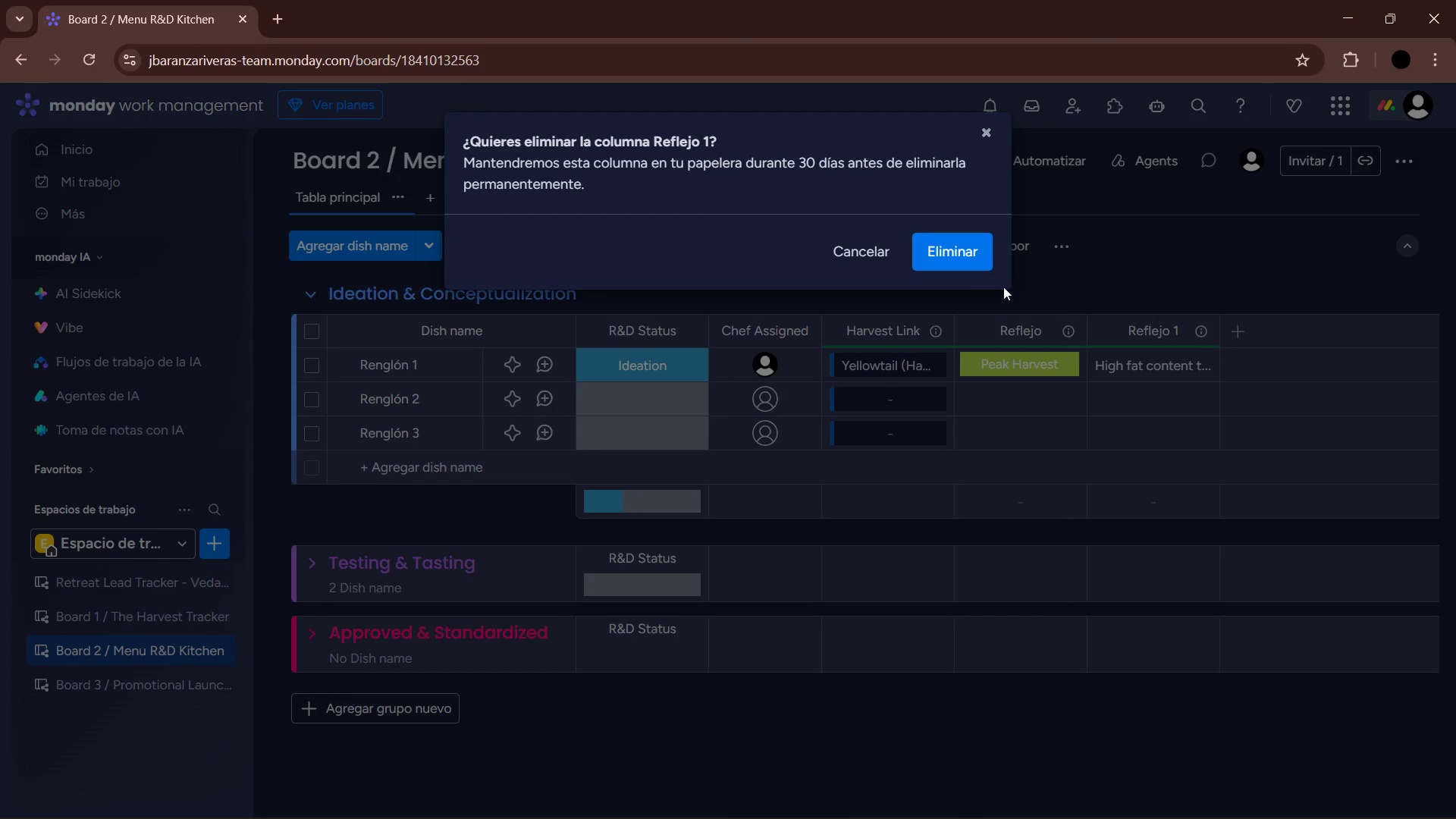 
left_click([979, 258])
 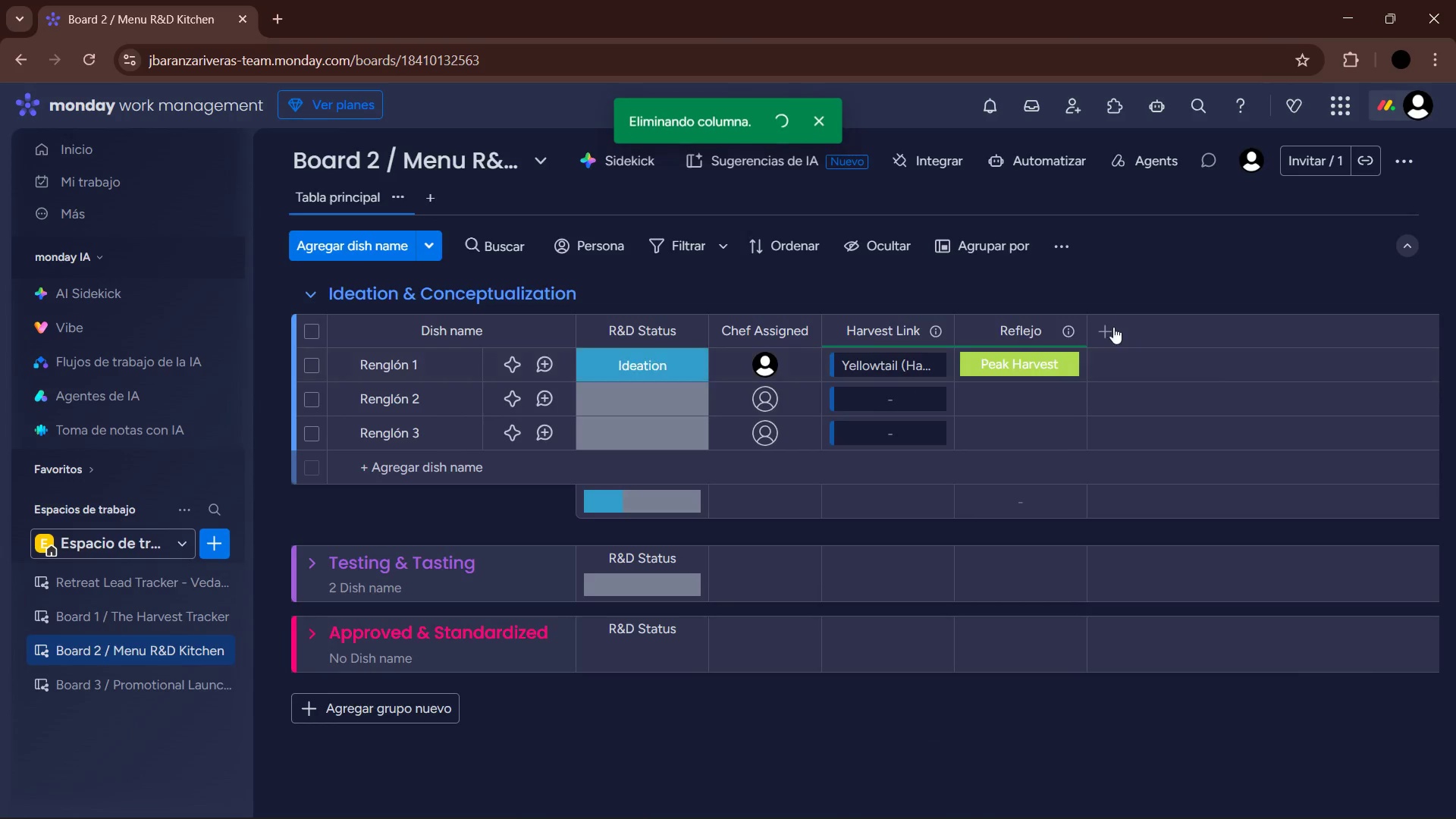 
left_click([1106, 318])
 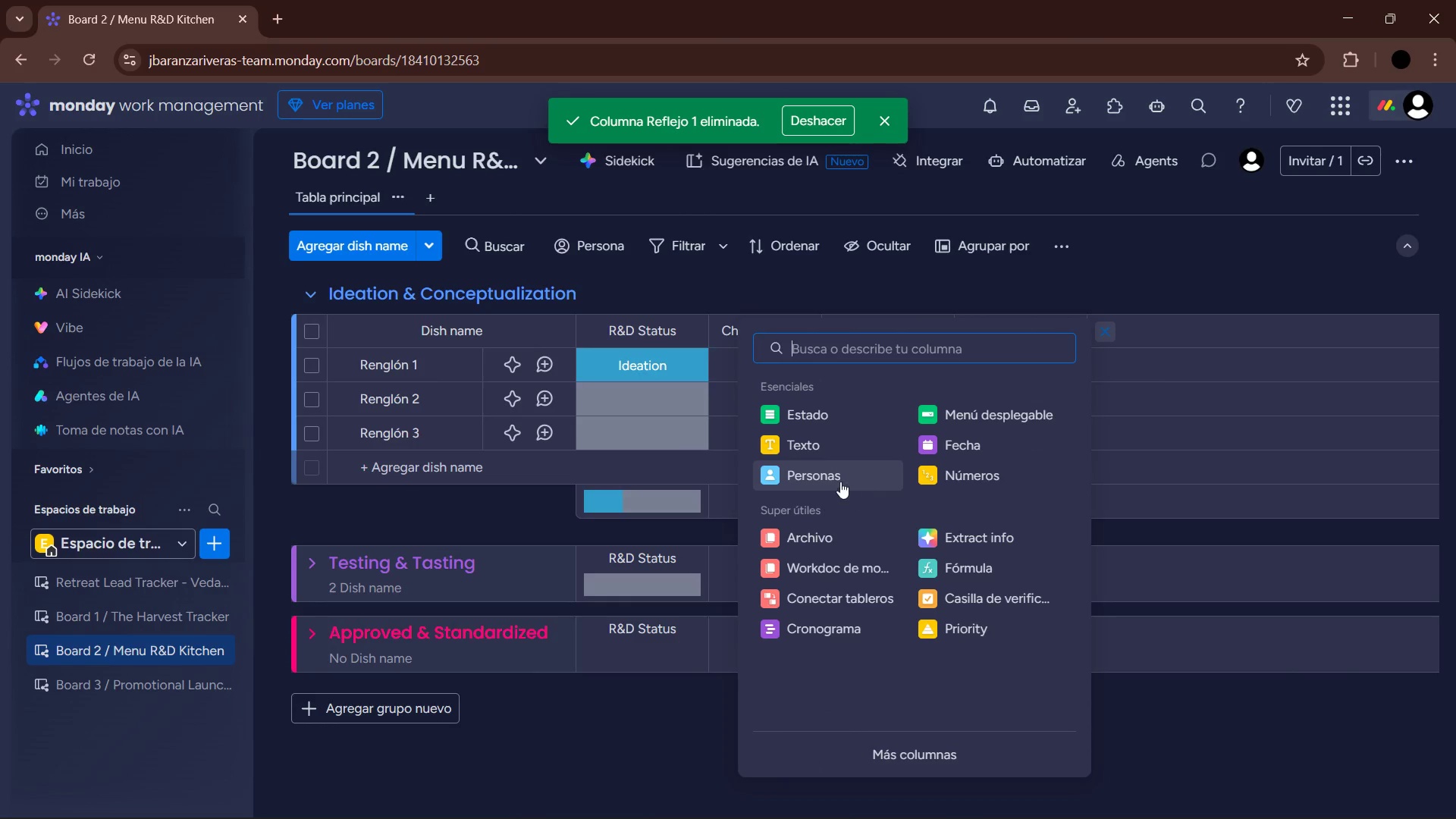 
left_click([828, 452])
 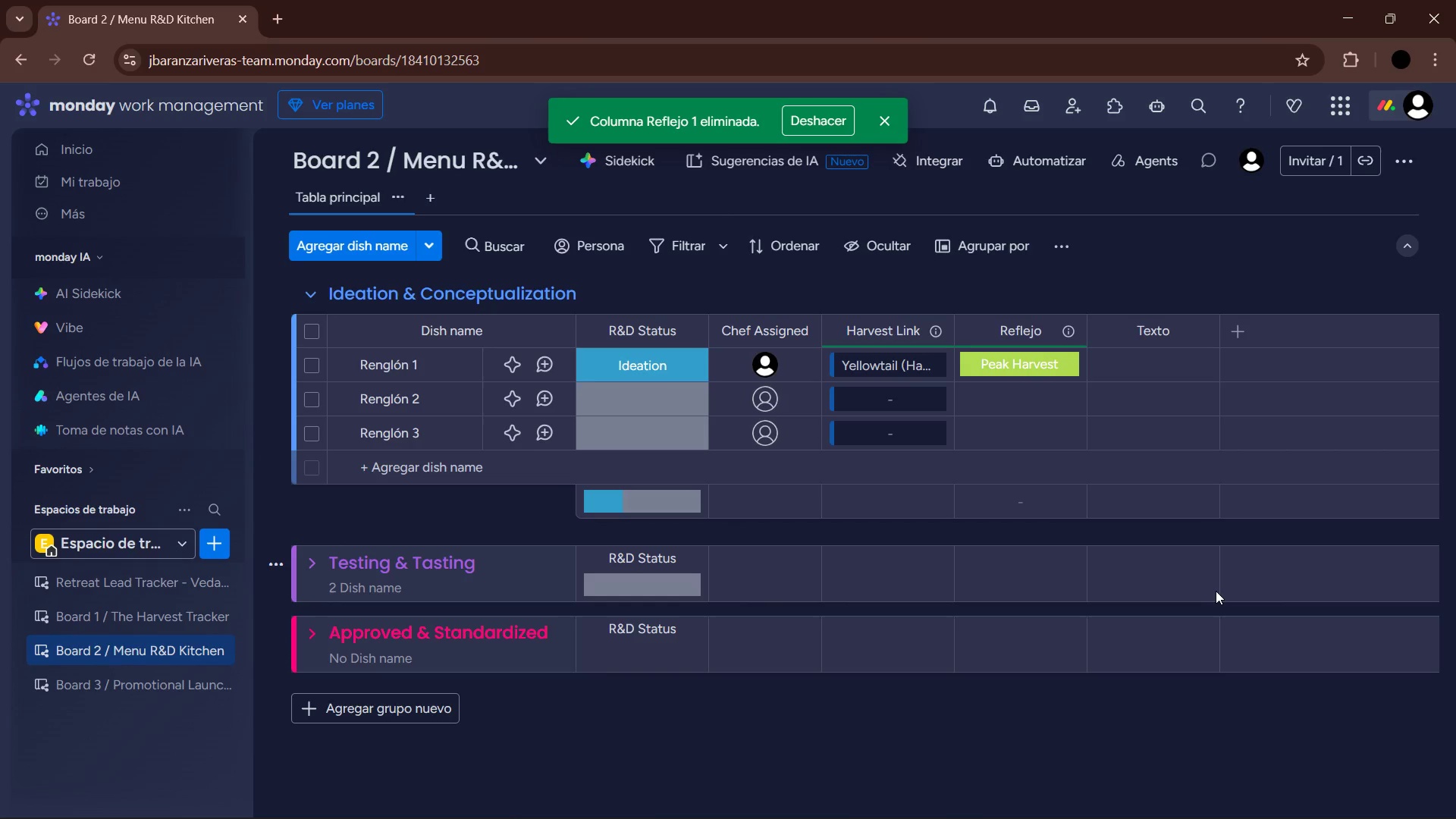 
wait(6.03)
 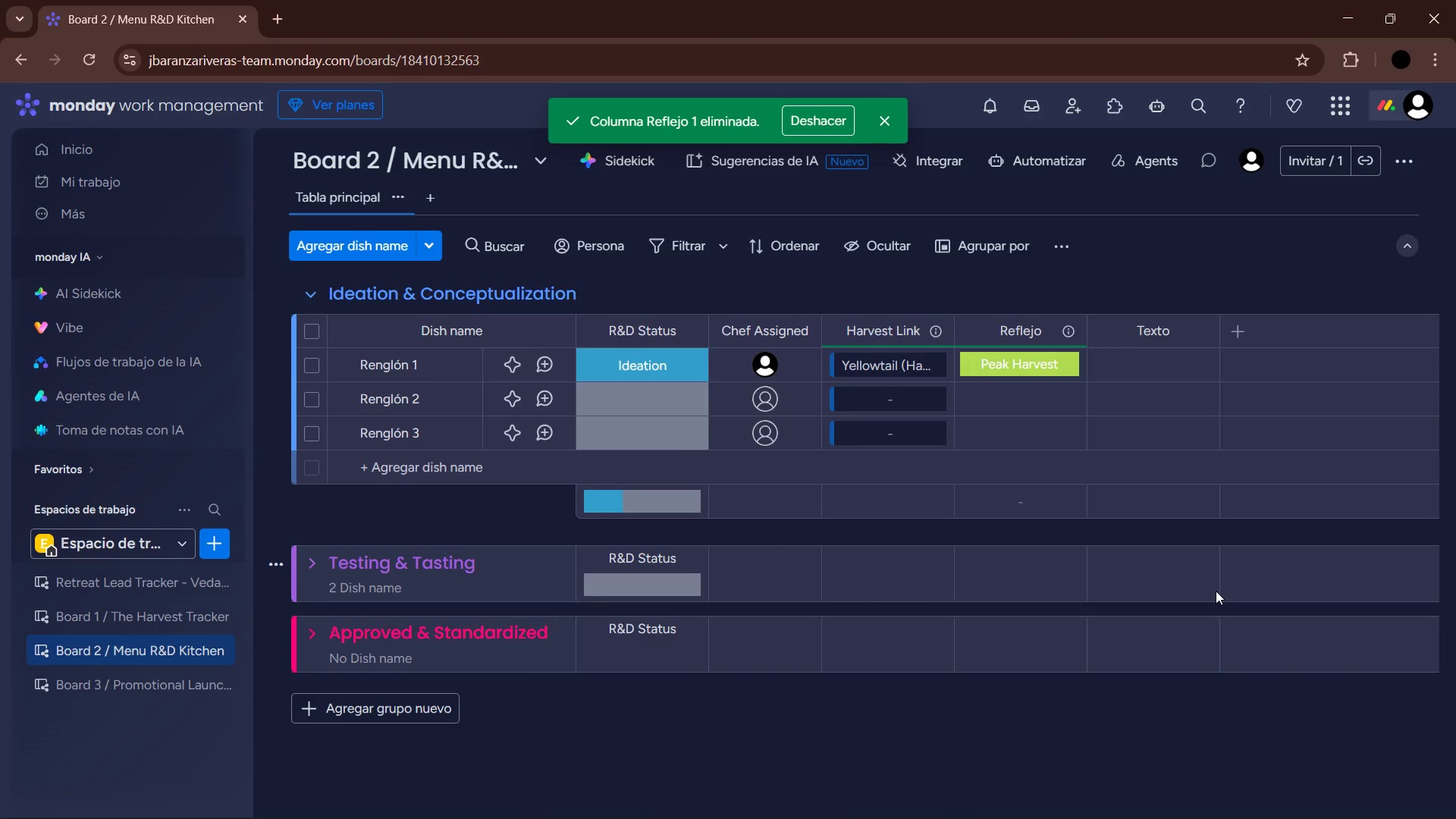 
left_click([1164, 338])
 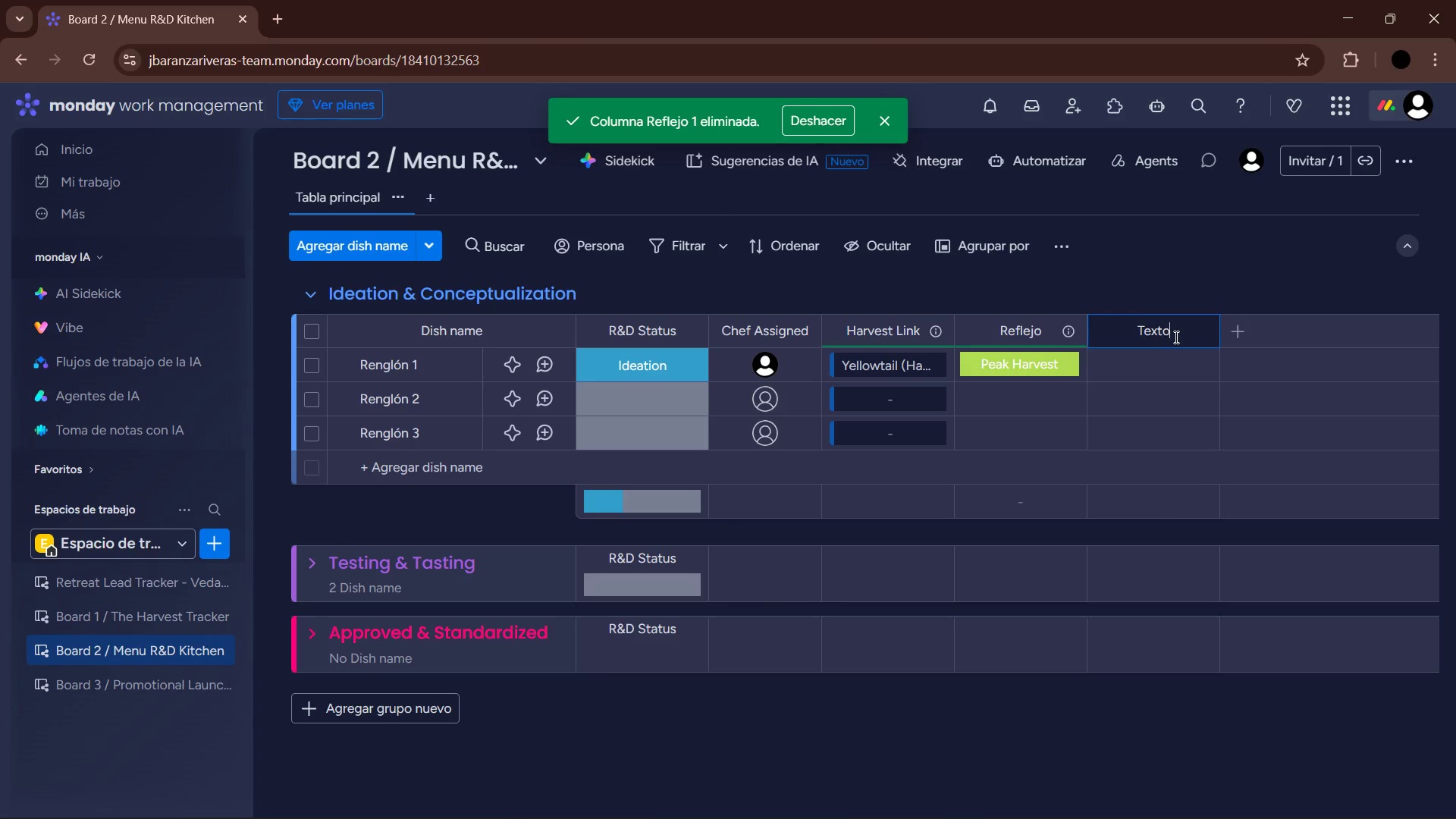 
left_click_drag(start_coordinate=[1188, 339], to_coordinate=[1128, 340])
 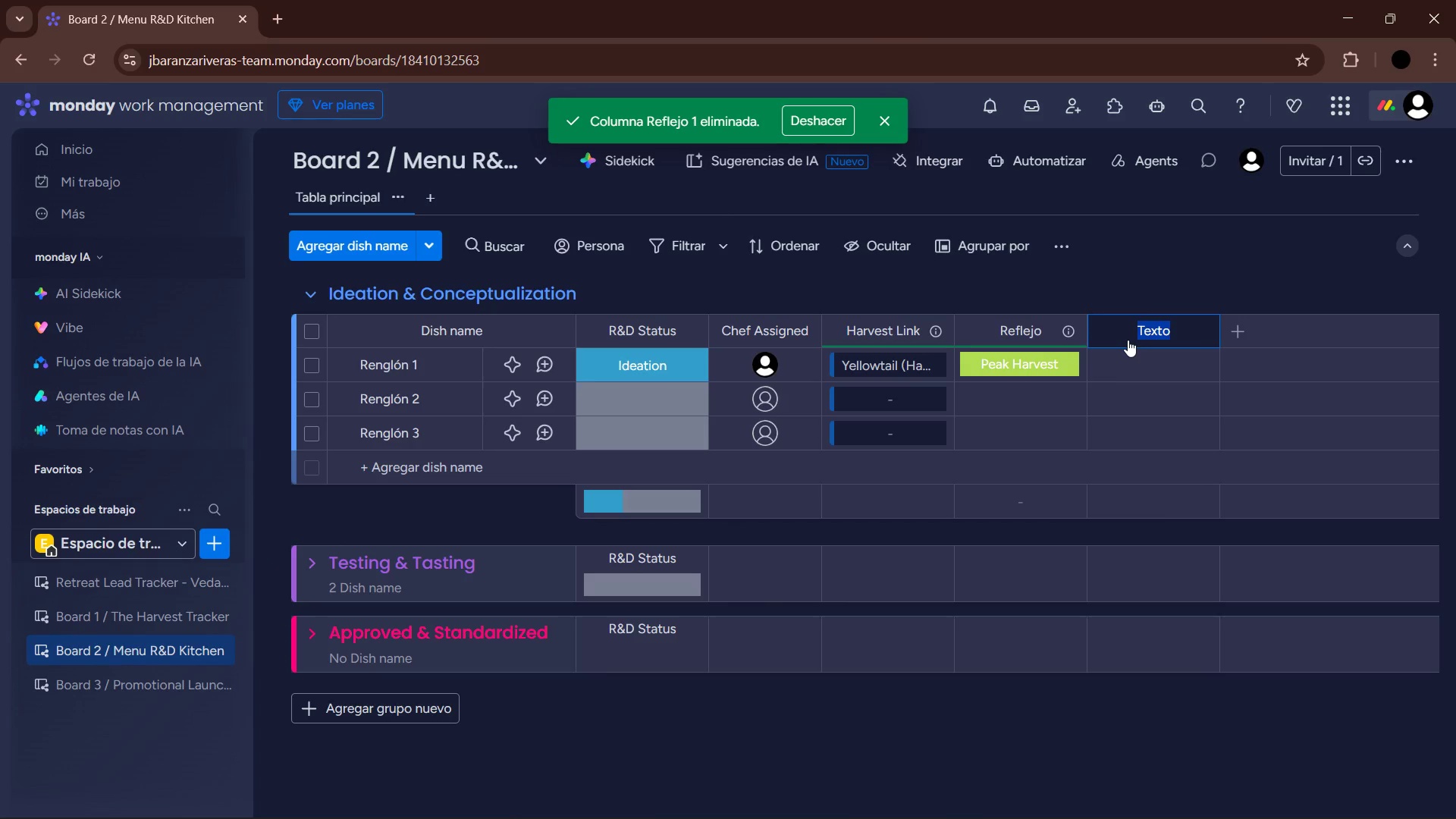 
type(Tasting Notes)
 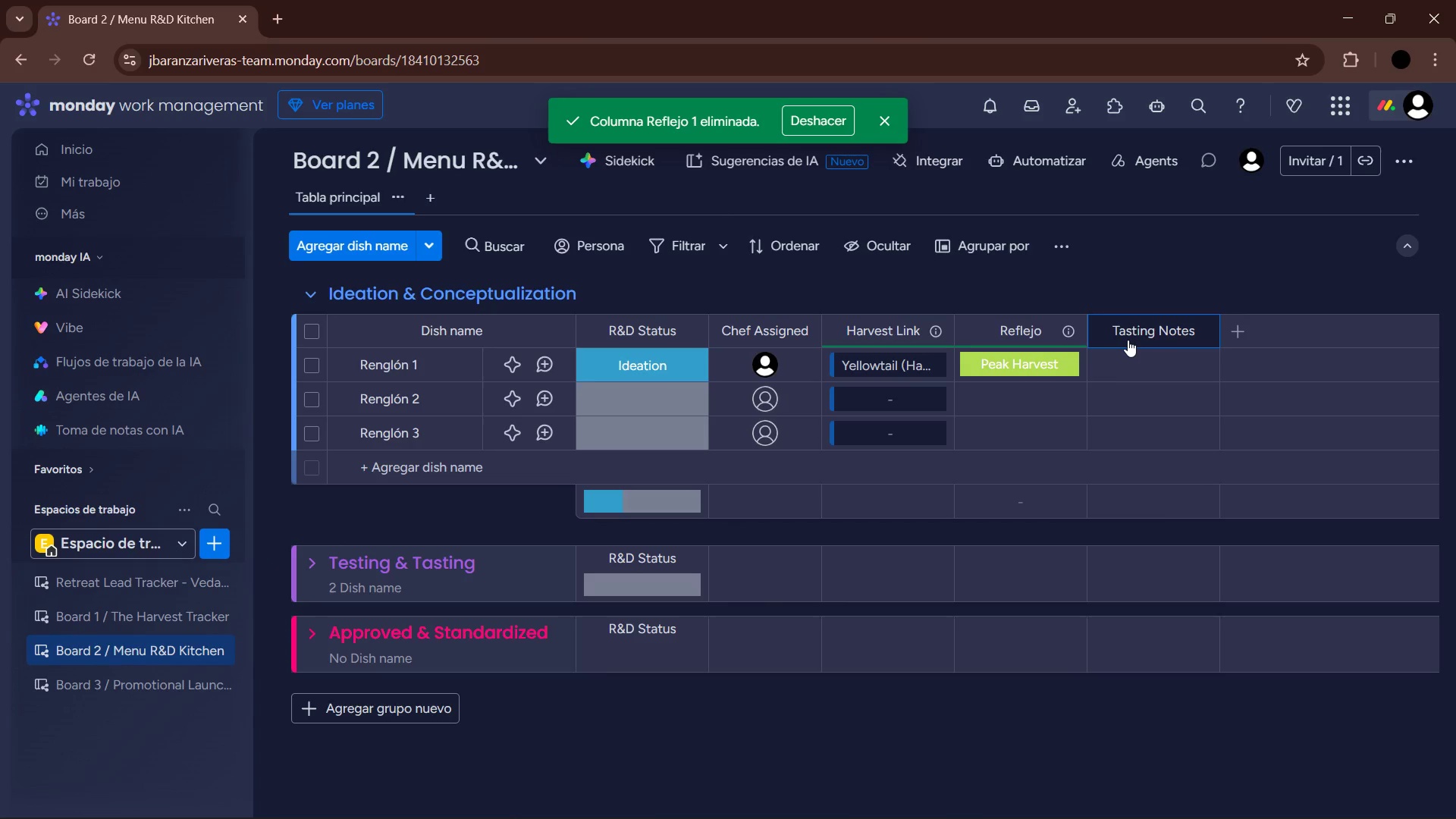 
key(Enter)
 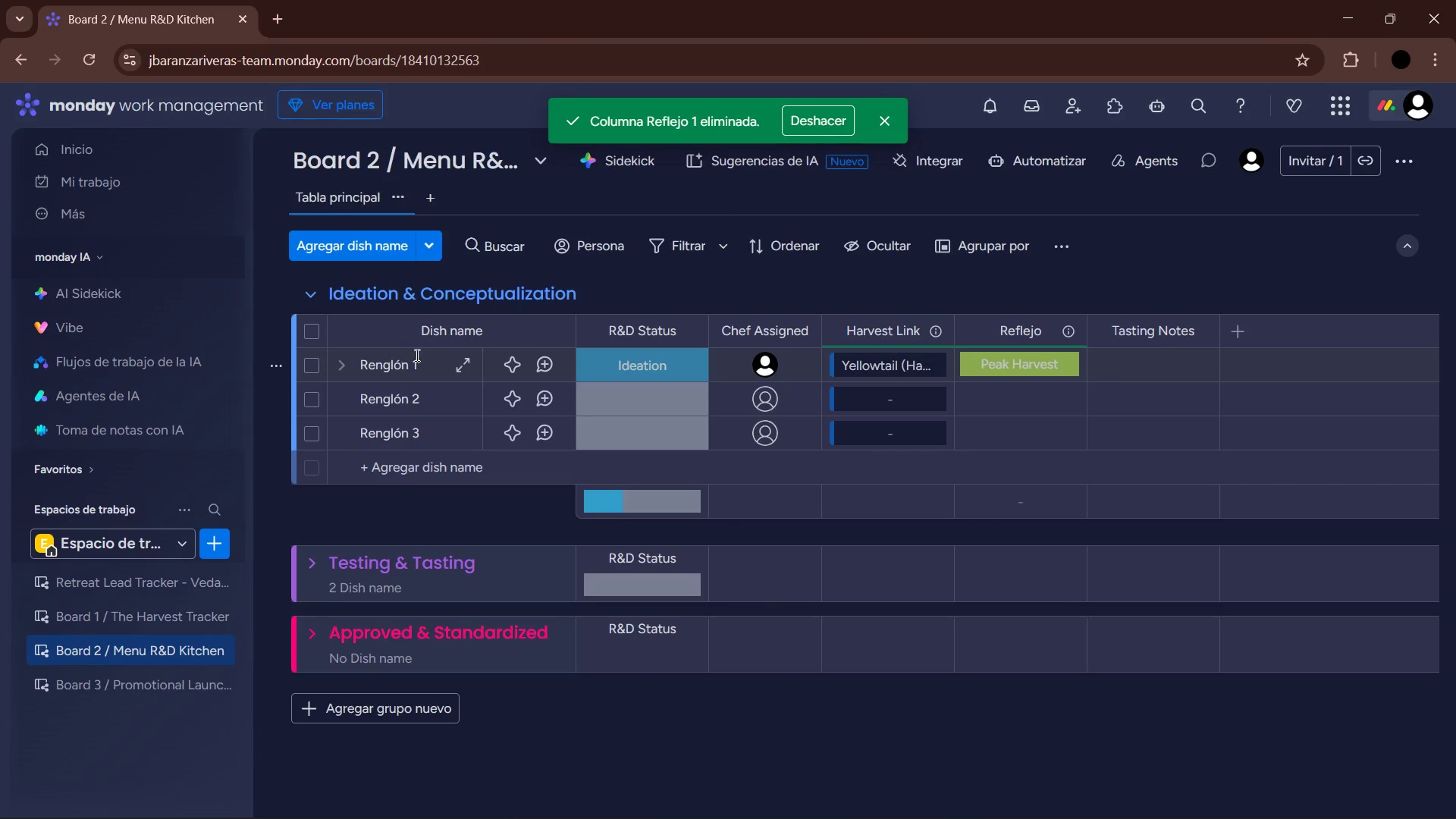 
wait(7.45)
 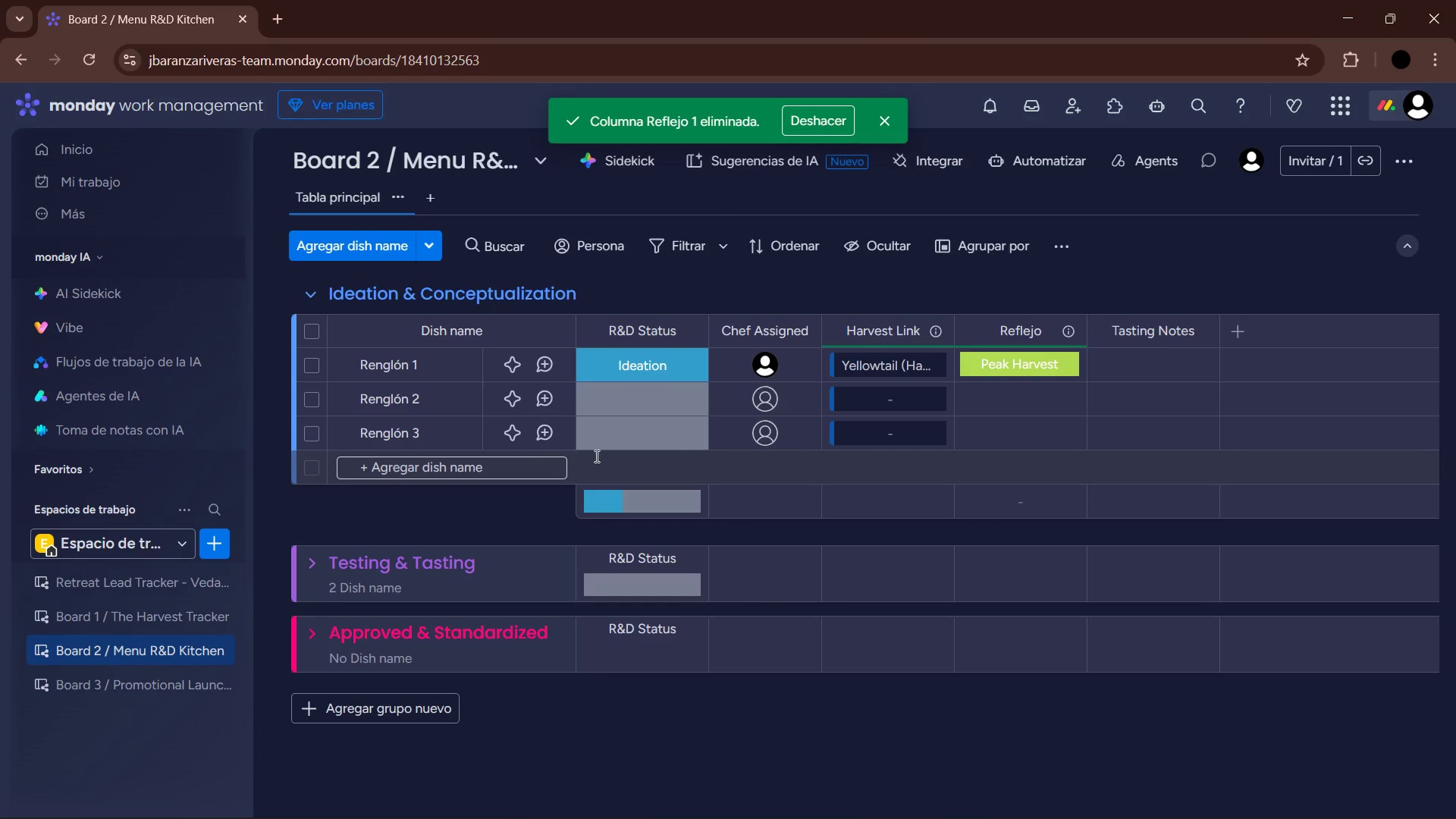 
left_click([1028, 330])
 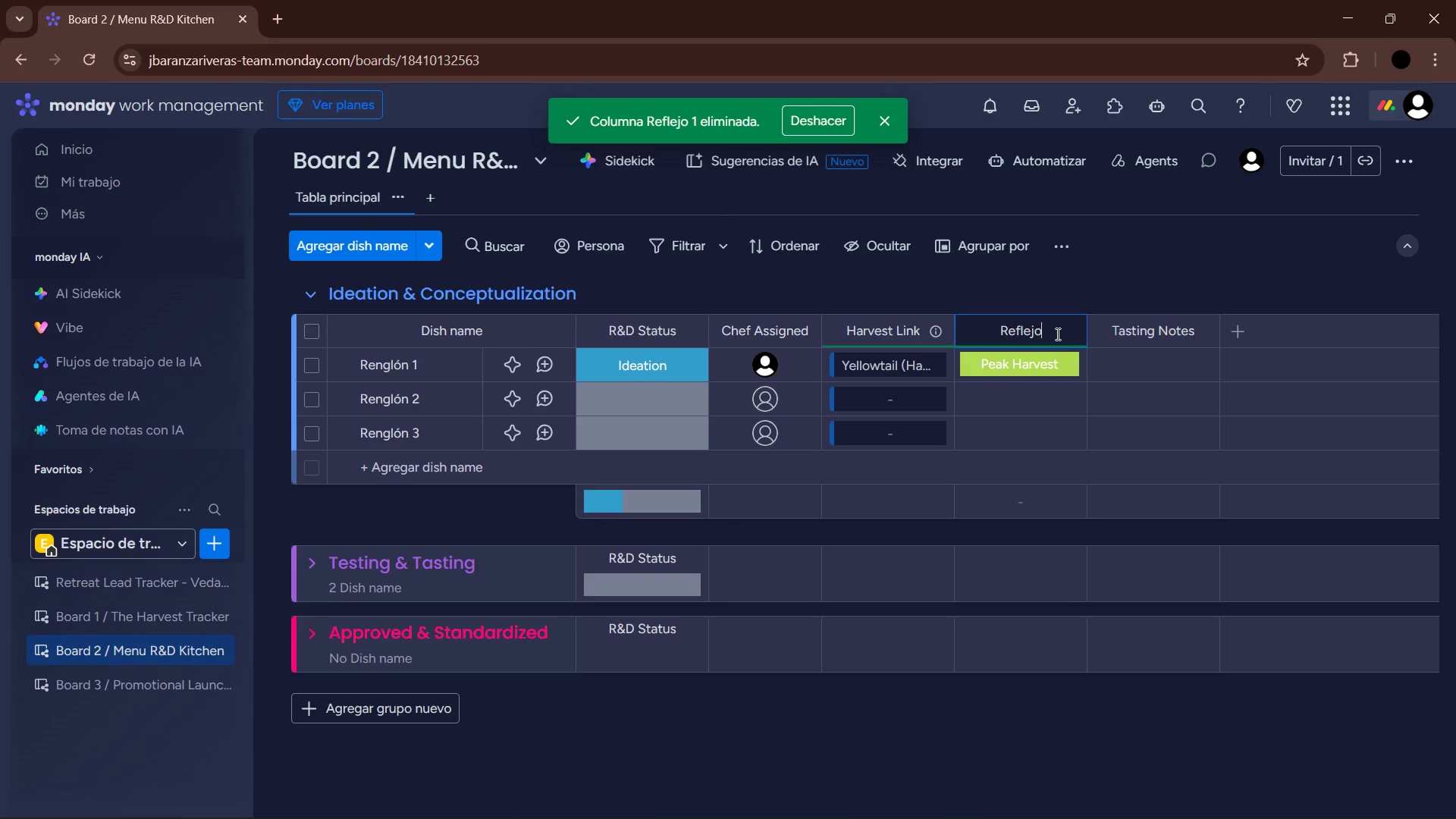 
left_click_drag(start_coordinate=[1052, 331], to_coordinate=[980, 331])
 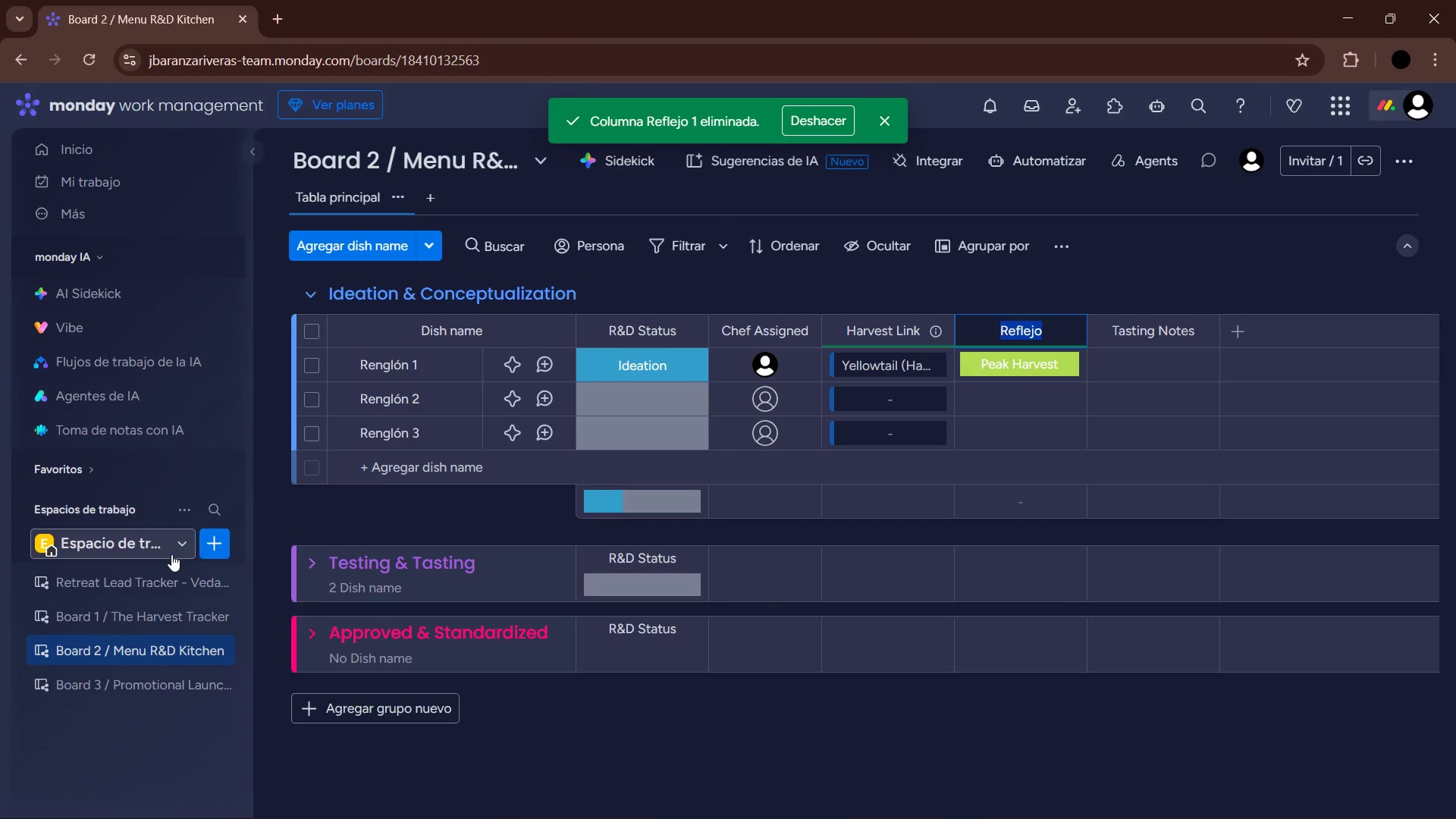 
left_click([168, 607])
 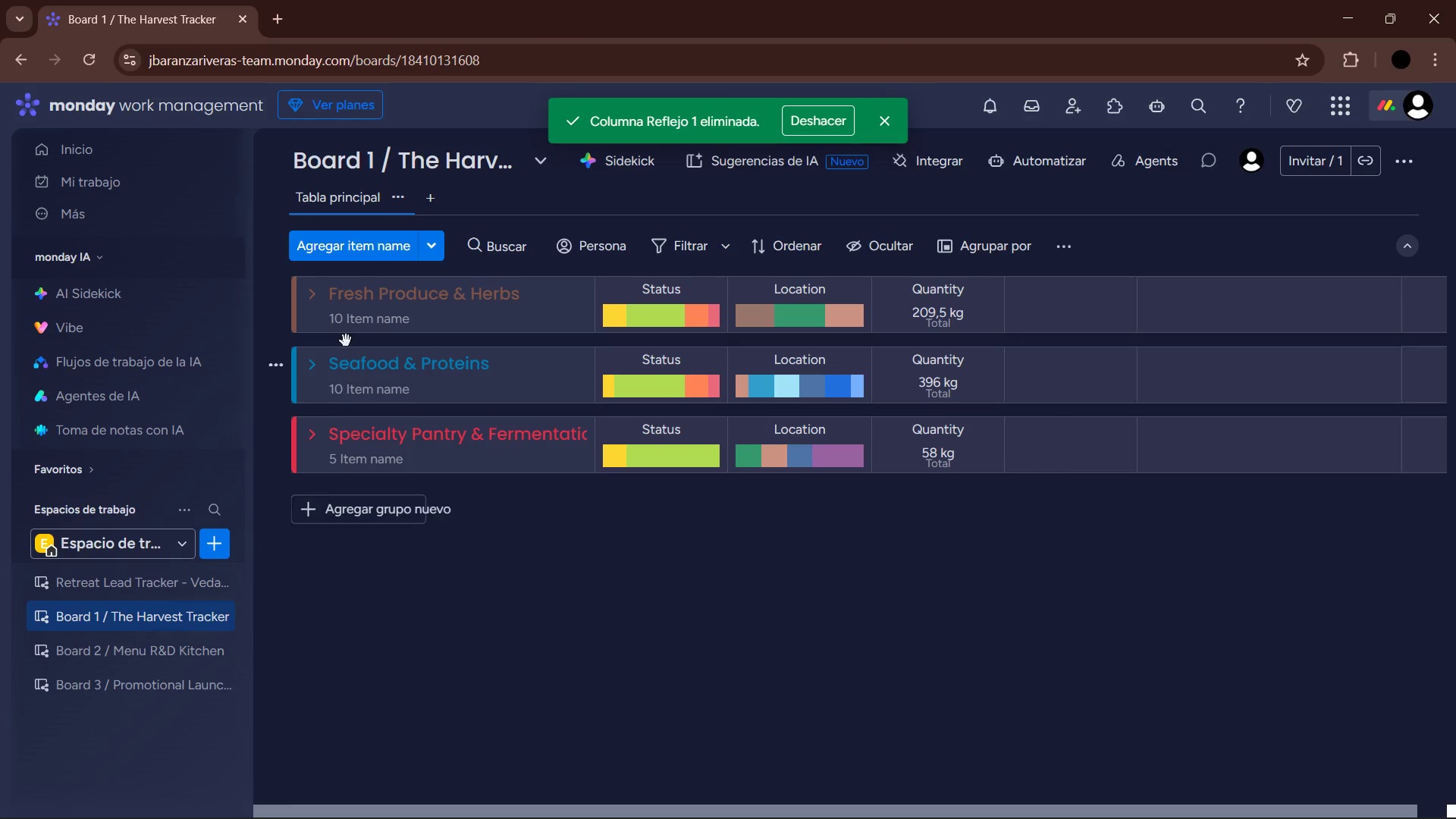 
left_click([312, 300])
 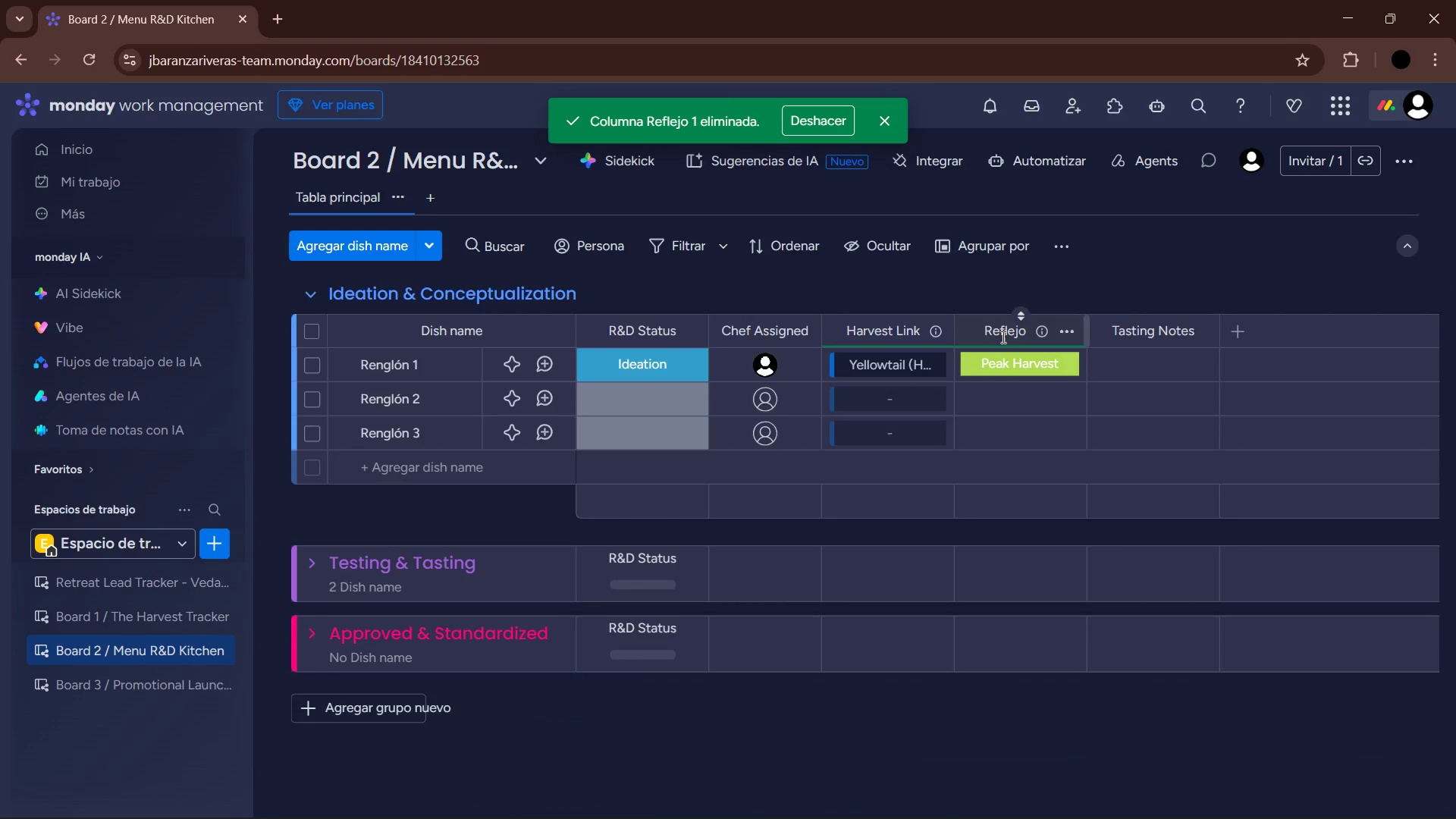 
left_click([1017, 333])
 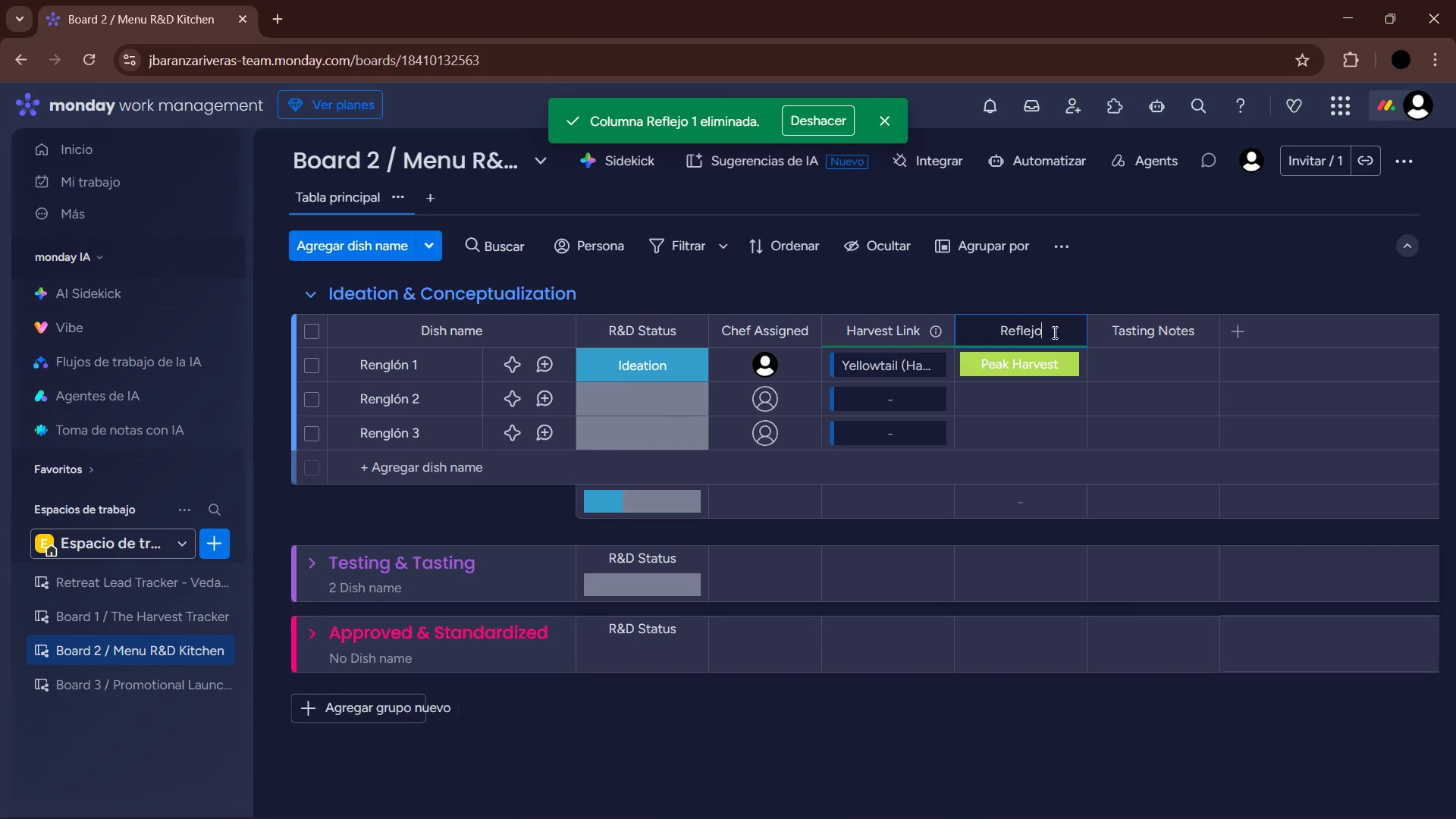 
left_click_drag(start_coordinate=[1057, 331], to_coordinate=[978, 335])
 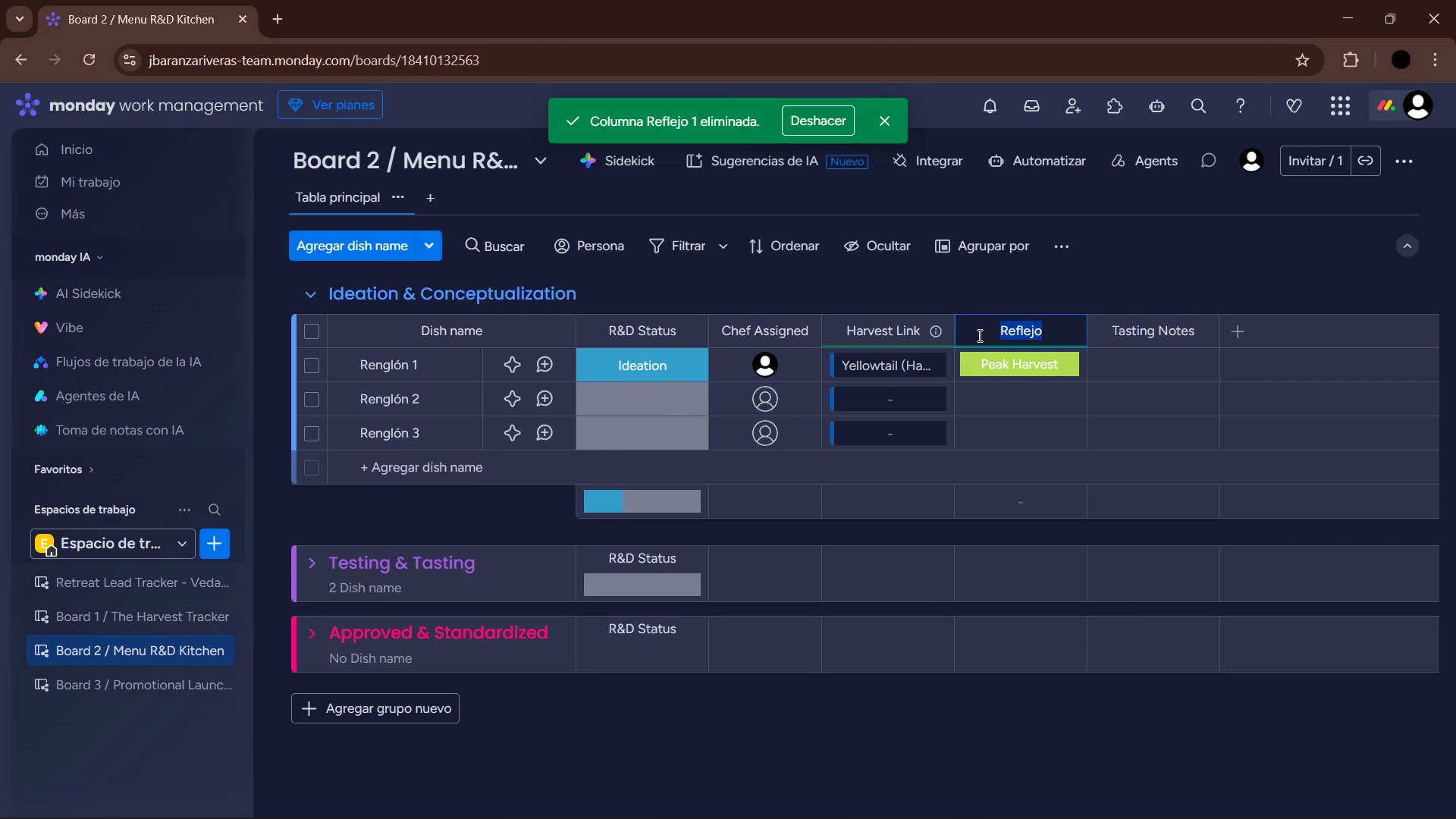 
type(Satatus)
key(Backspace)
key(Backspace)
key(Backspace)
key(Backspace)
key(Backspace)
key(Backspace)
type(tatus)
 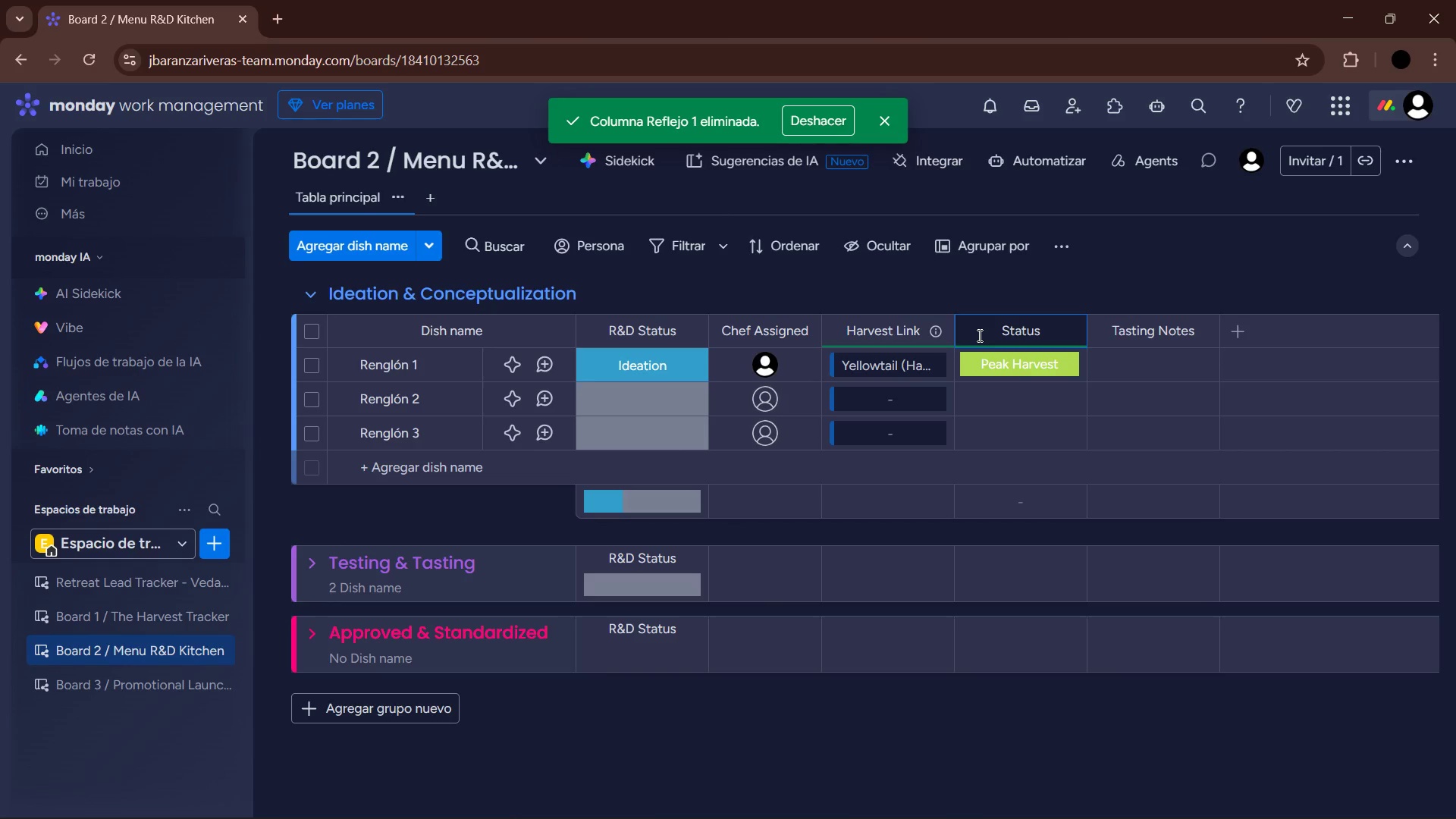 
key(Enter)
 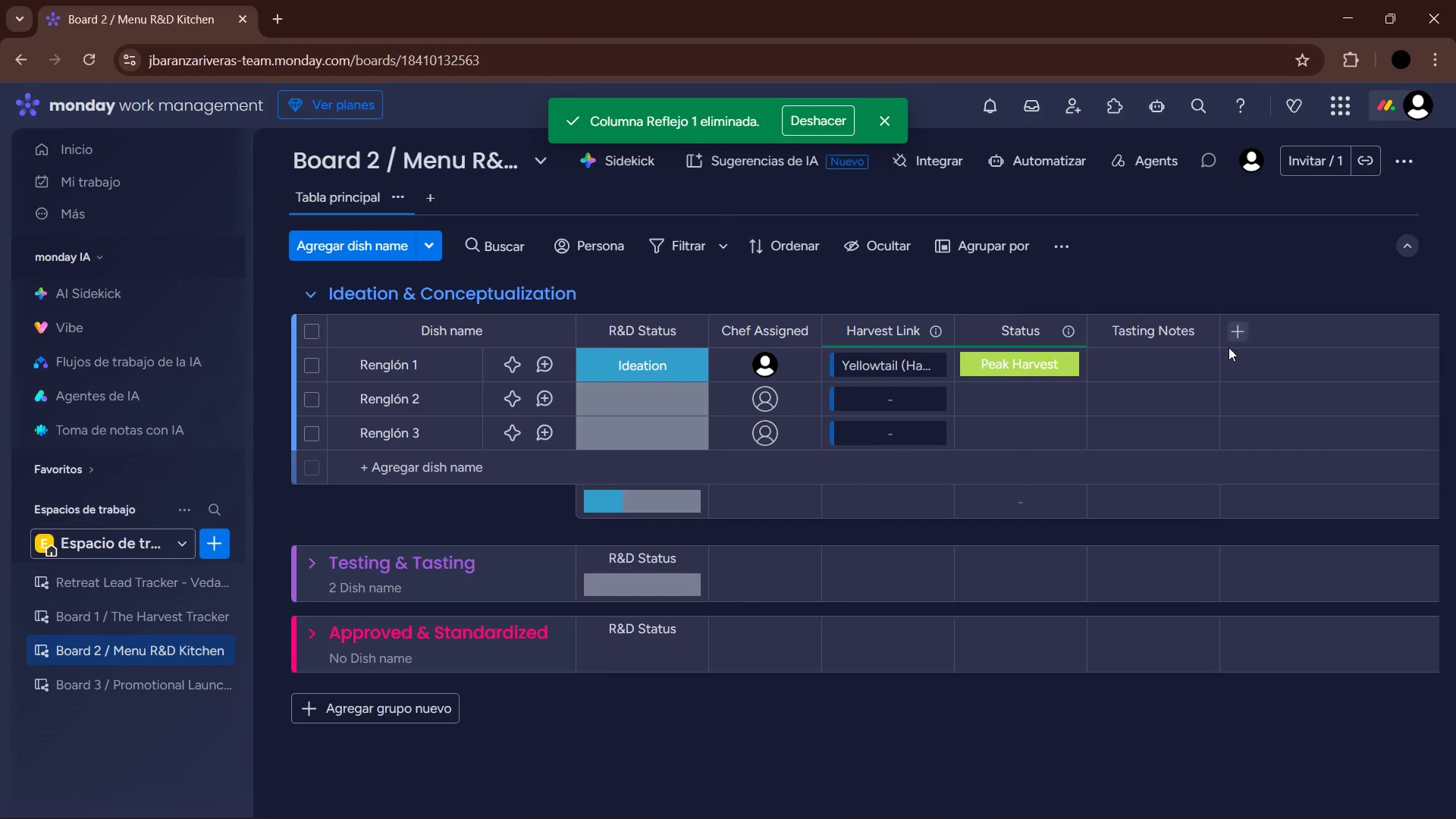 
wait(5.15)
 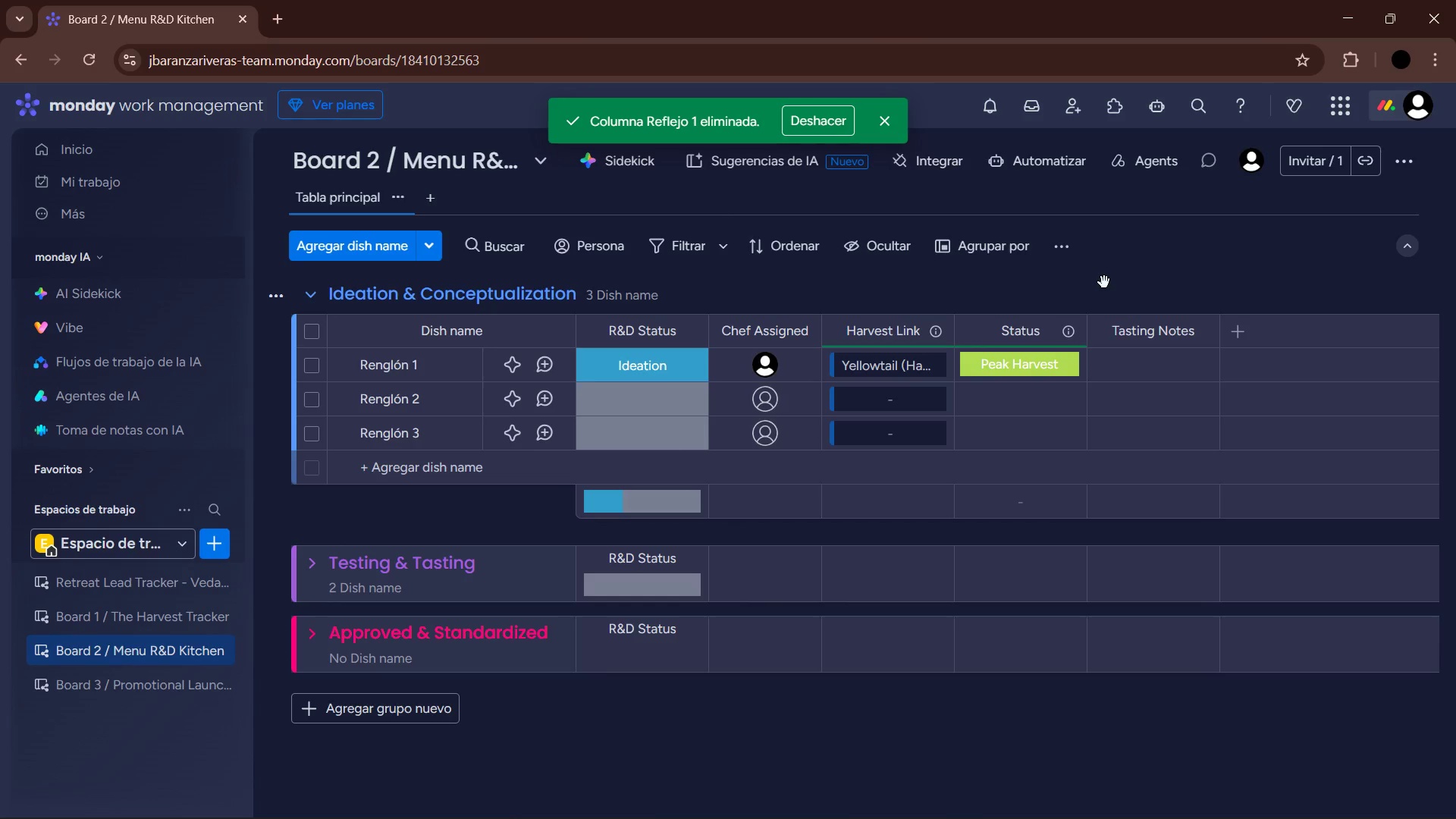 
mouse_move([397, 395])
 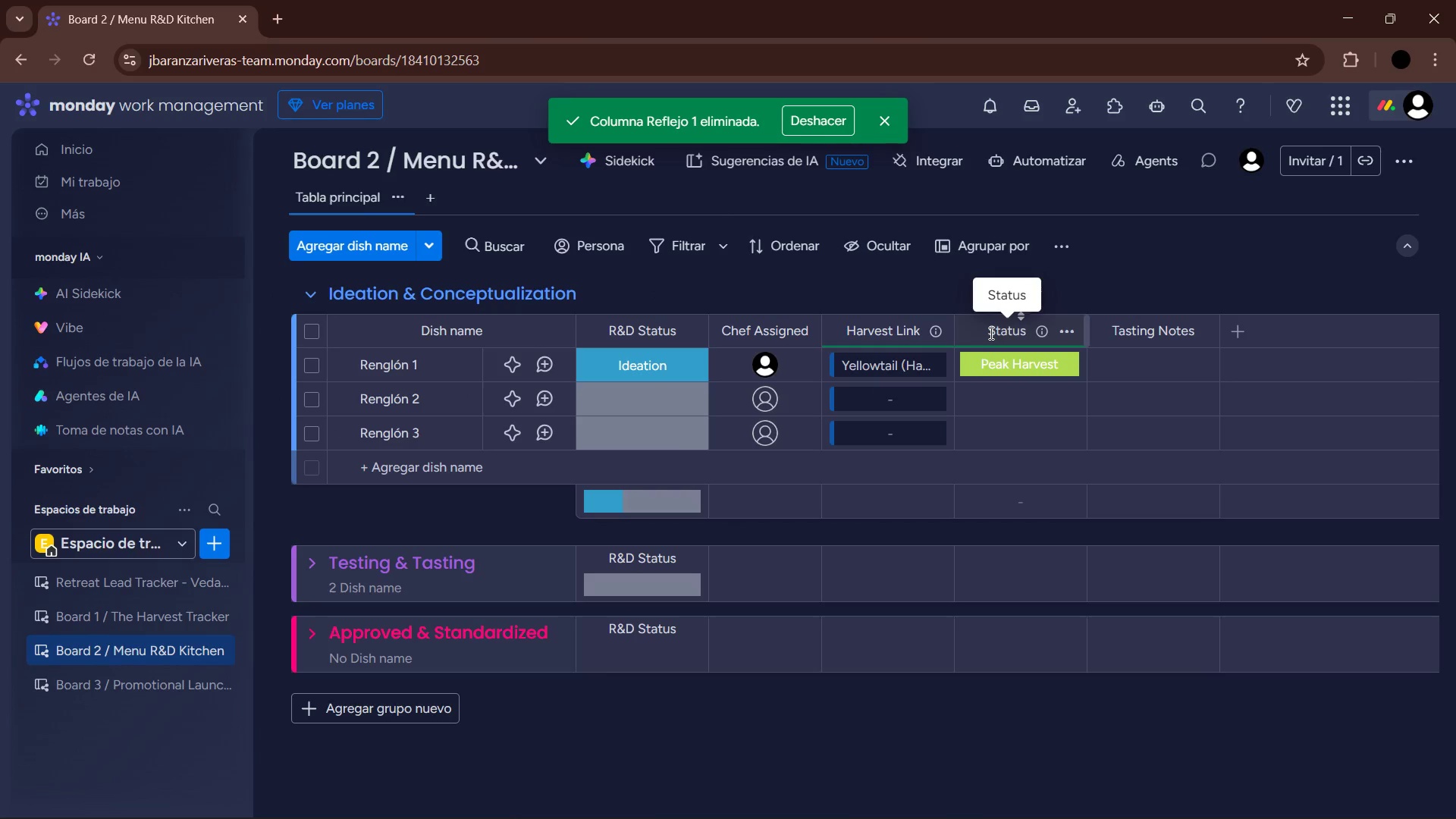 
left_click([990, 333])
 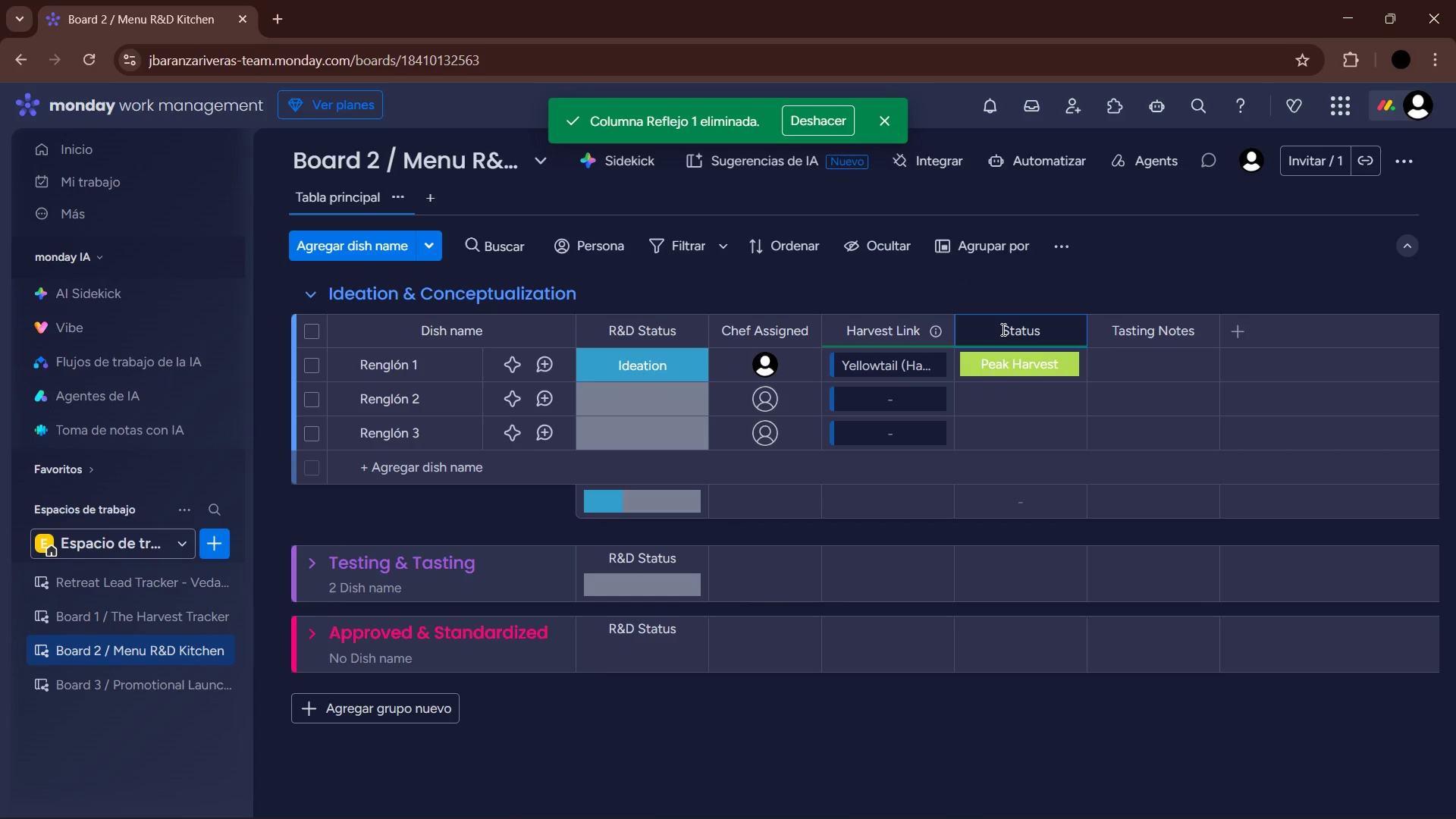 
left_click([1000, 331])
 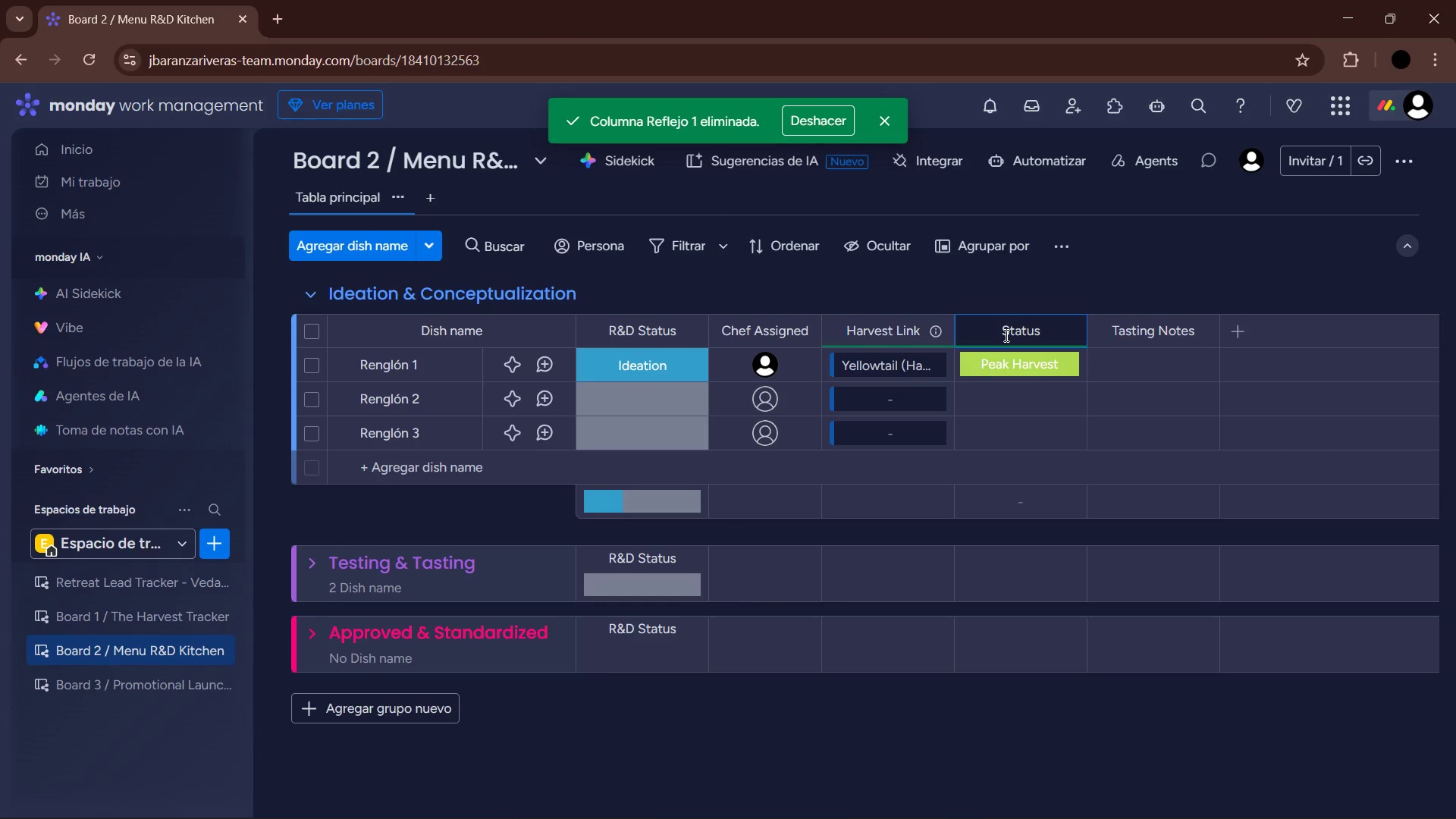 
type(Harvest )
 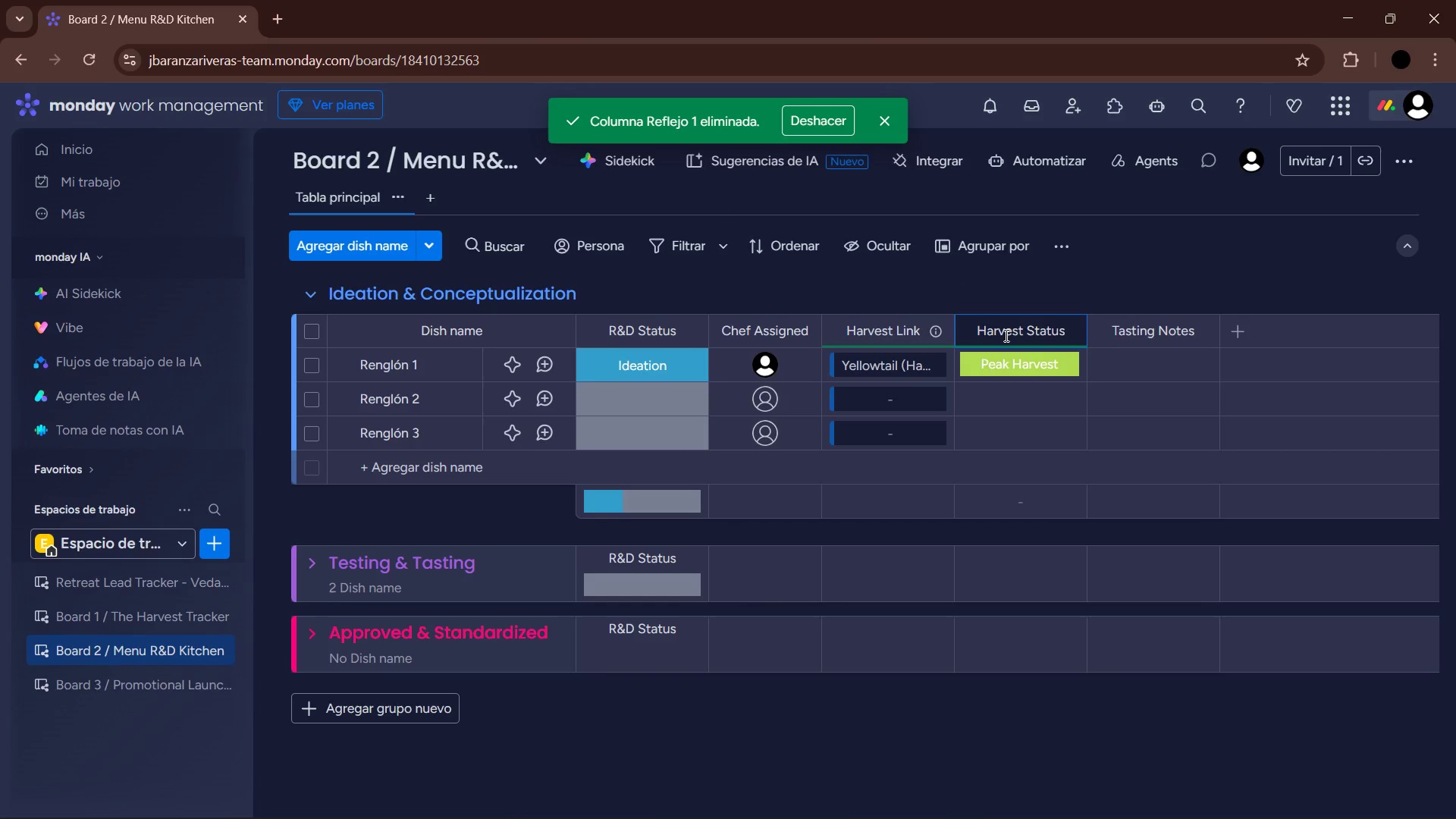 
key(Enter)
 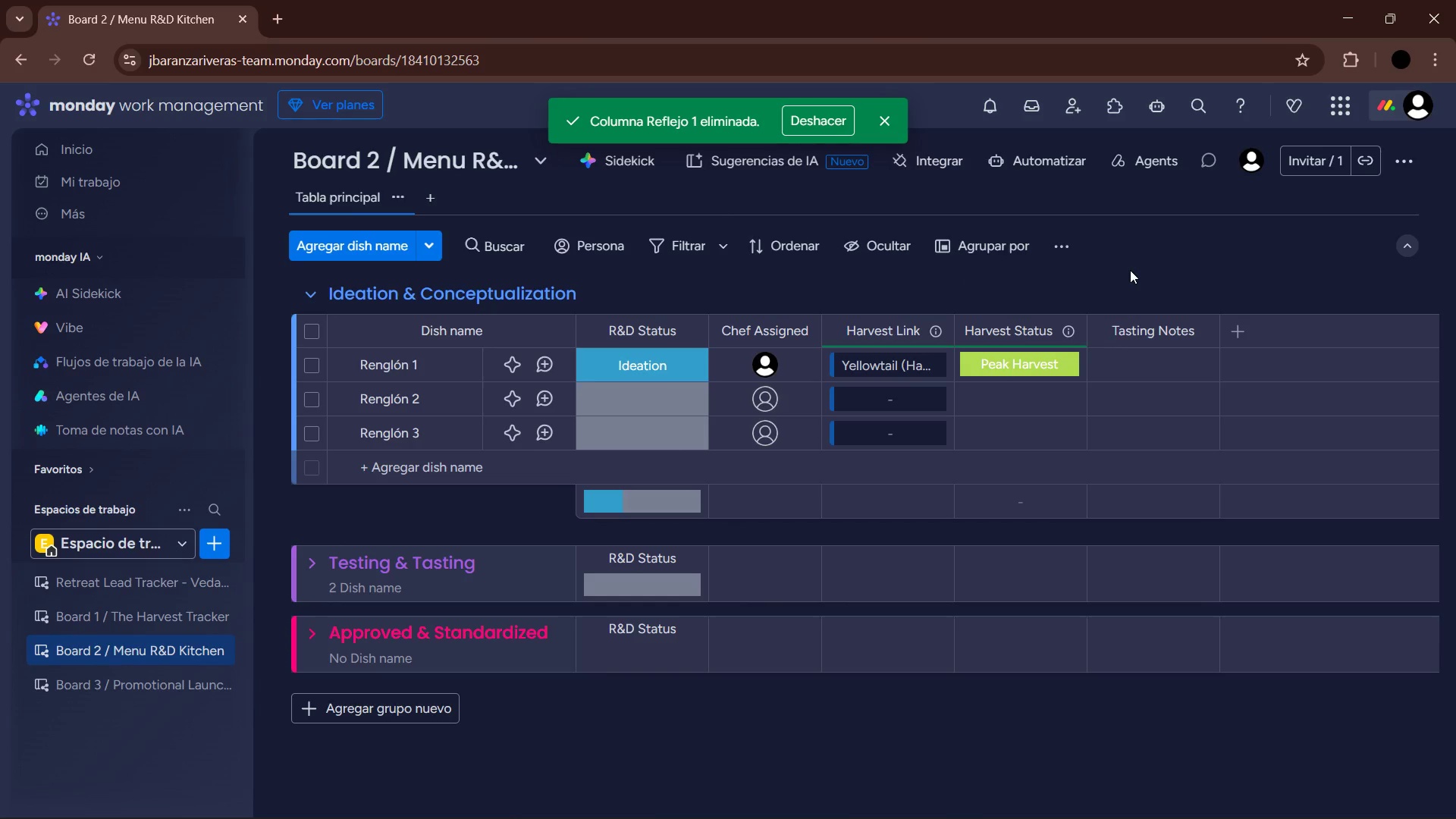 
wait(9.5)
 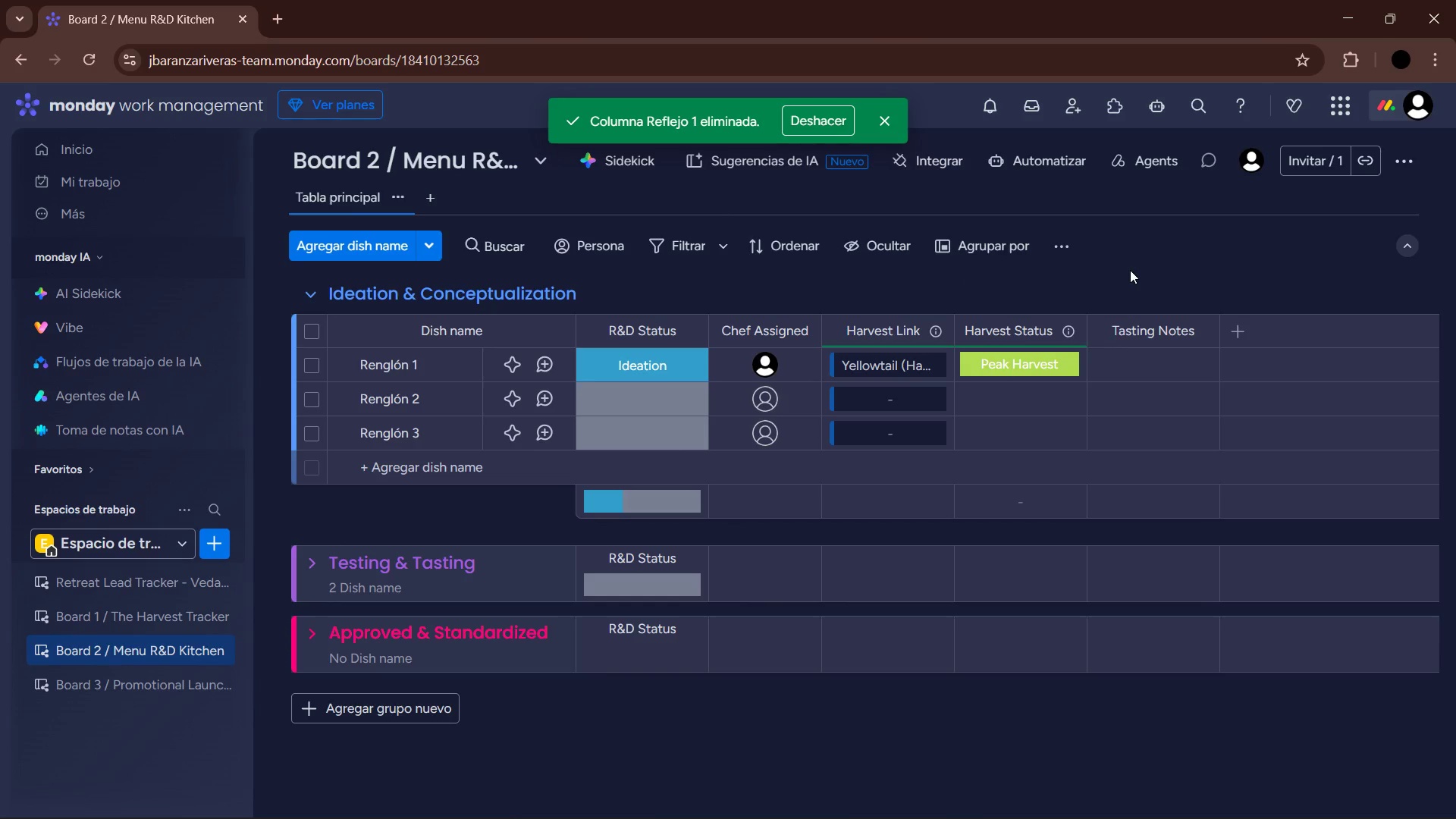 
left_click([391, 364])
 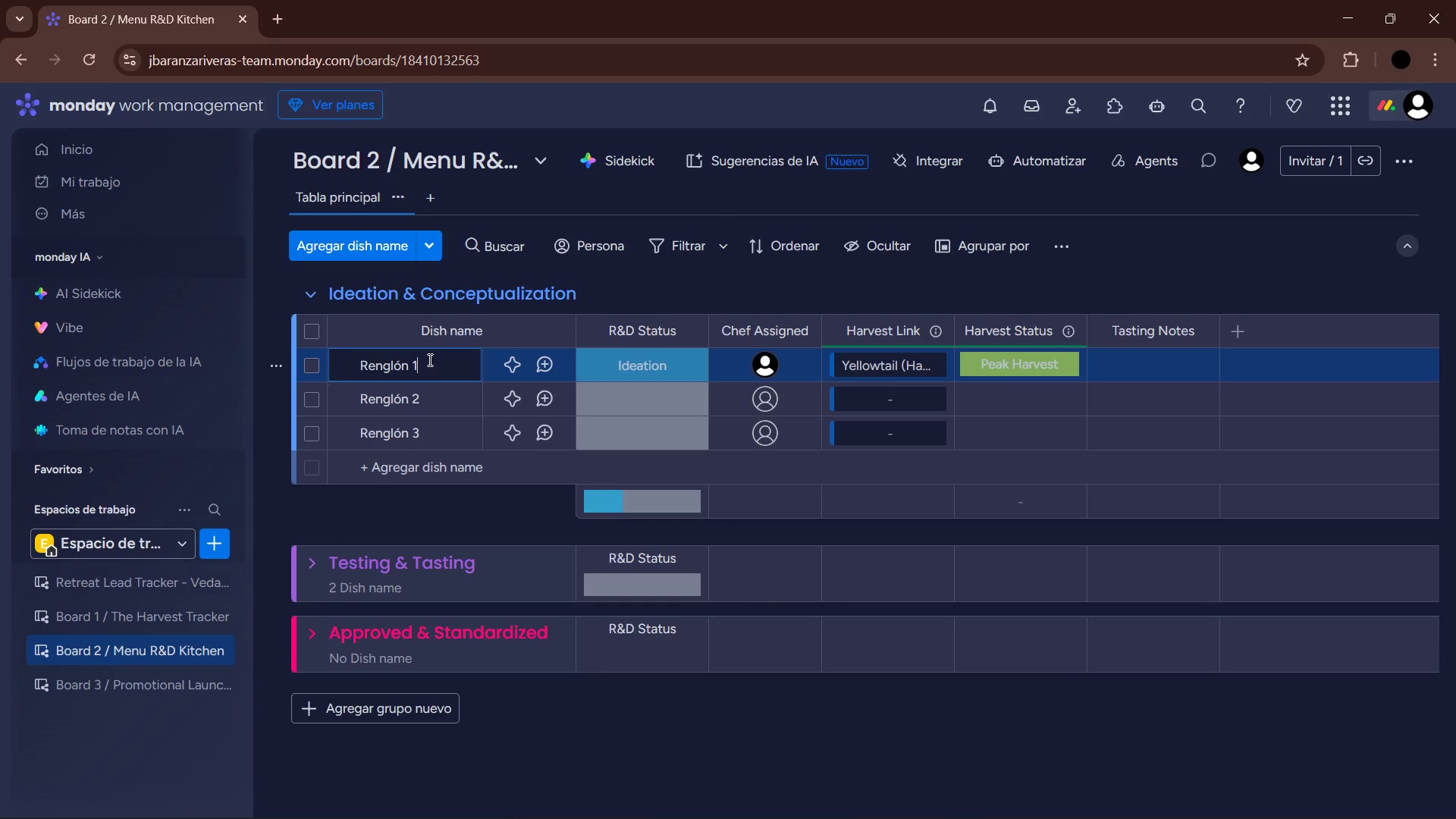 
left_click_drag(start_coordinate=[428, 359], to_coordinate=[365, 365])
 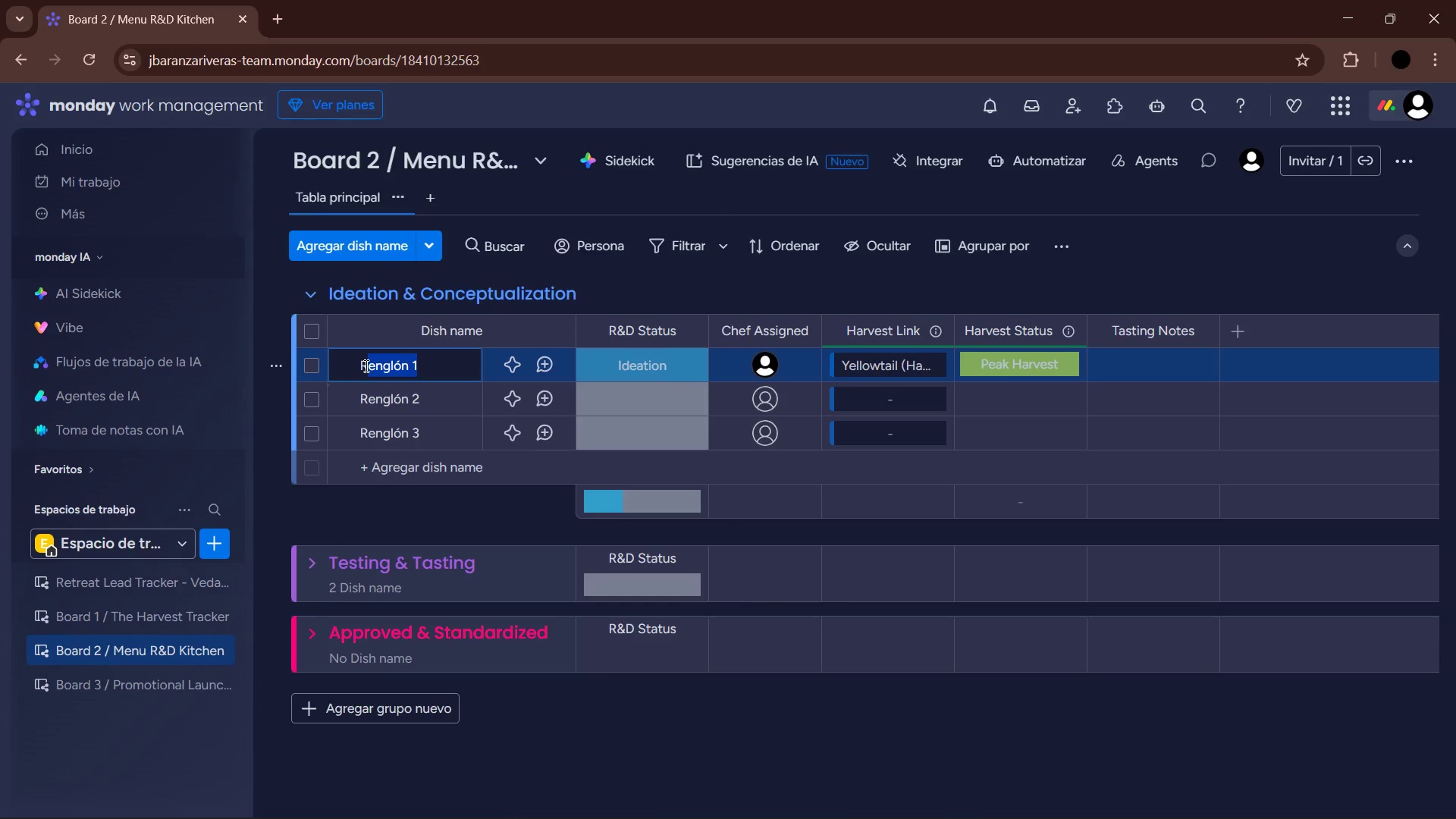 
key(Backspace)
key(Backspace)
key(Backspace)
key(Backspace)
type(yuzu )
key(Backspace)
type(-Cured Hamachi)
 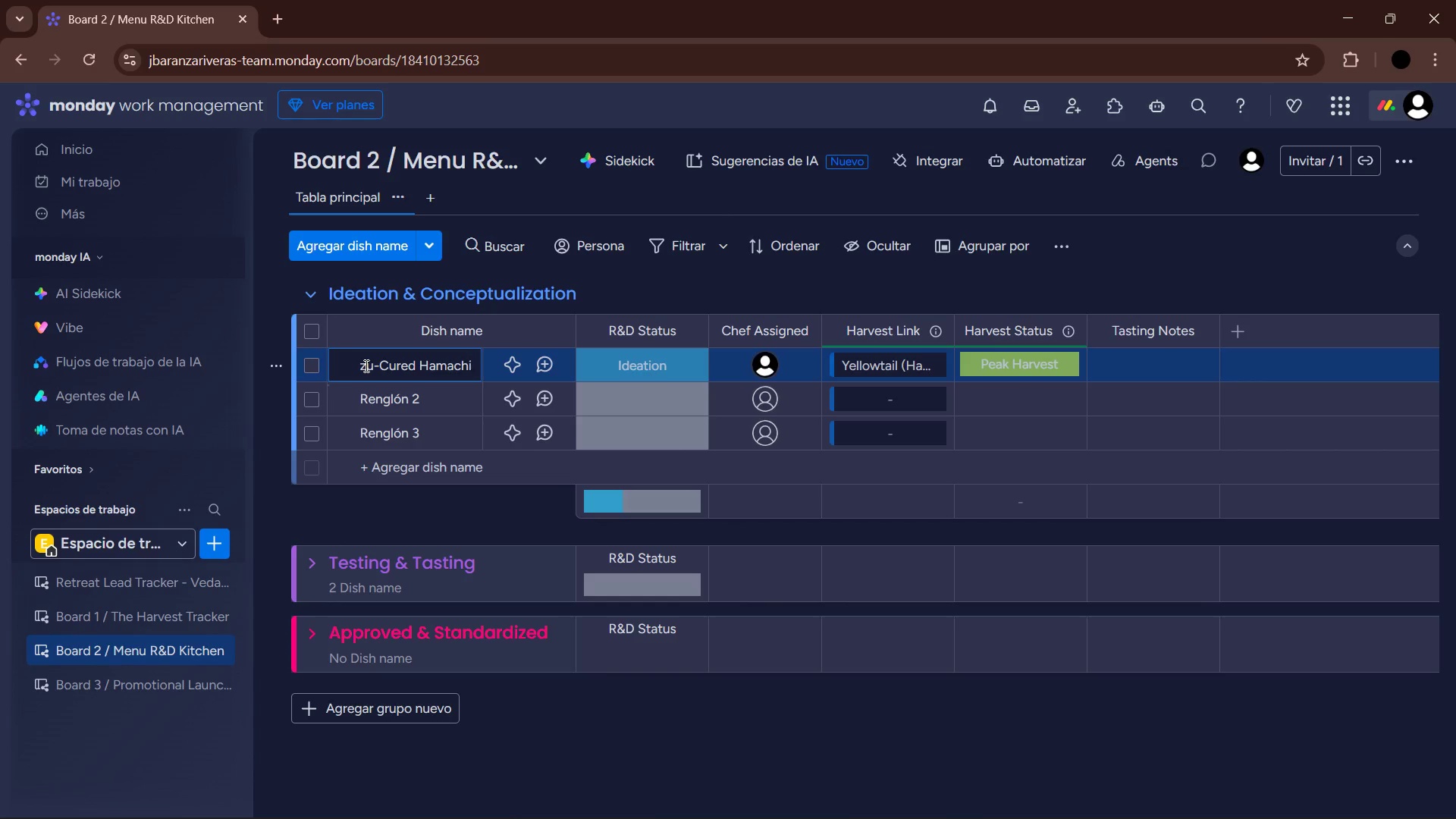 
key(Enter)
 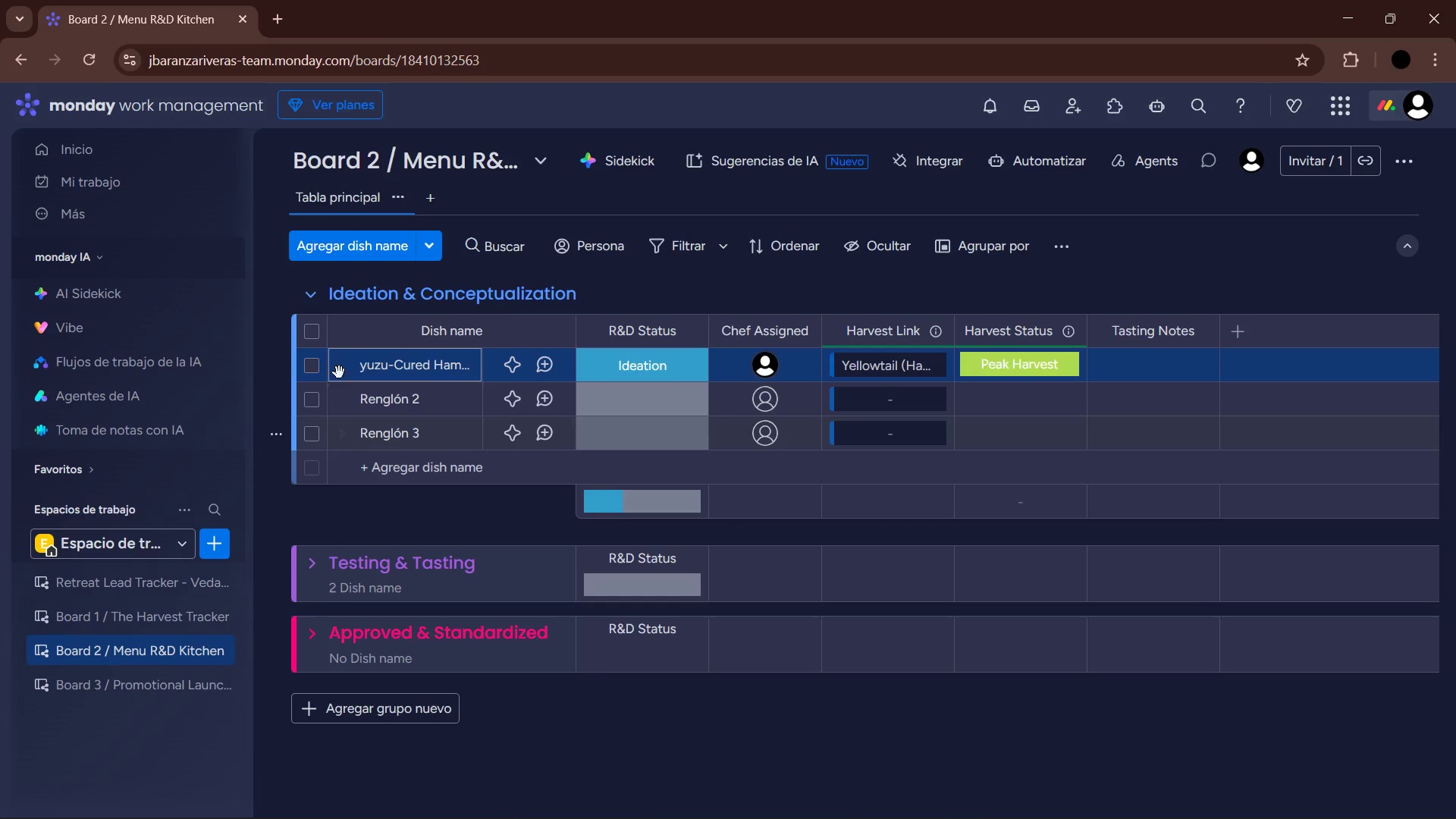 
left_click([366, 362])
 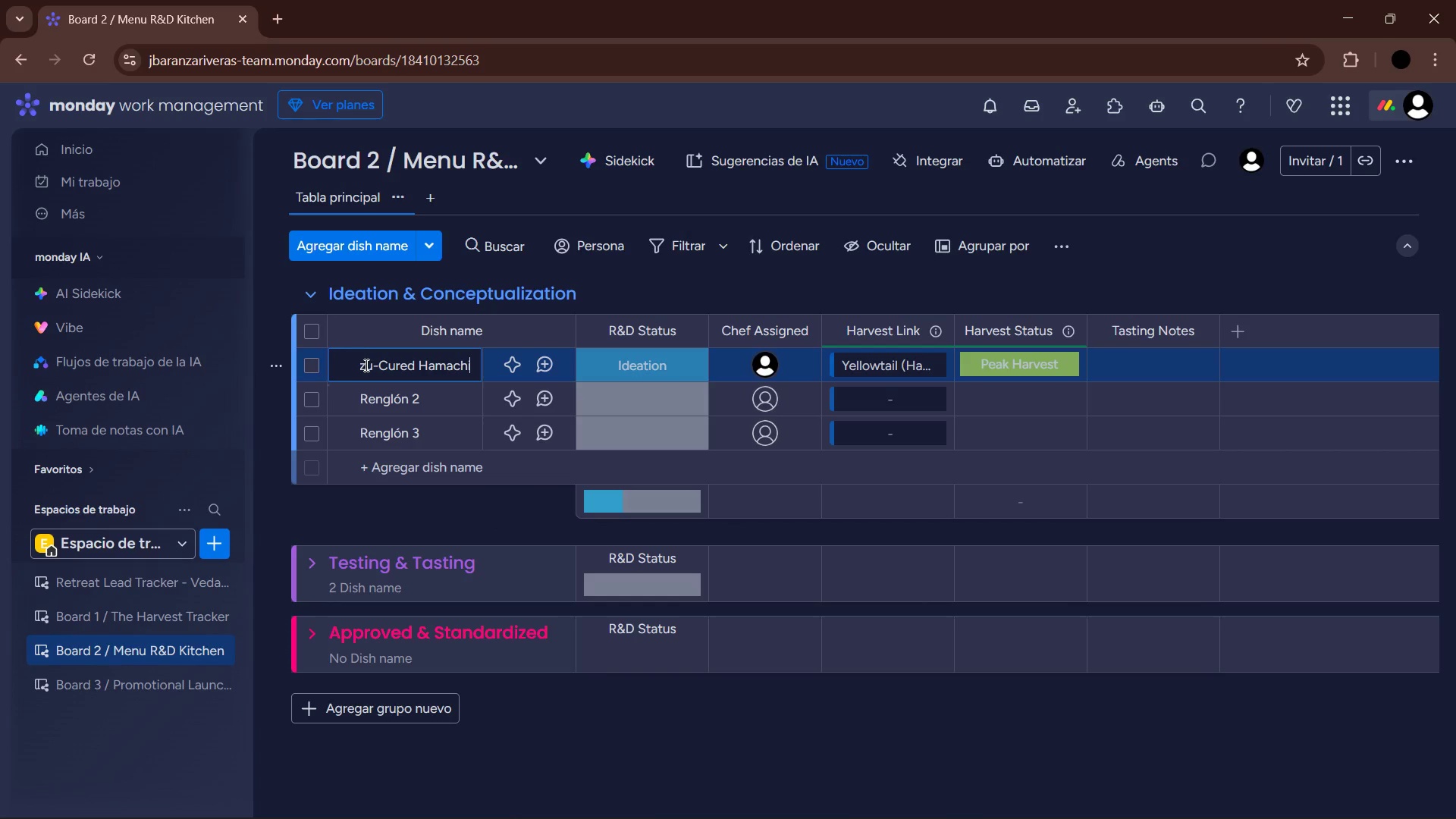 
left_click([365, 365])
 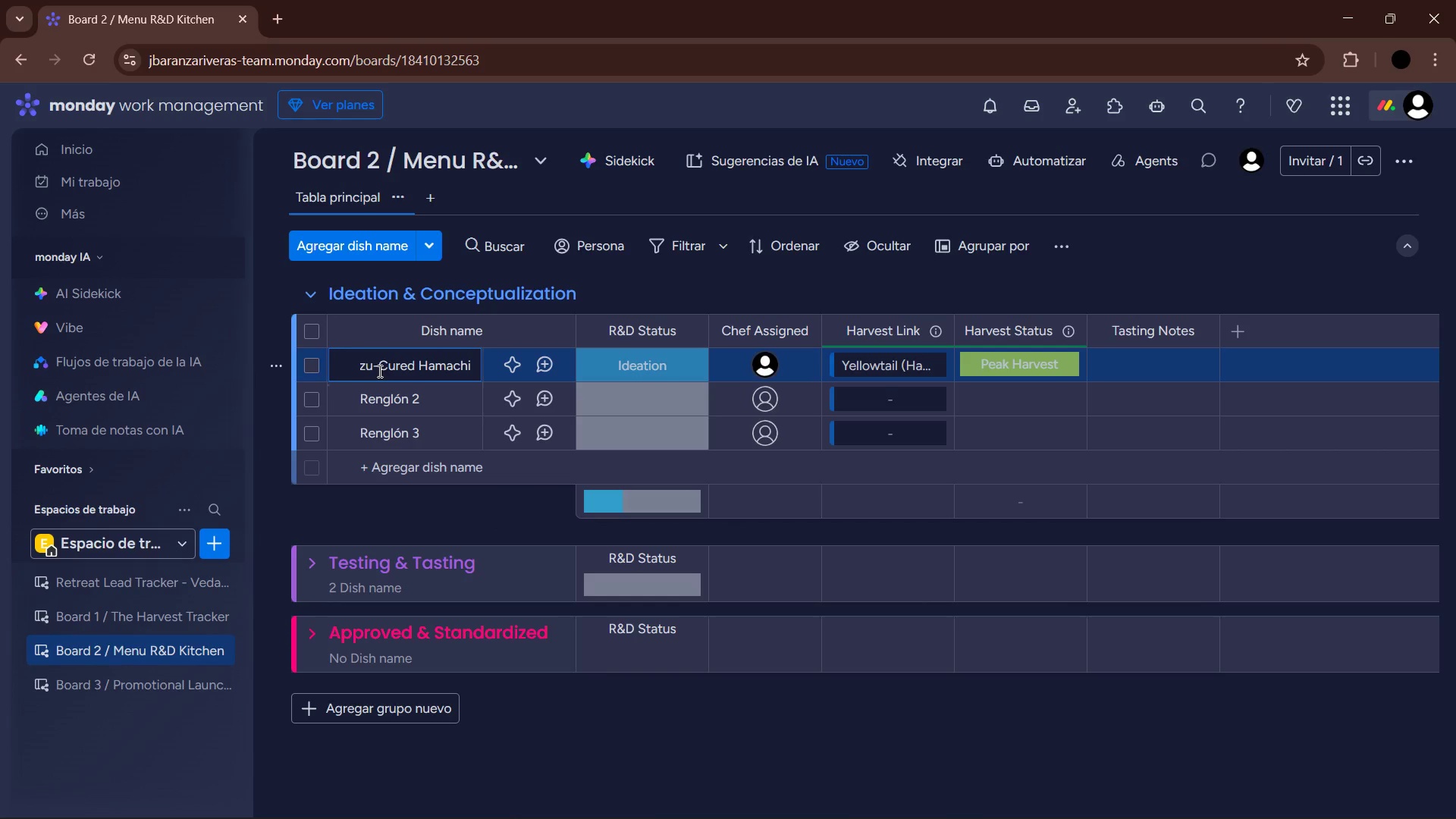 
key(ArrowLeft)
 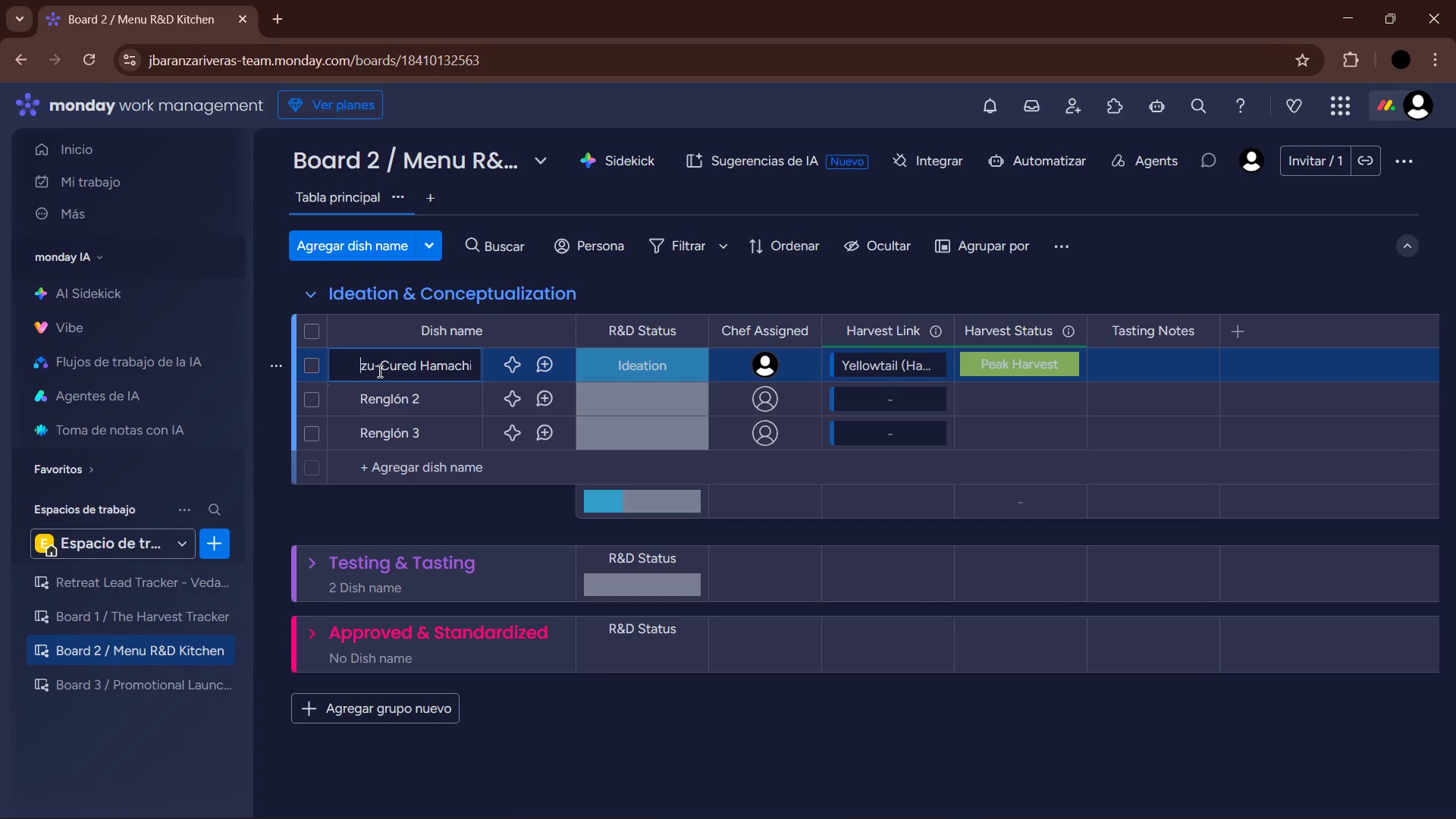 
key(ArrowLeft)
 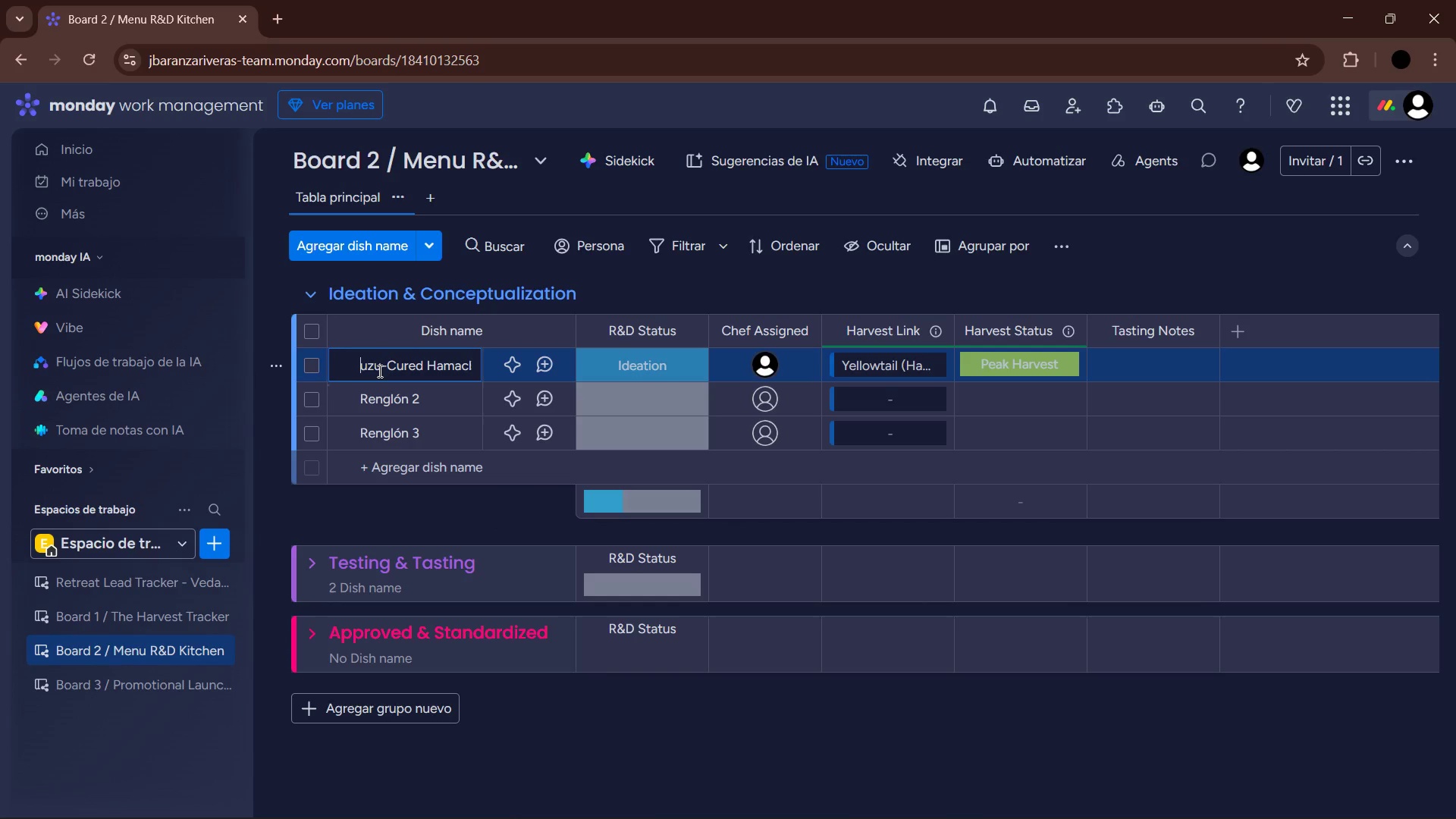 
key(ArrowLeft)
 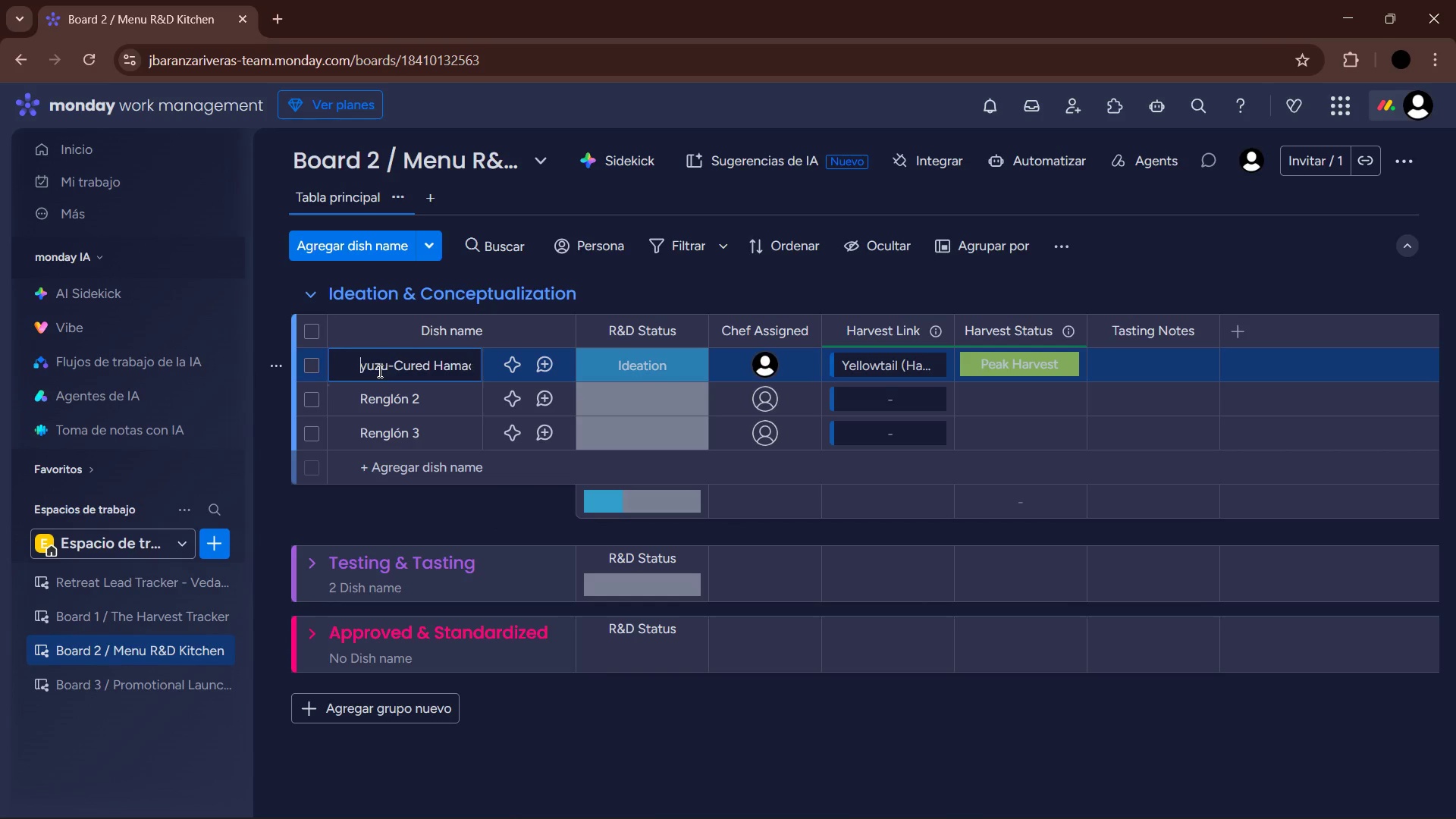 
key(ArrowLeft)
 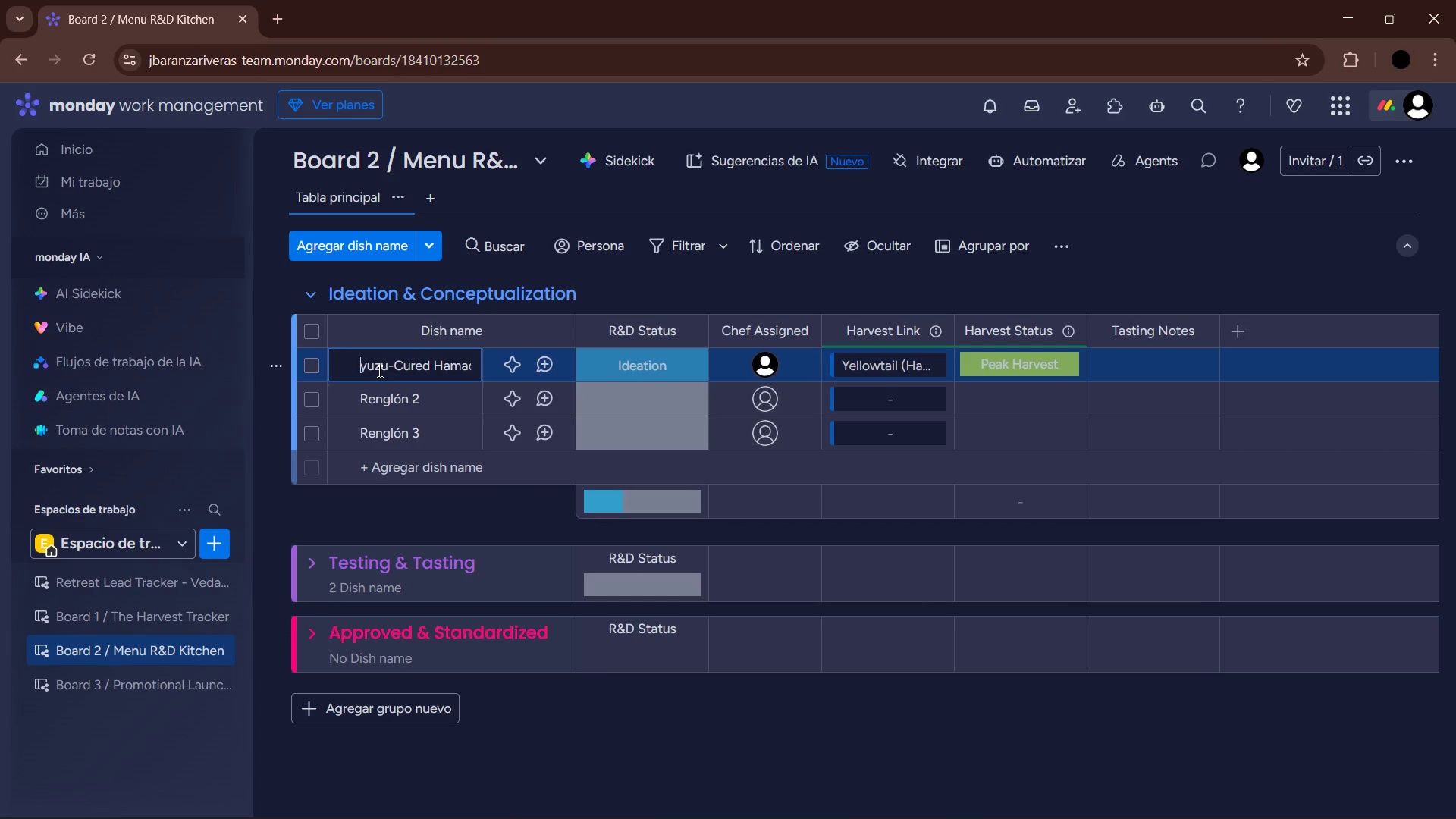 
key(ArrowRight)
 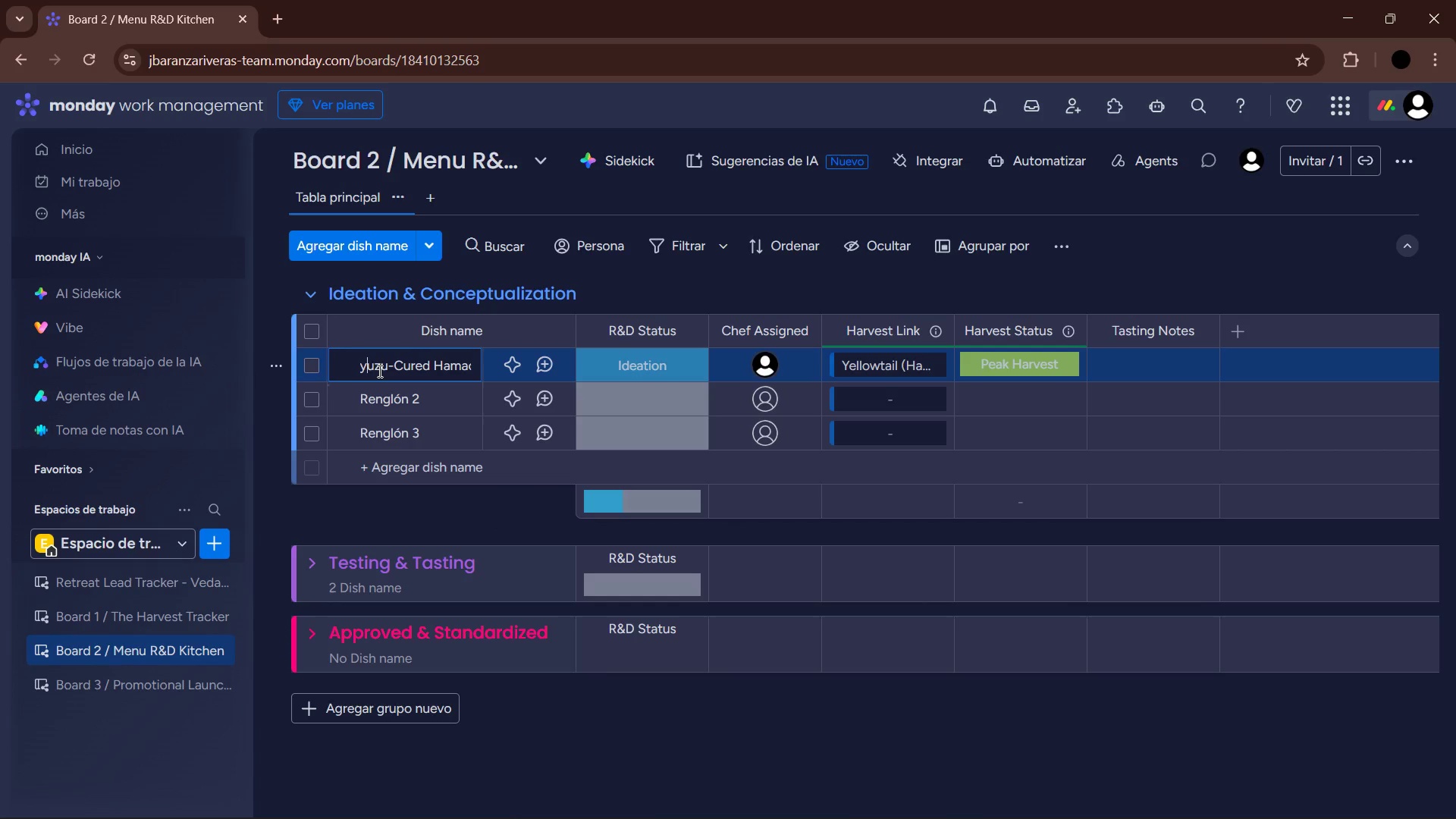 
key(Backspace)
 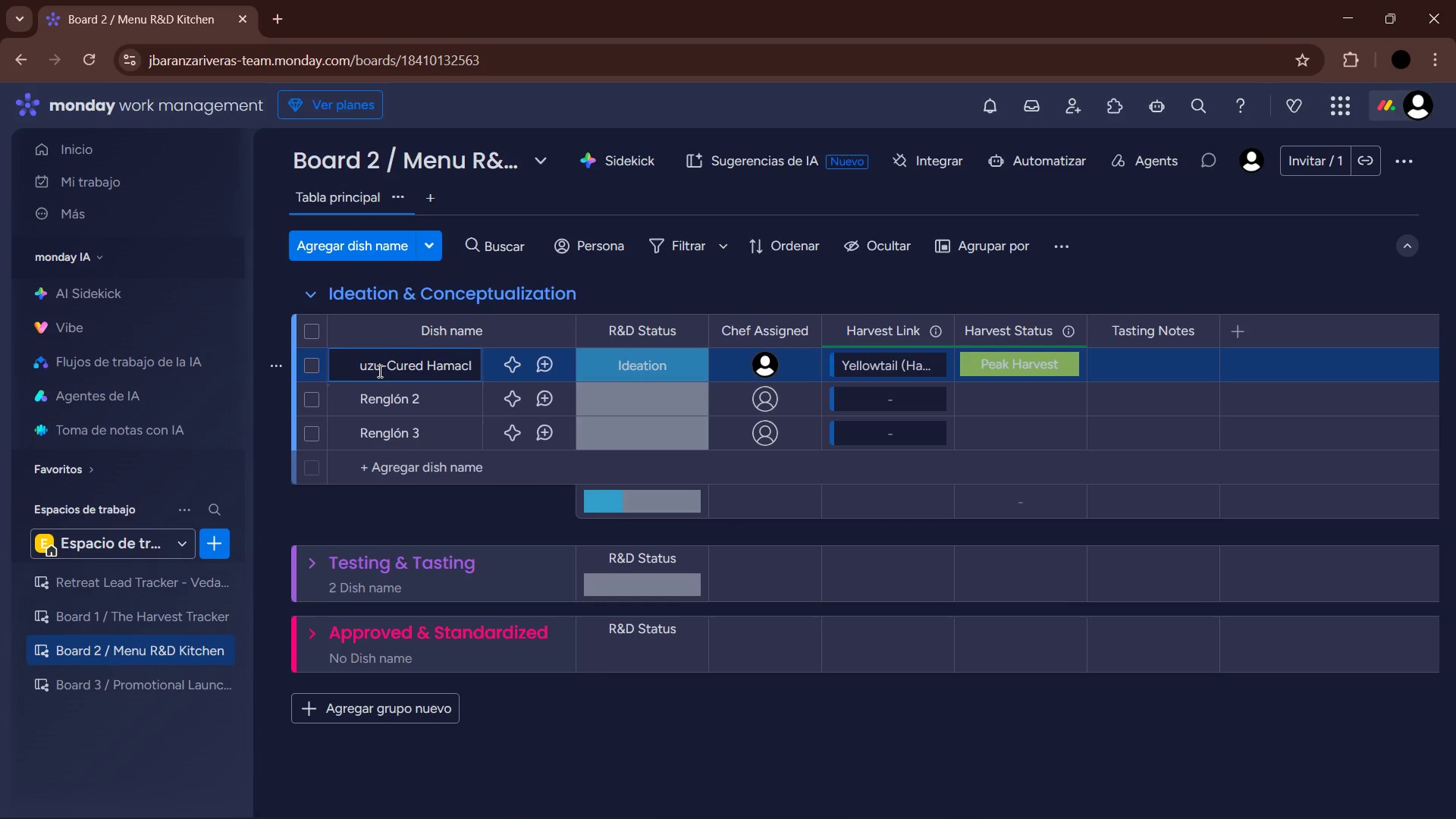 
key(CapsLock)
 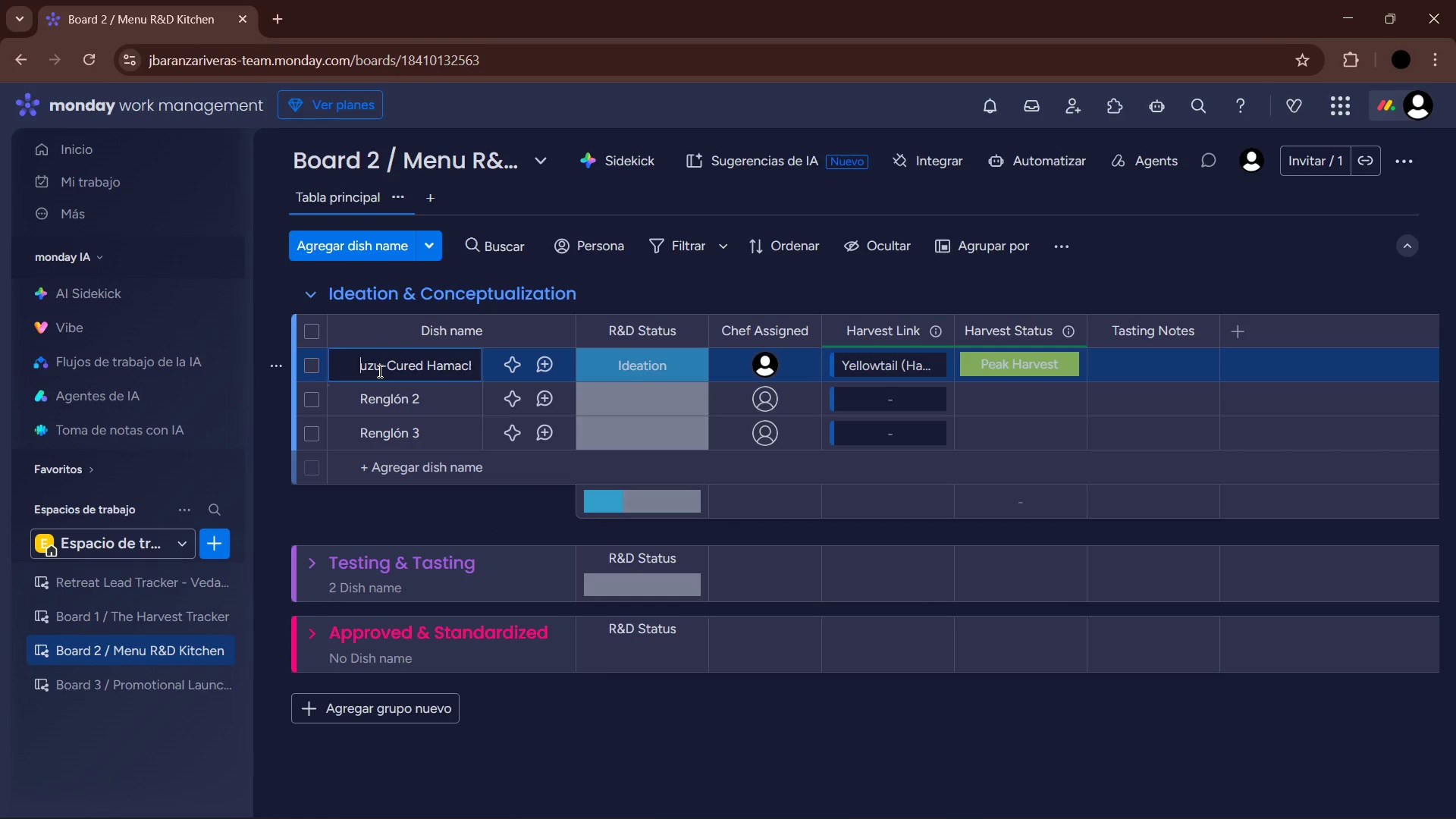 
key(Y)
 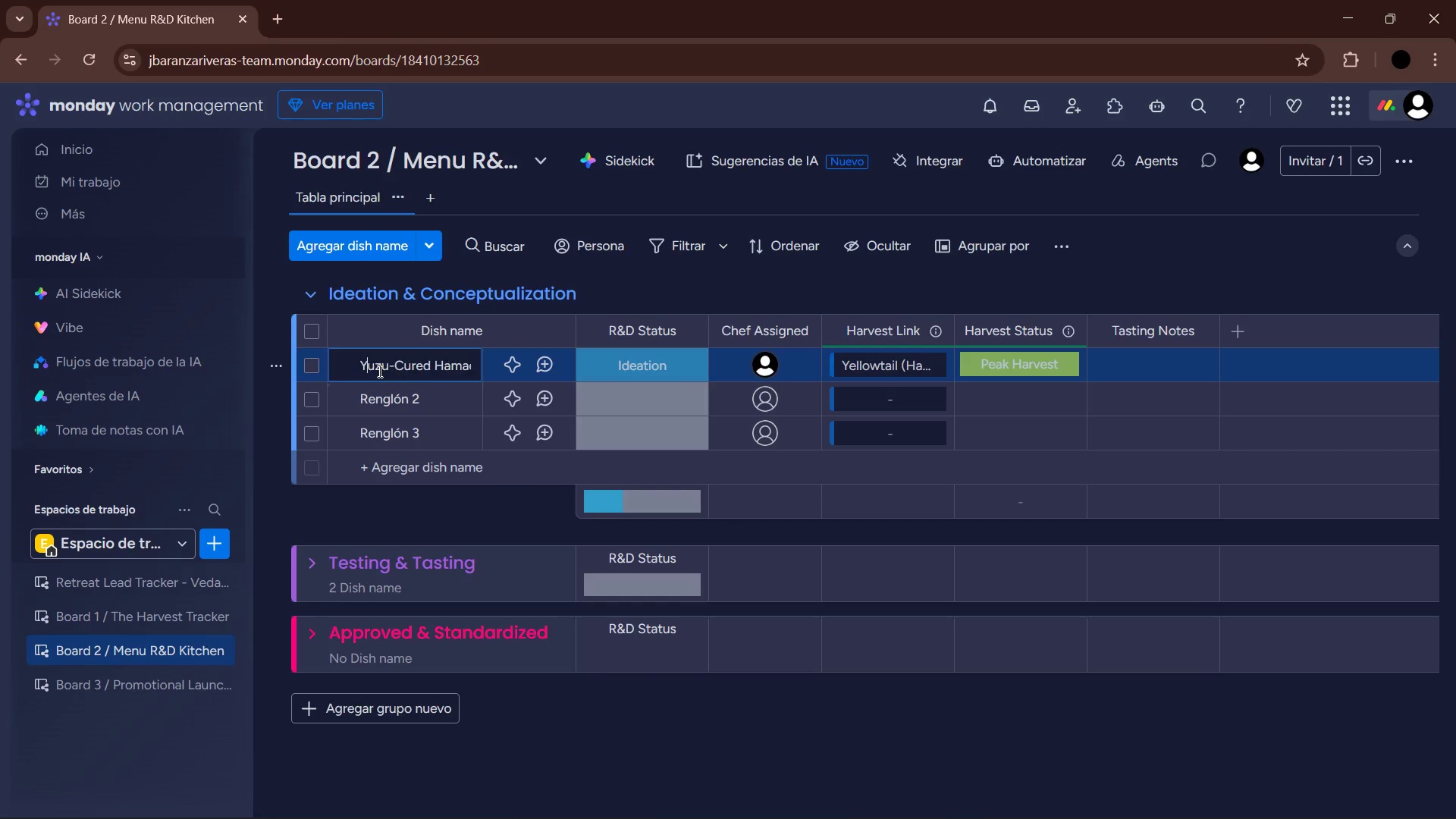 
key(CapsLock)
 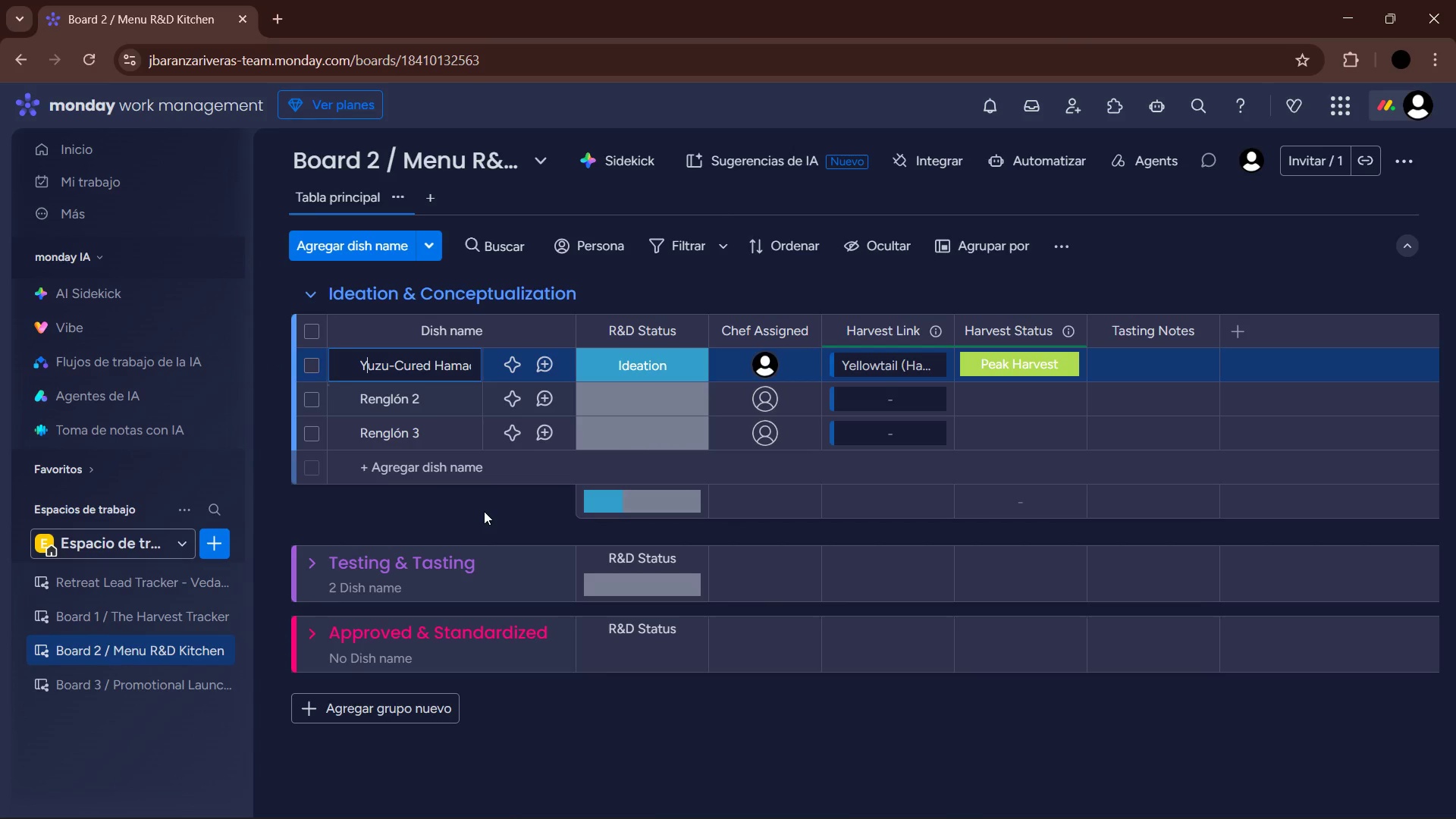 
left_click([484, 511])
 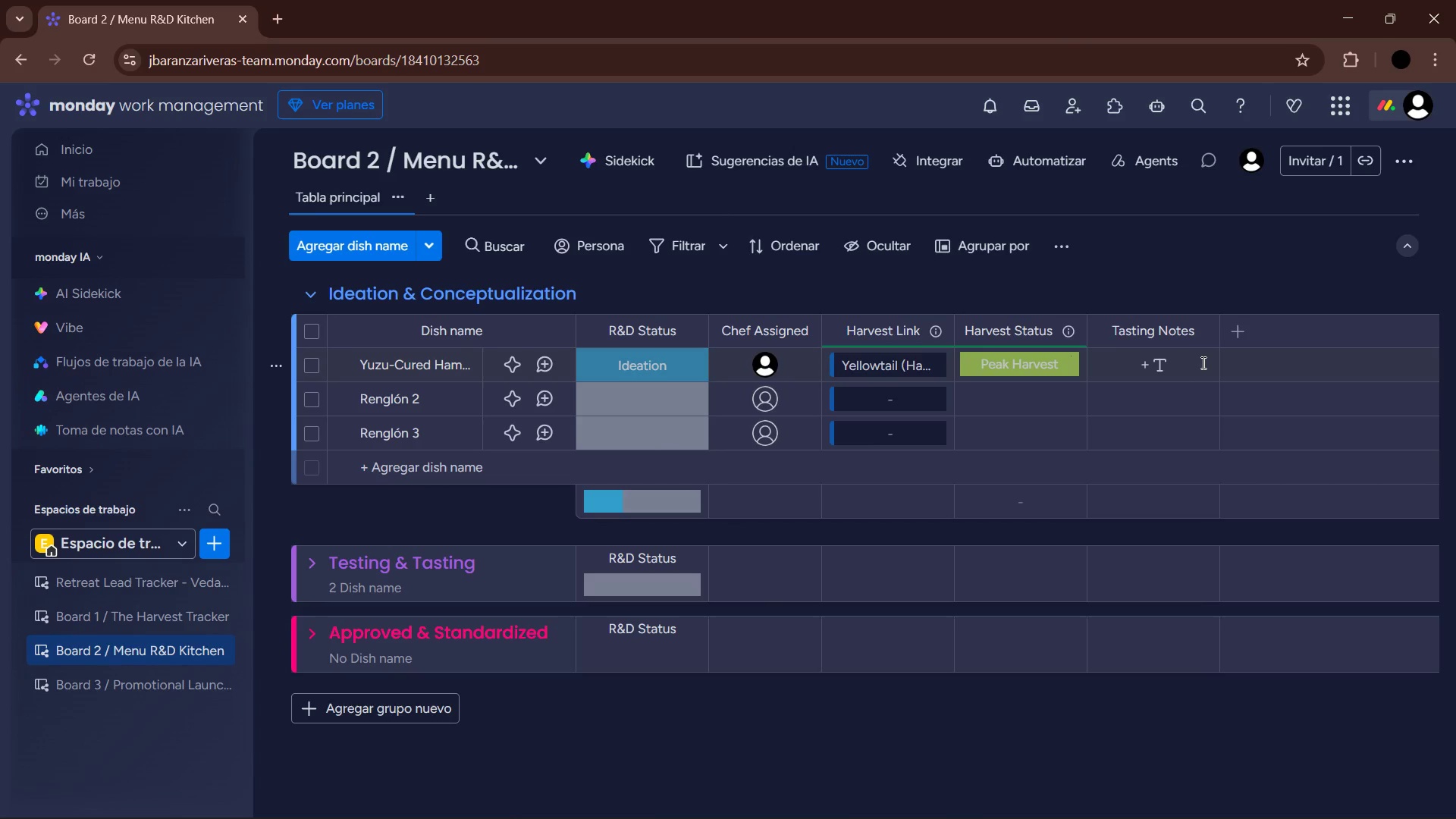 
left_click([1181, 362])
 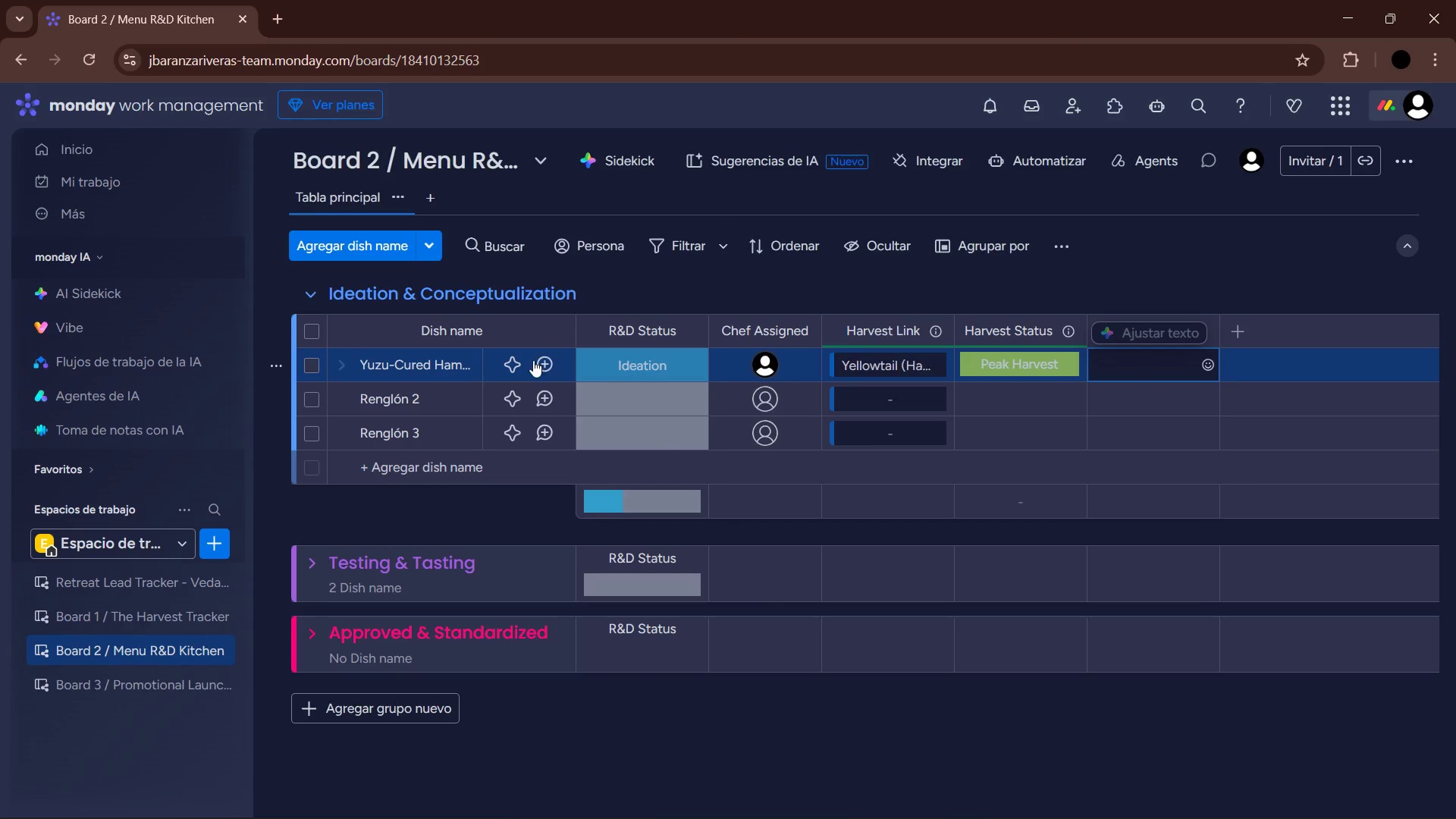 
left_click_drag(start_coordinate=[573, 323], to_coordinate=[592, 323])
 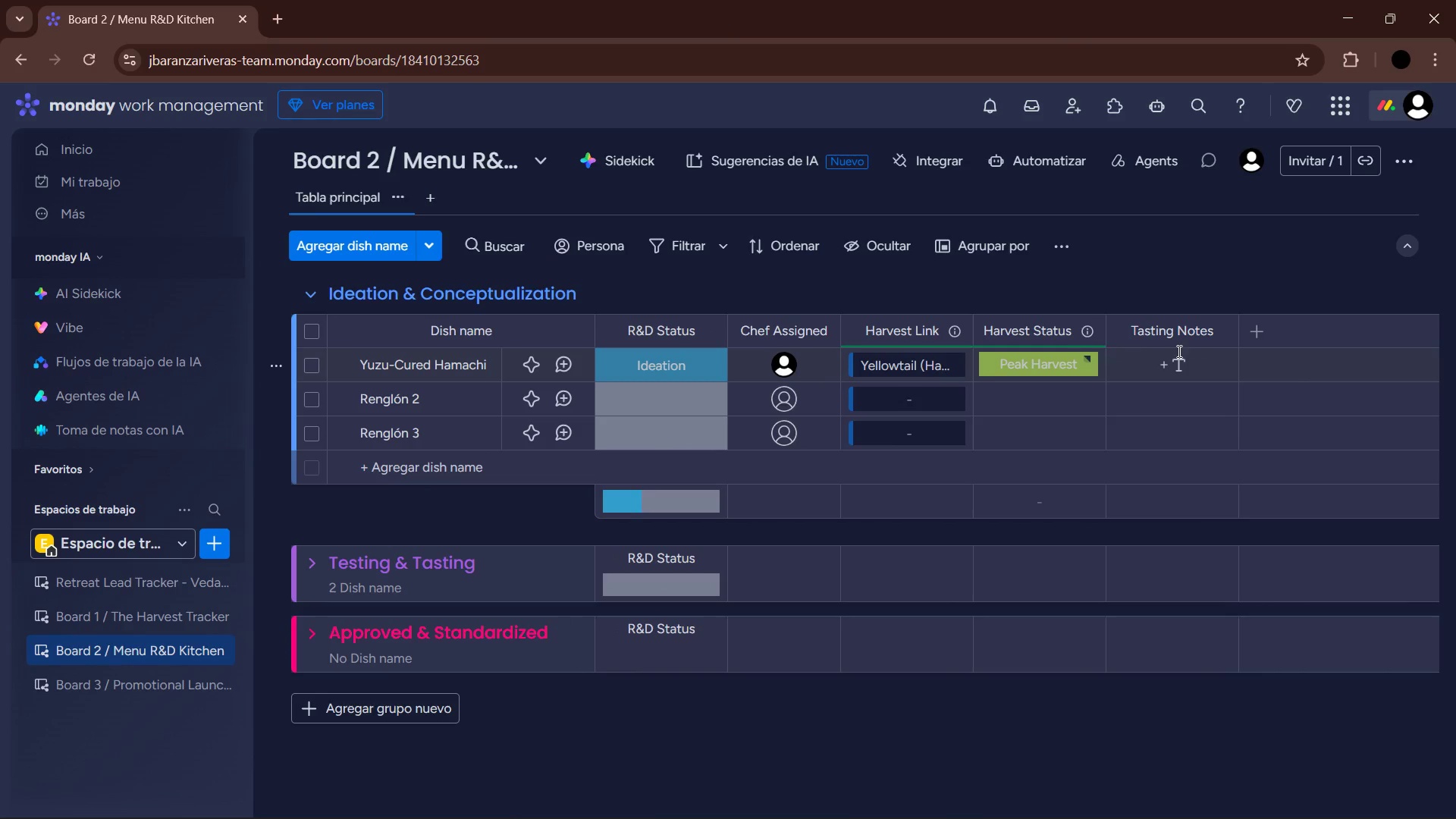 
left_click([1176, 354])
 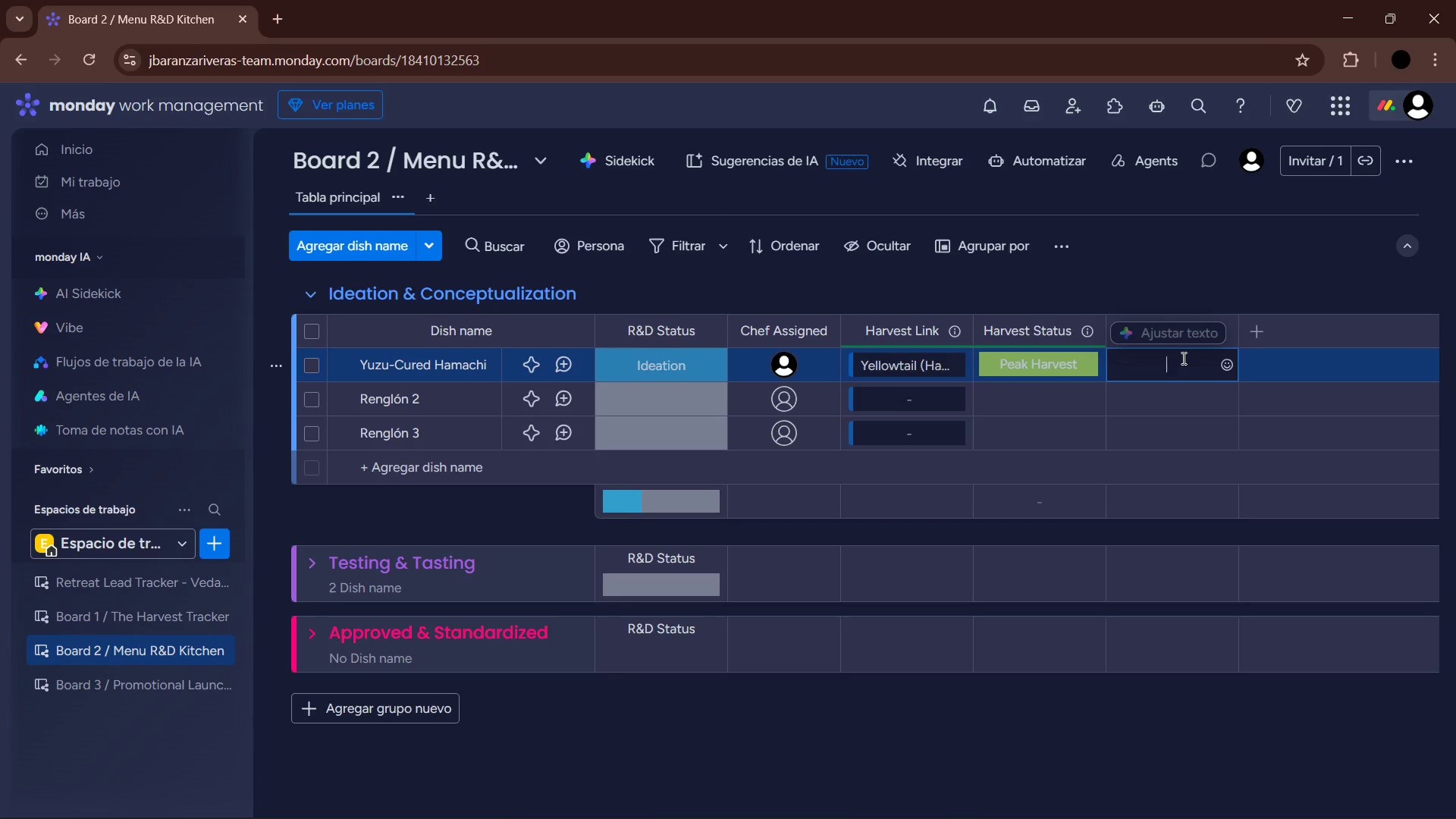 
type(Focus on citrus acidity n)
key(Backspace)
type(balance.)
 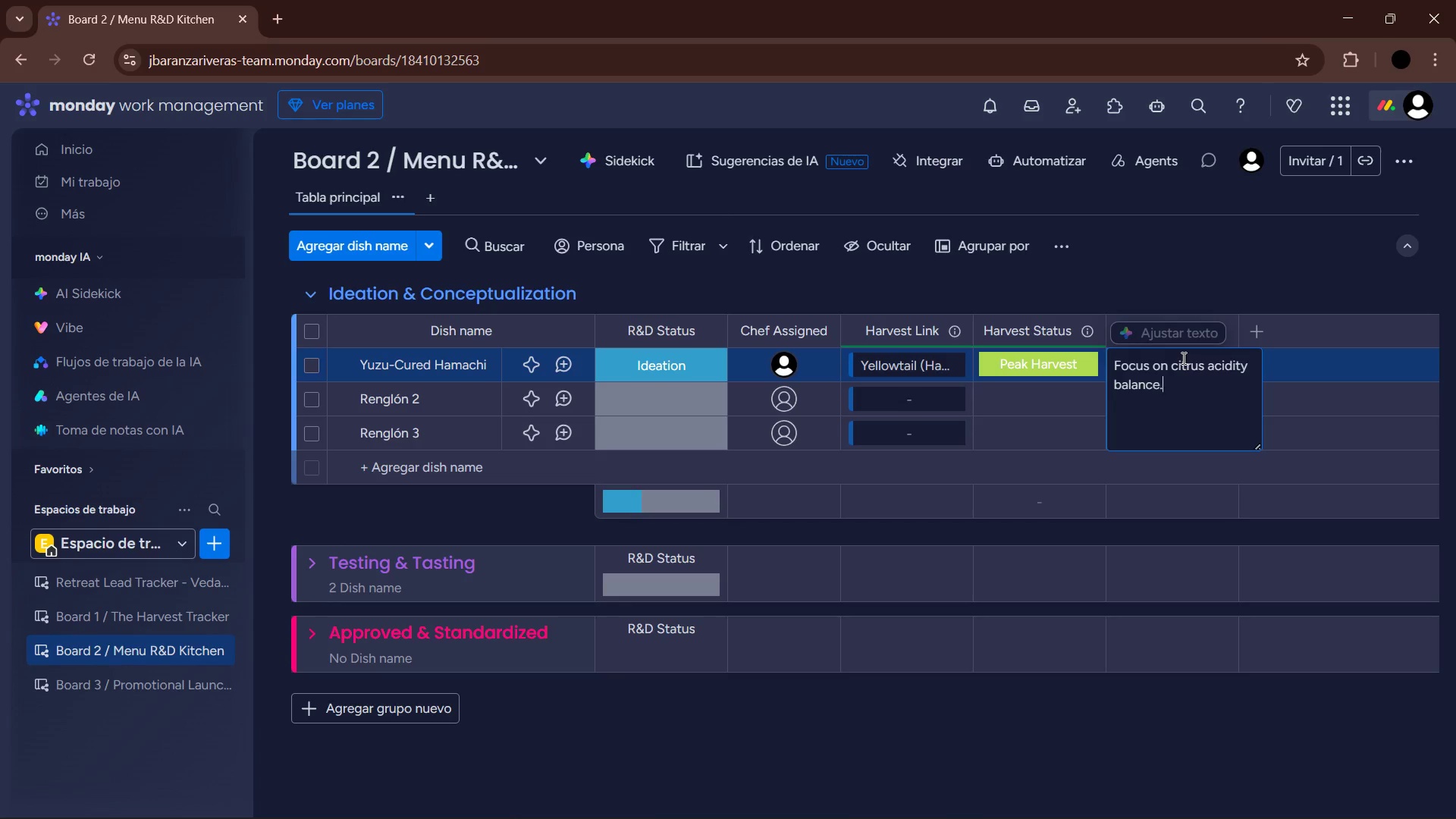 
key(Enter)
 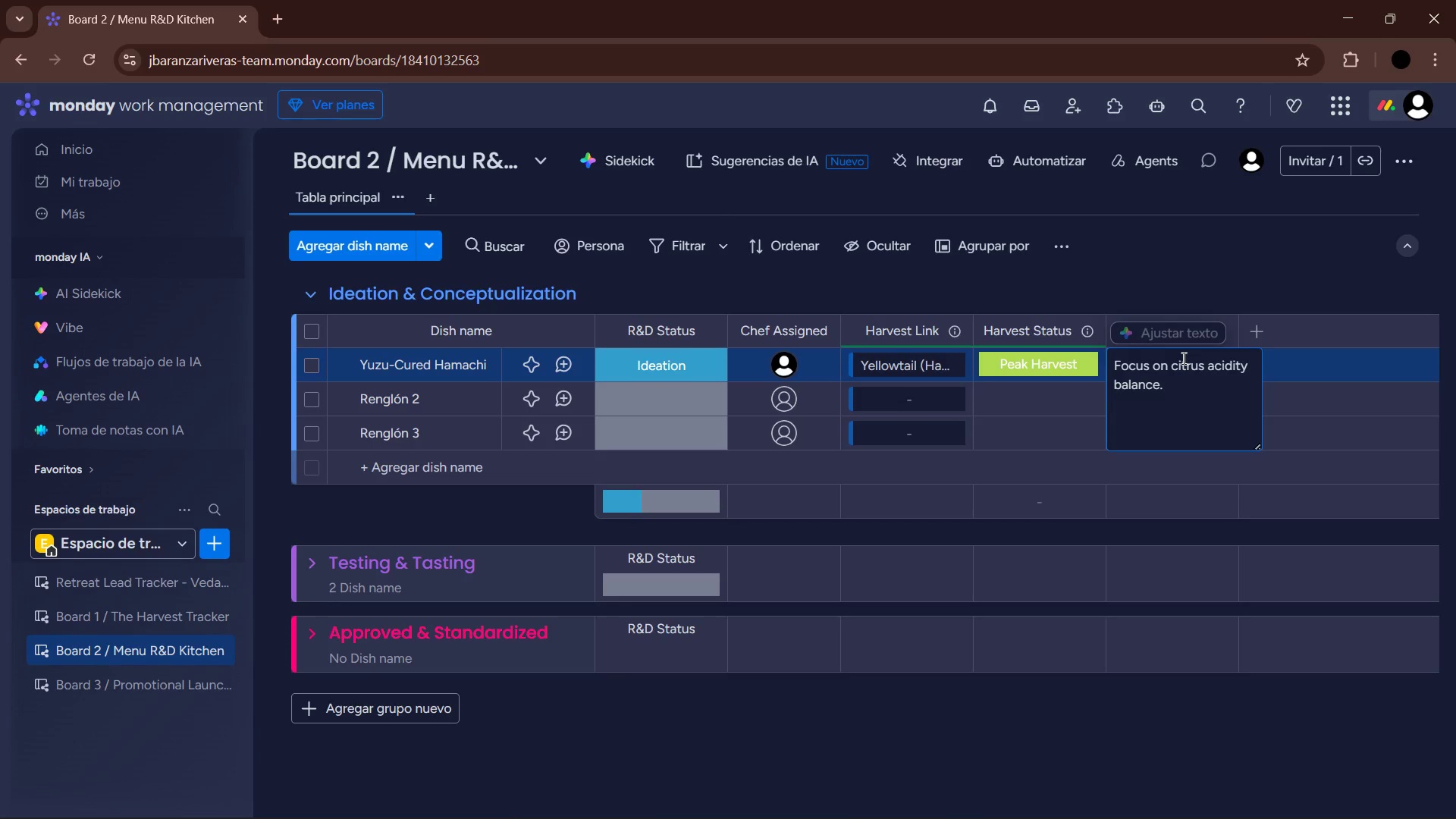 
left_click([1212, 265])
 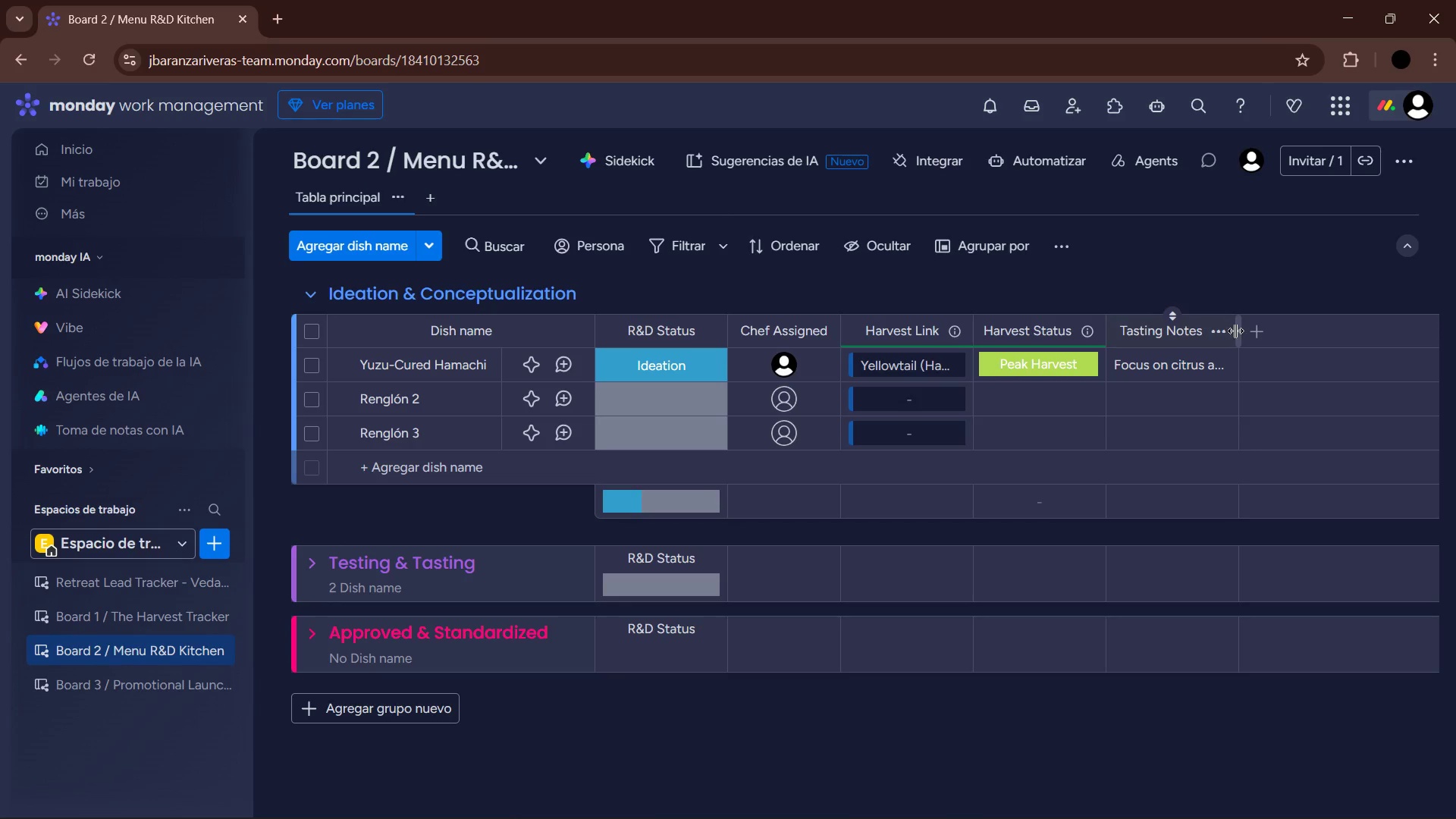 
left_click_drag(start_coordinate=[1236, 332], to_coordinate=[1325, 334])
 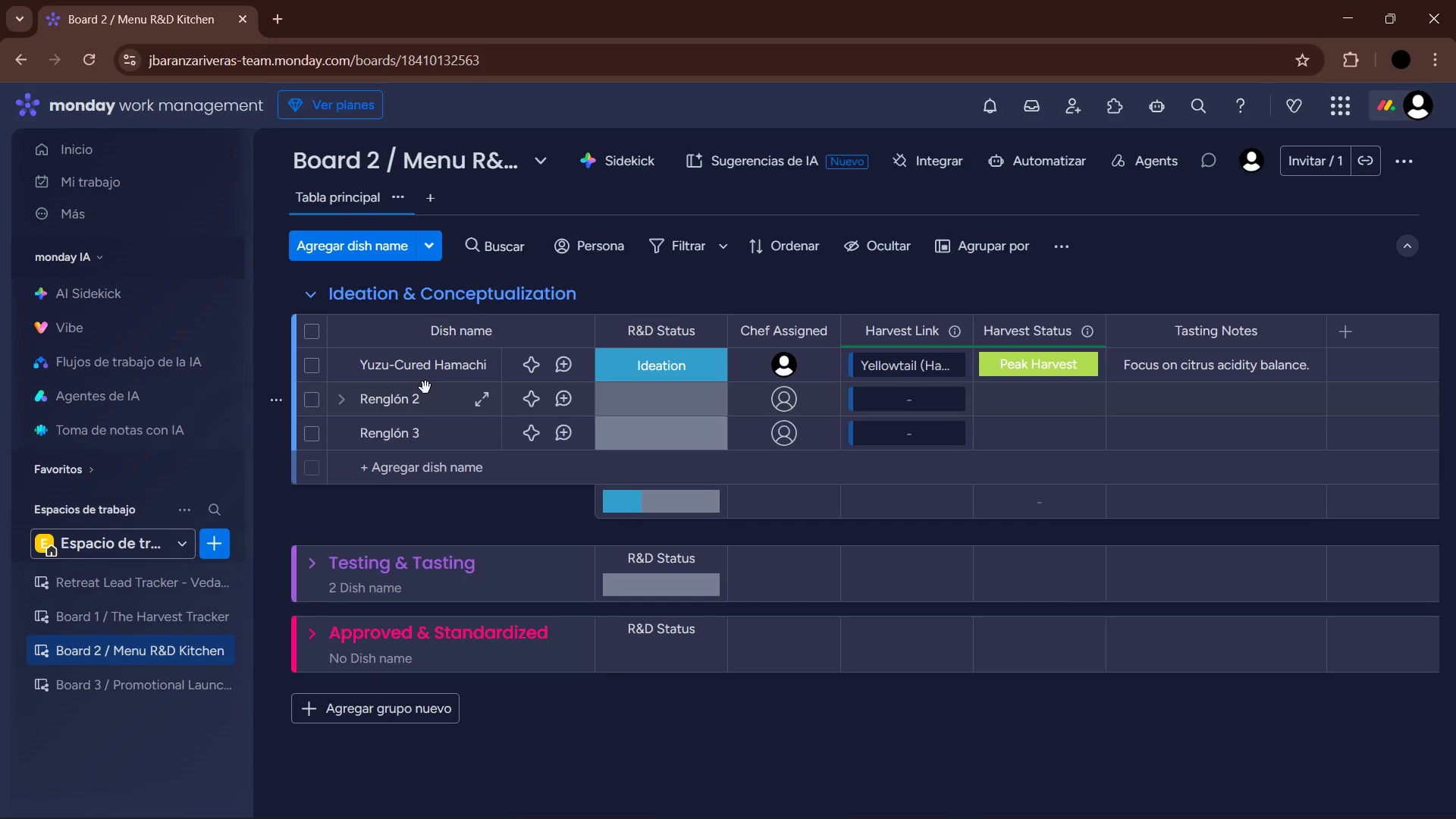 
left_click([395, 402])
 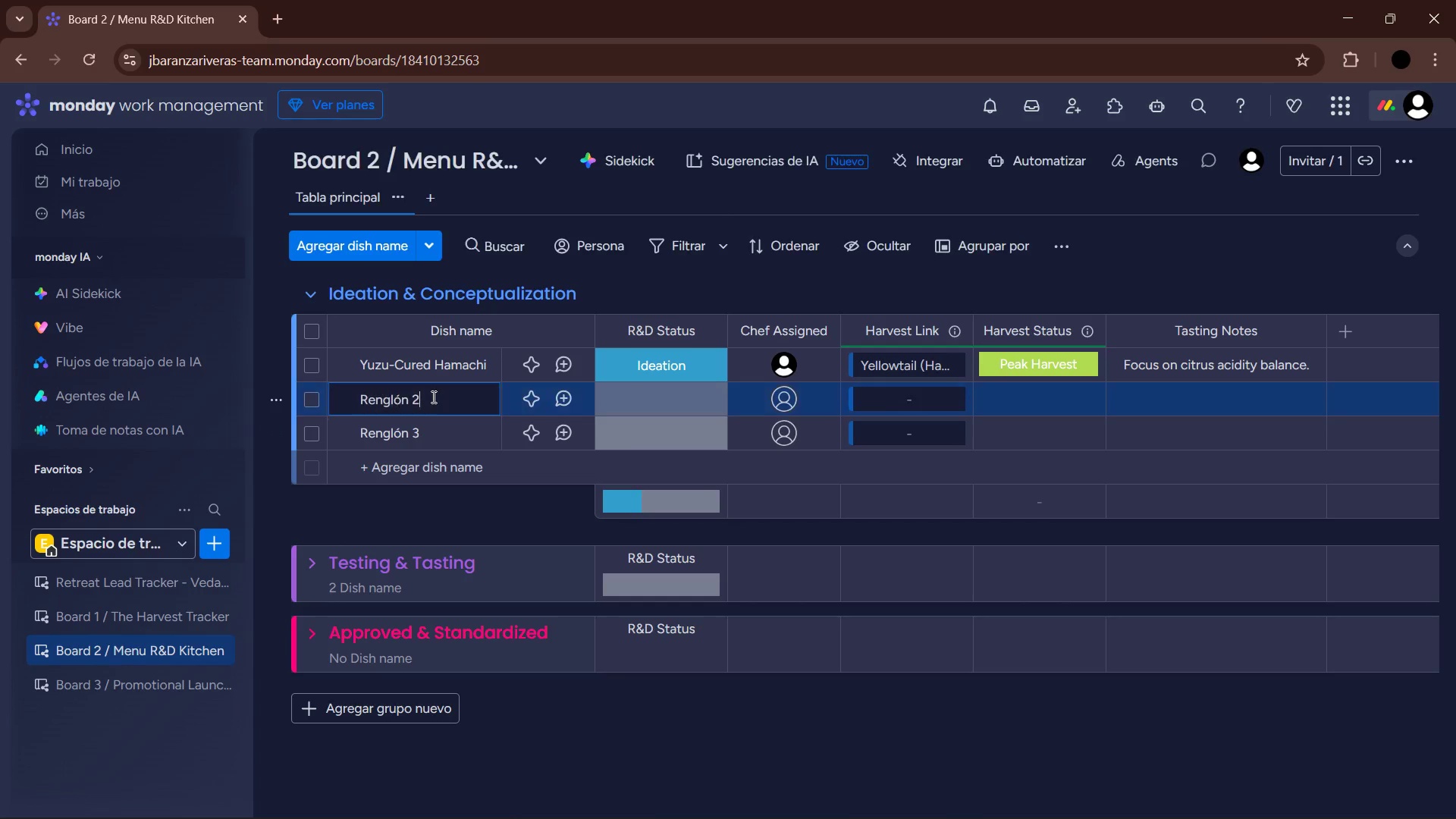 
left_click_drag(start_coordinate=[433, 397], to_coordinate=[351, 397])
 